 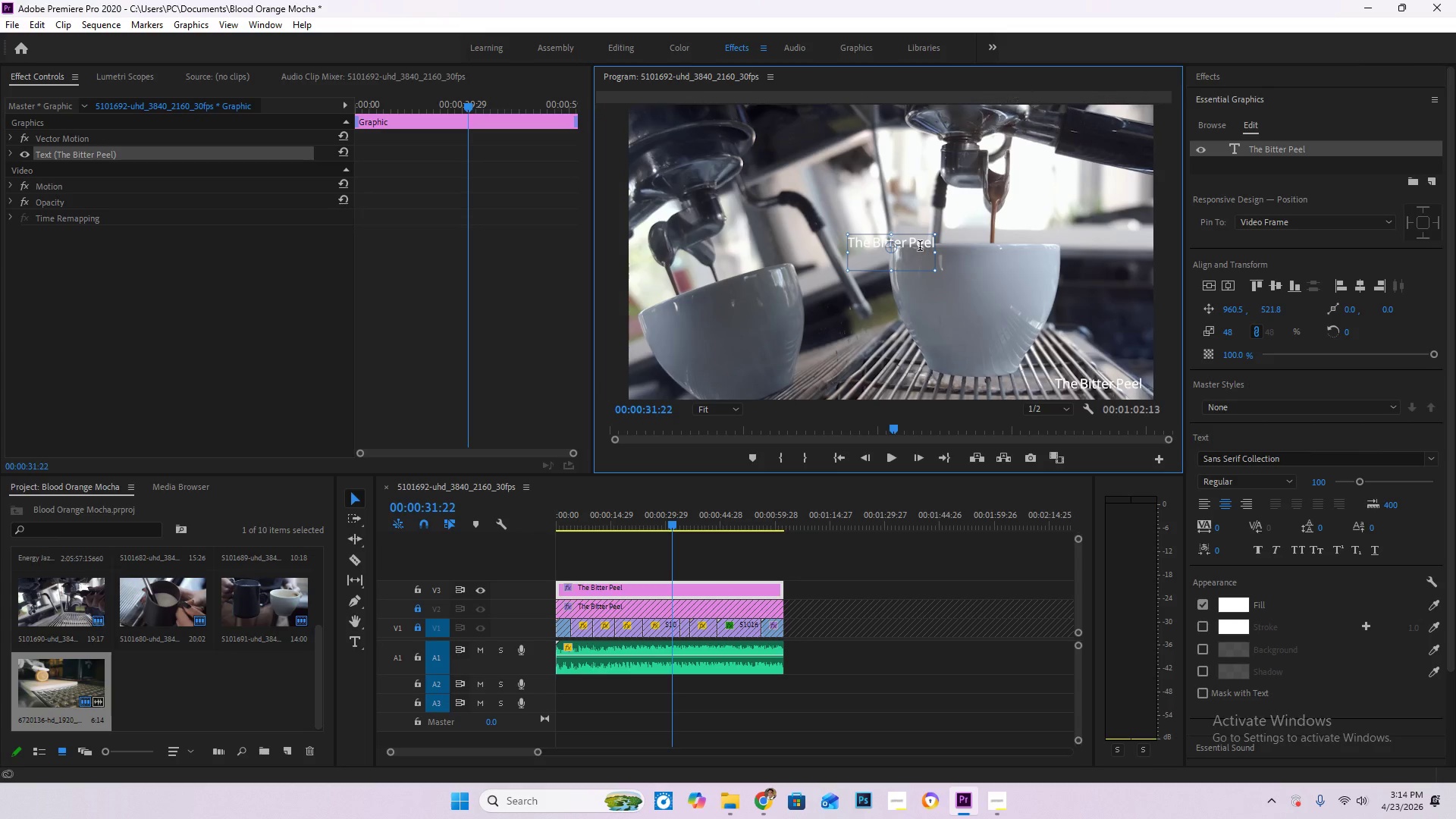 
left_click([920, 247])
 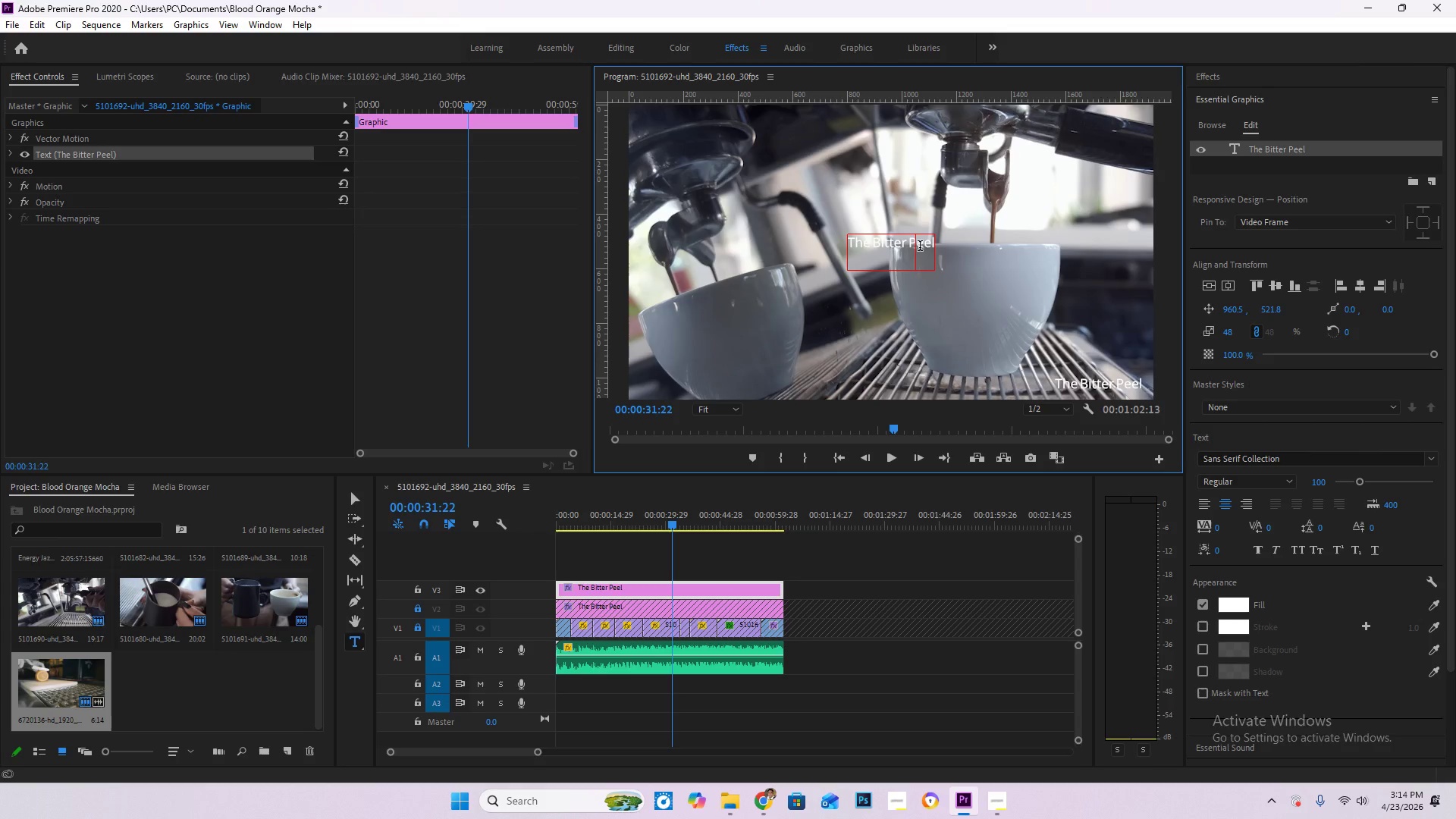 
key(Control+ControlLeft)
 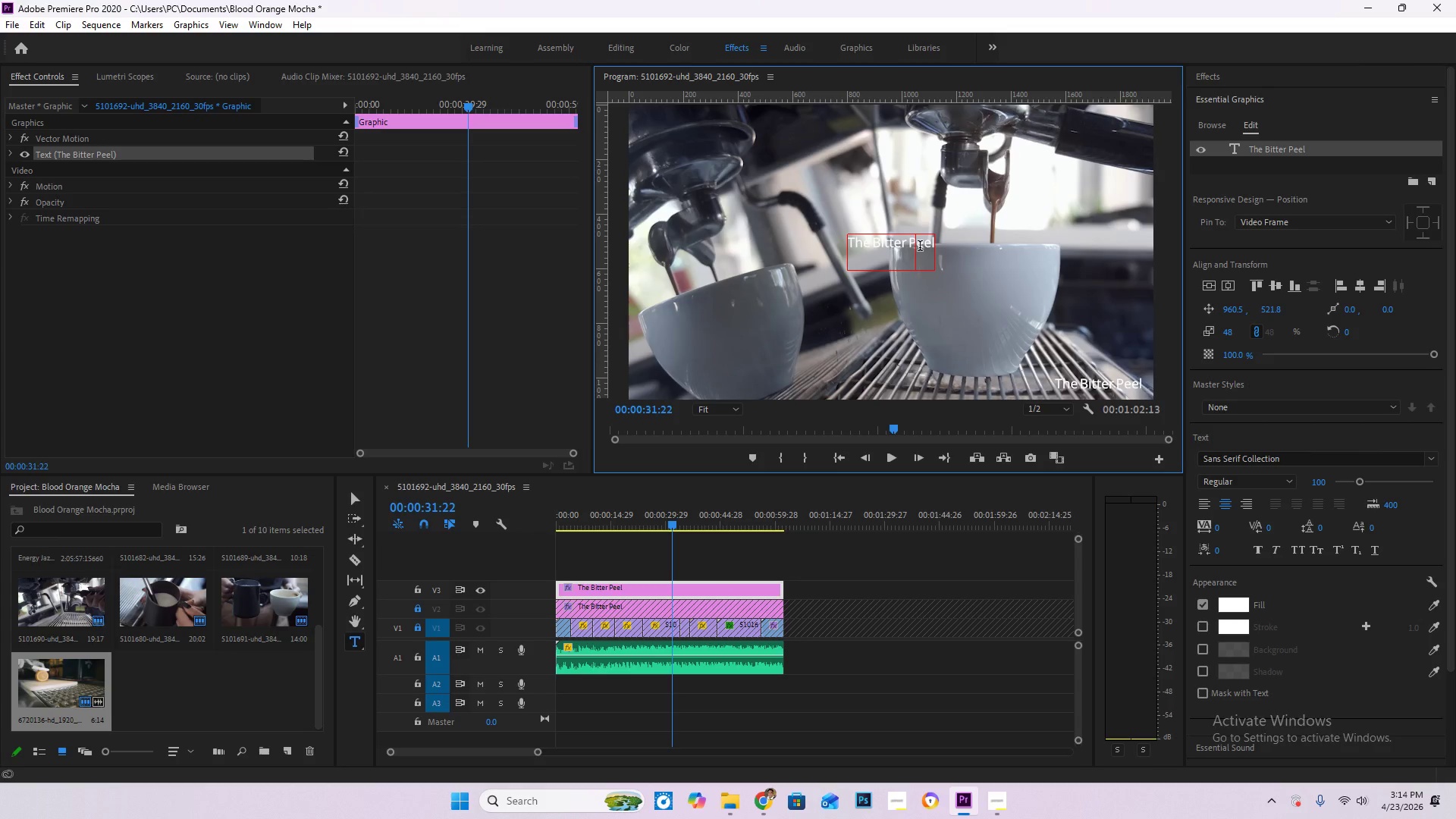 
key(Control+A)
 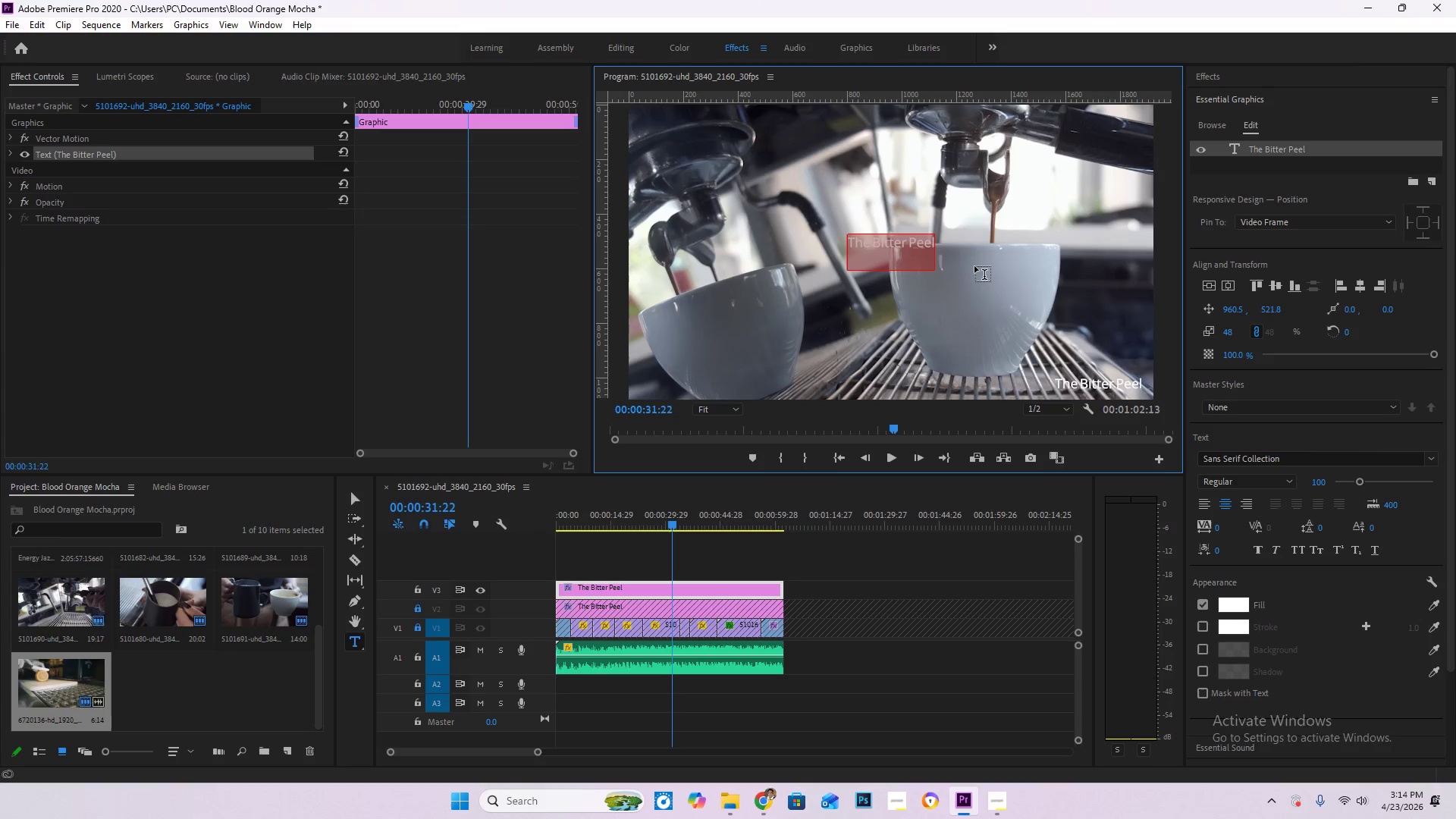 
key(Control+V)
 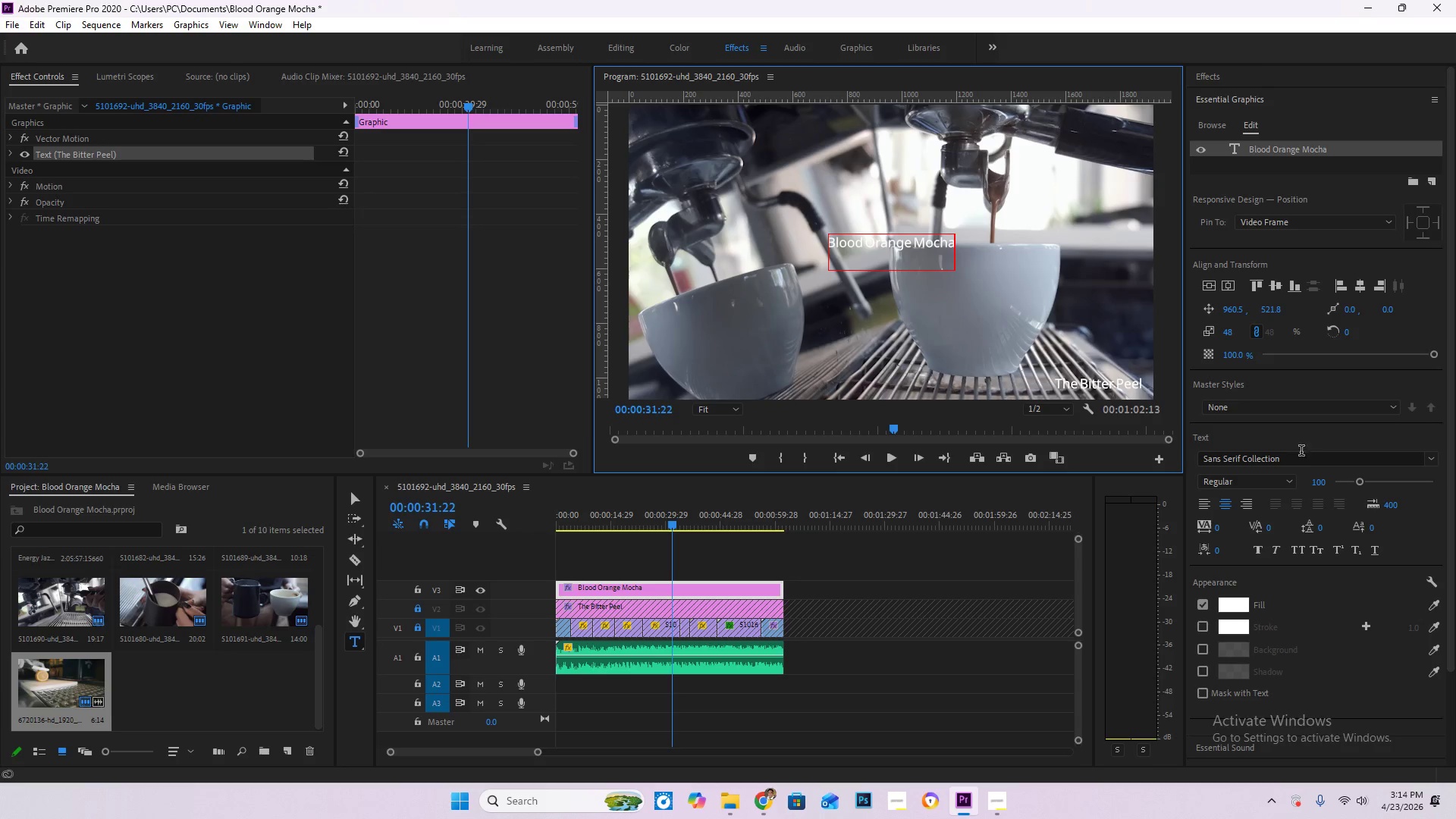 
left_click([1225, 508])
 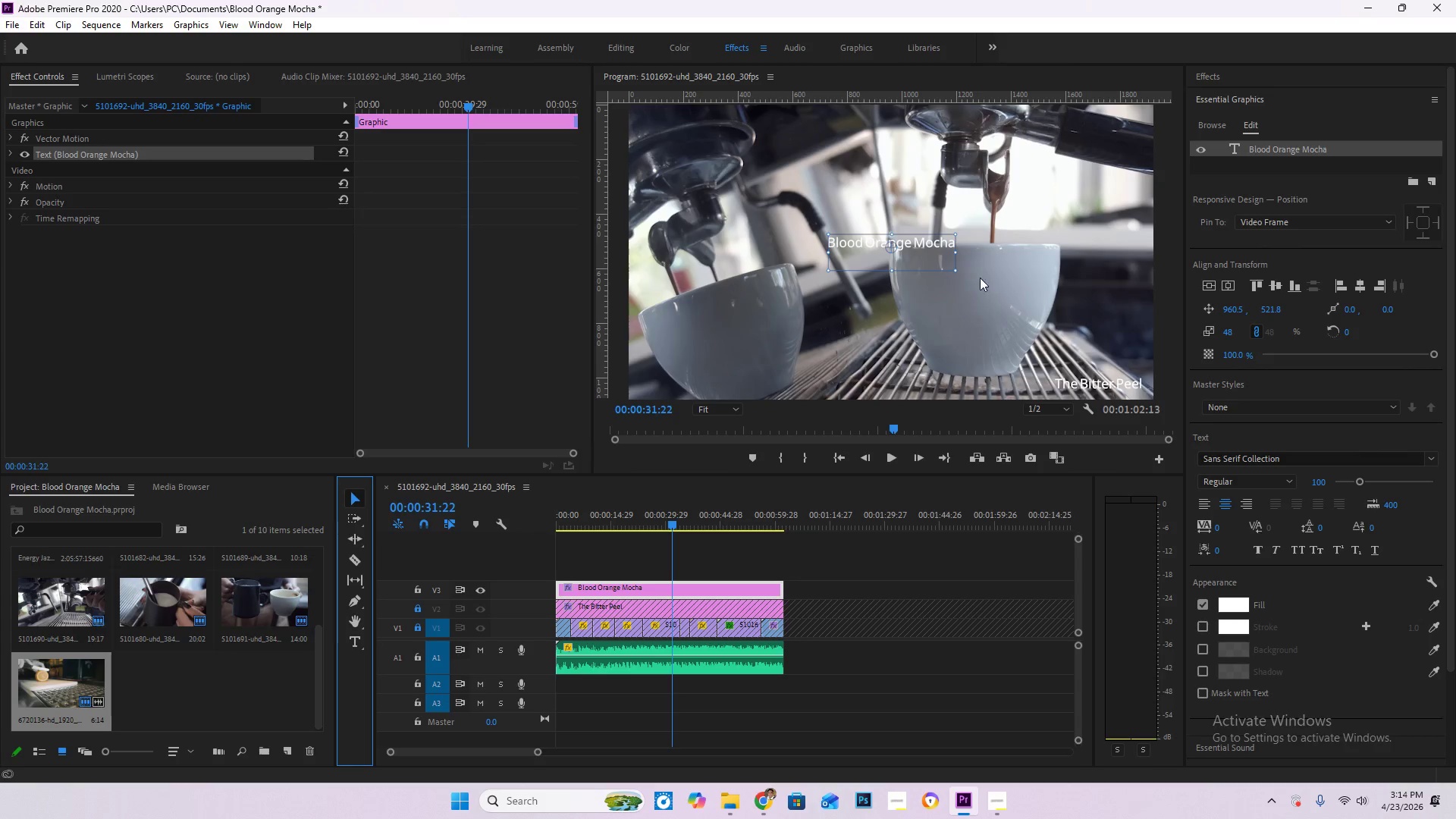 
left_click_drag(start_coordinate=[955, 271], to_coordinate=[1073, 284])
 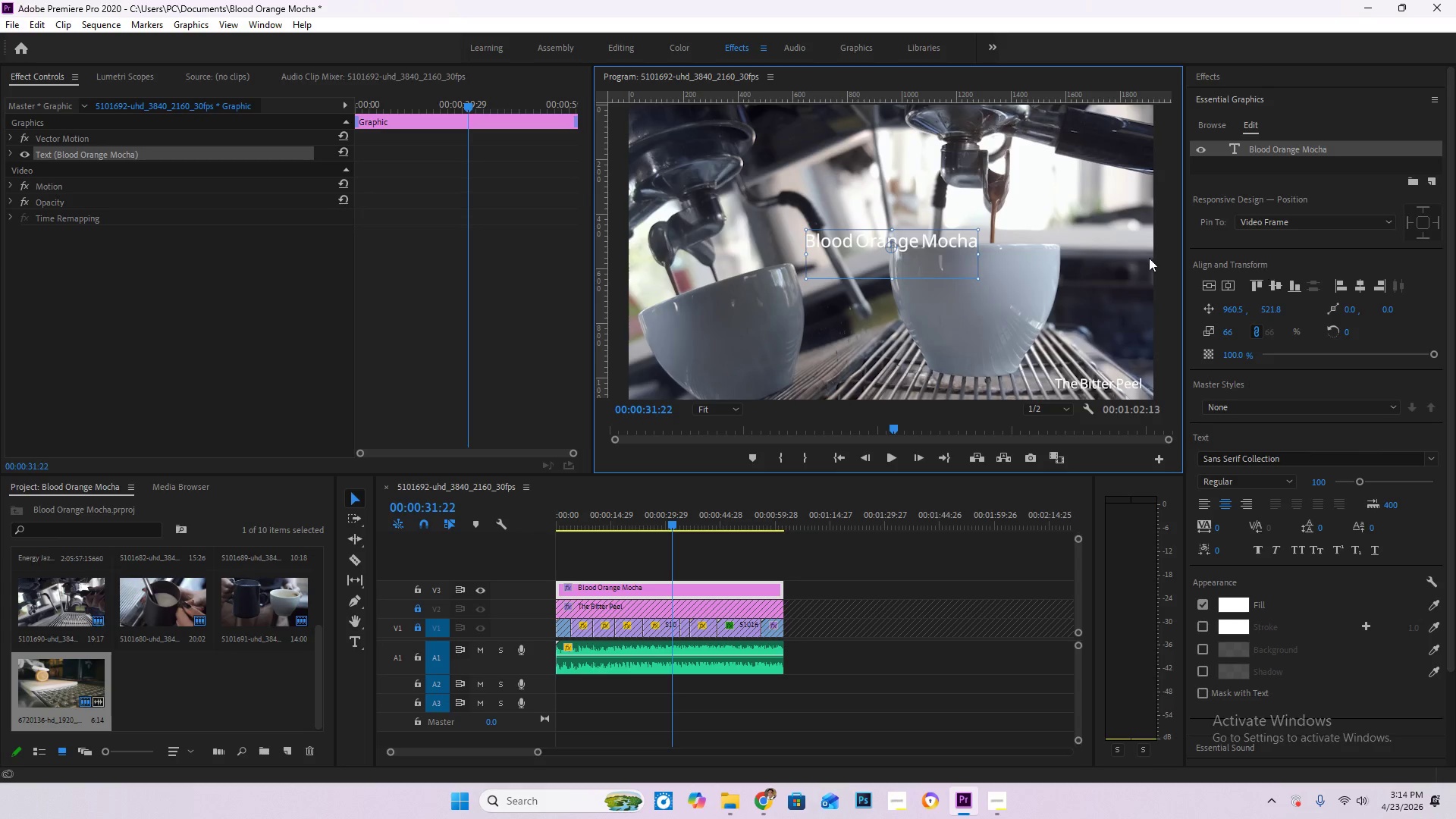 
hold_key(key=ShiftLeft, duration=3.14)
 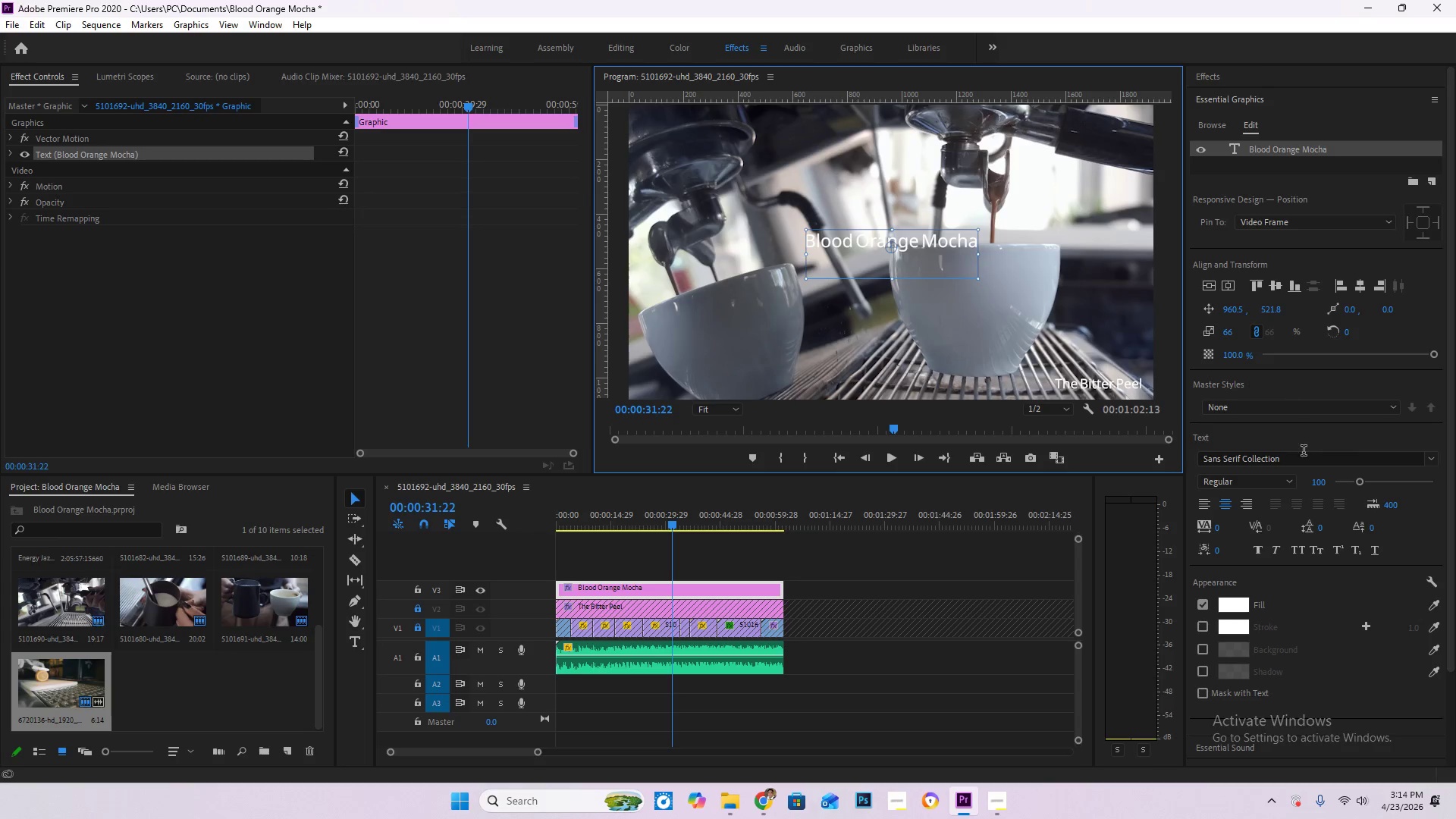 
hold_key(key=AltLeft, duration=2.95)
 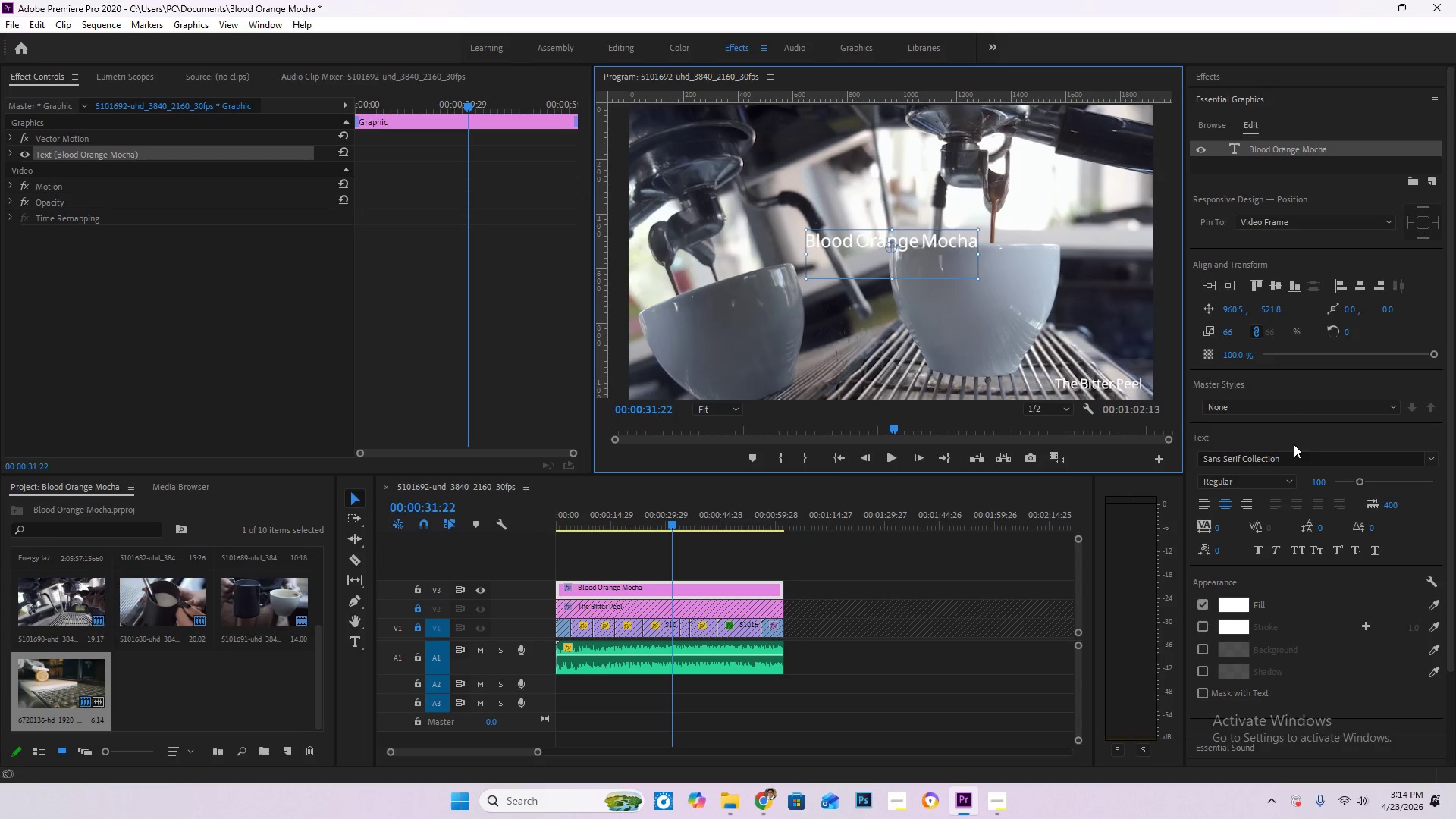 
left_click([1293, 460])
 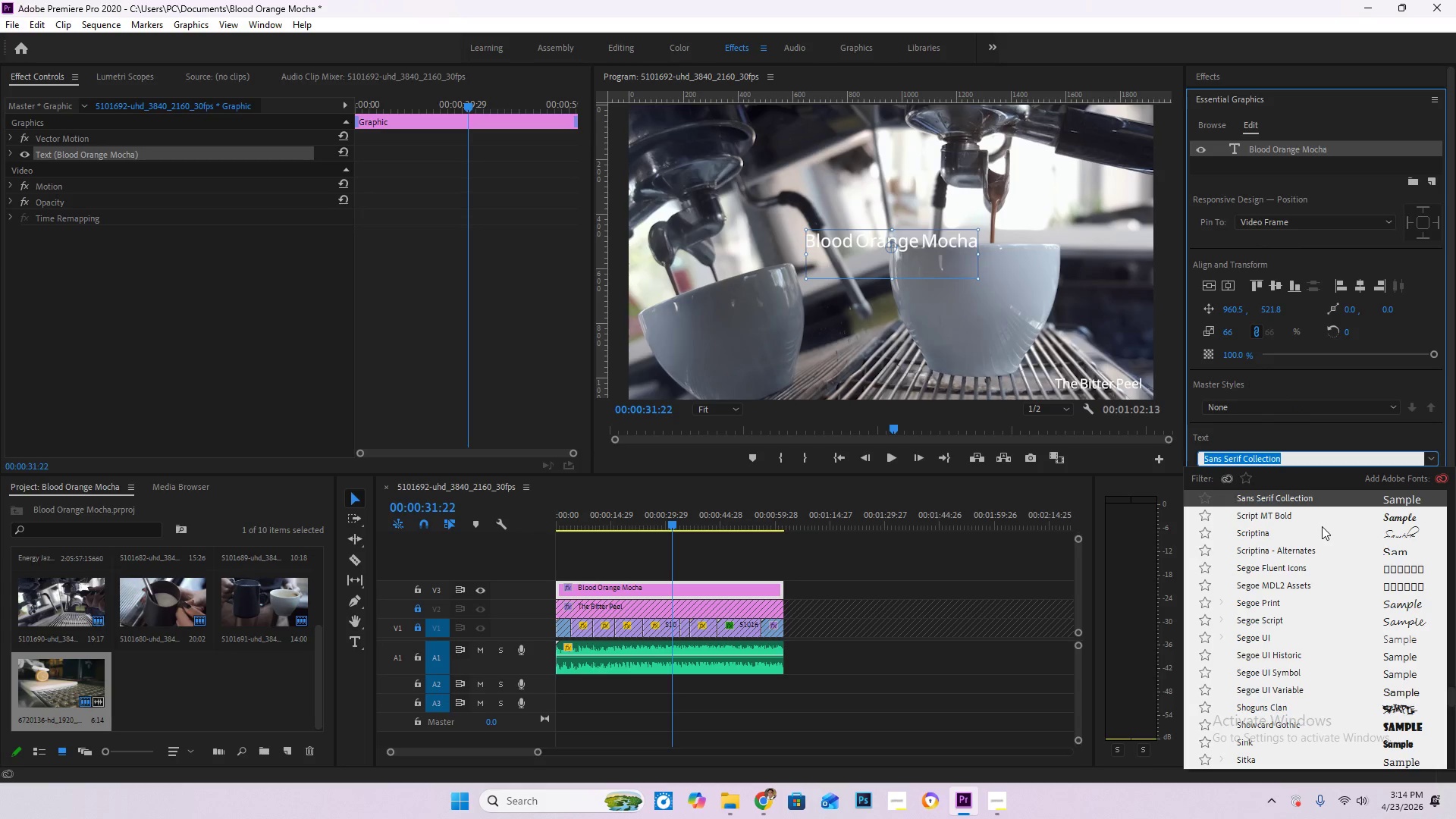 
left_click([1276, 519])
 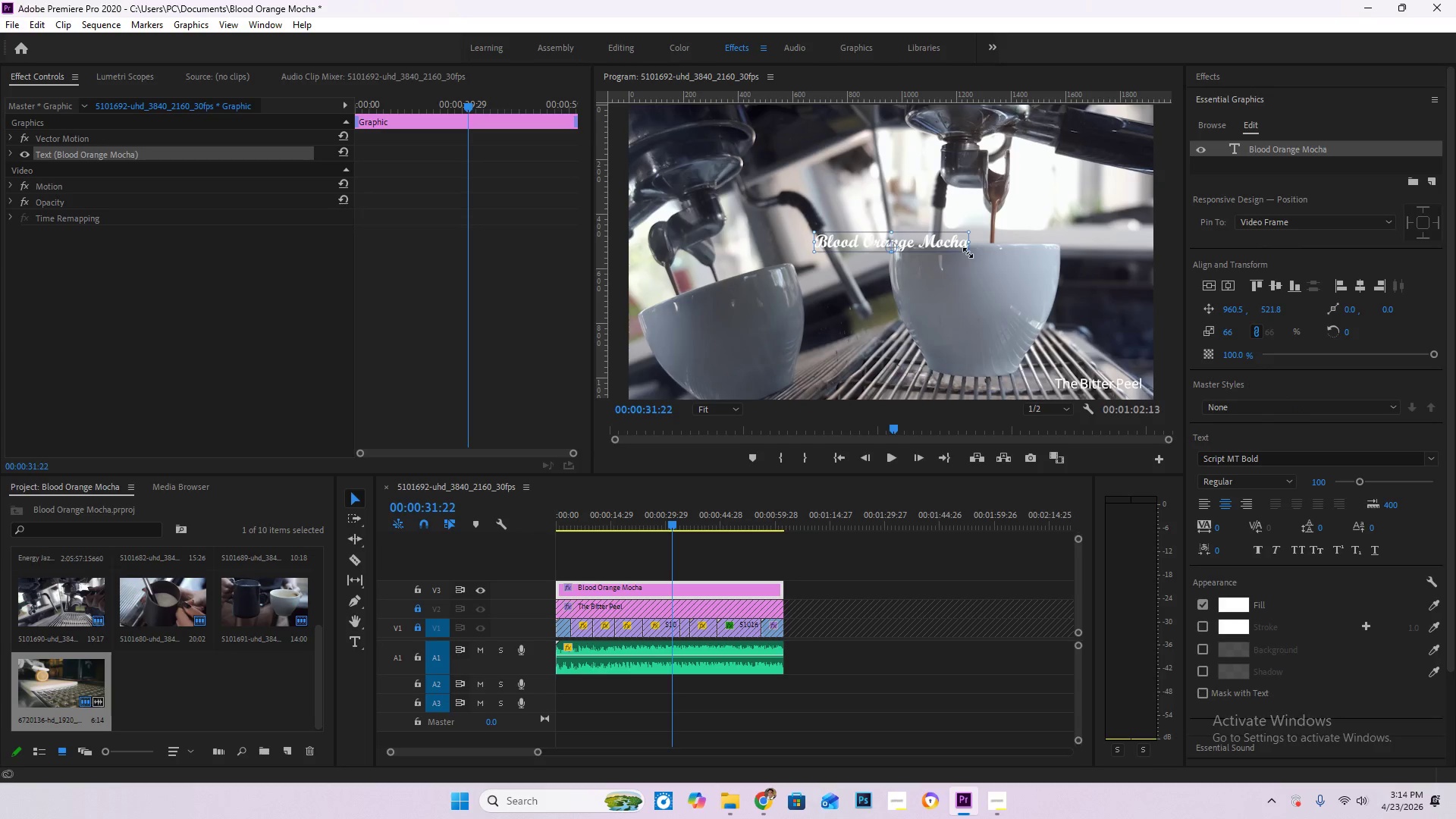 
left_click_drag(start_coordinate=[659, 522], to_coordinate=[463, 529])
 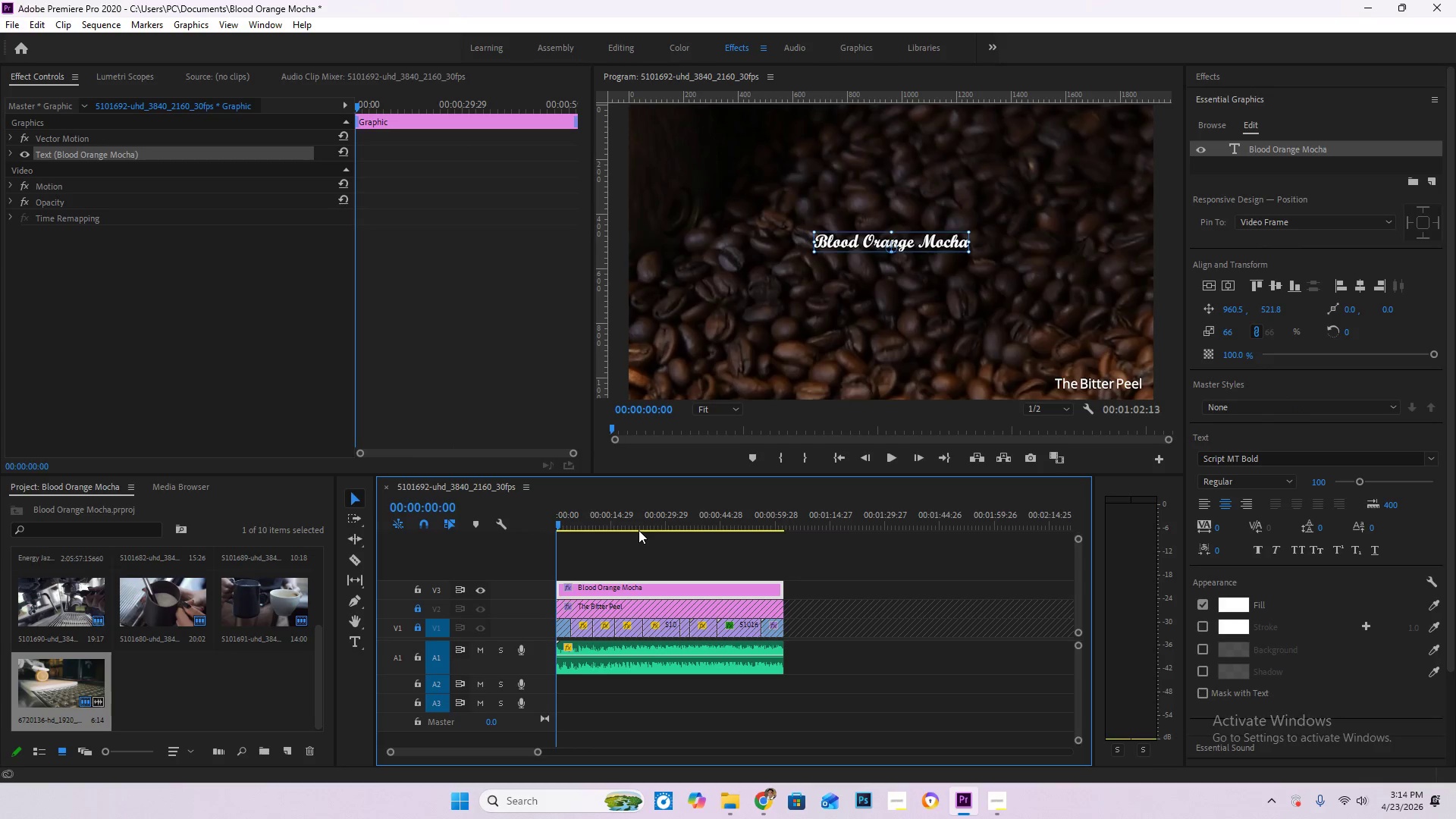 
key(Space)
 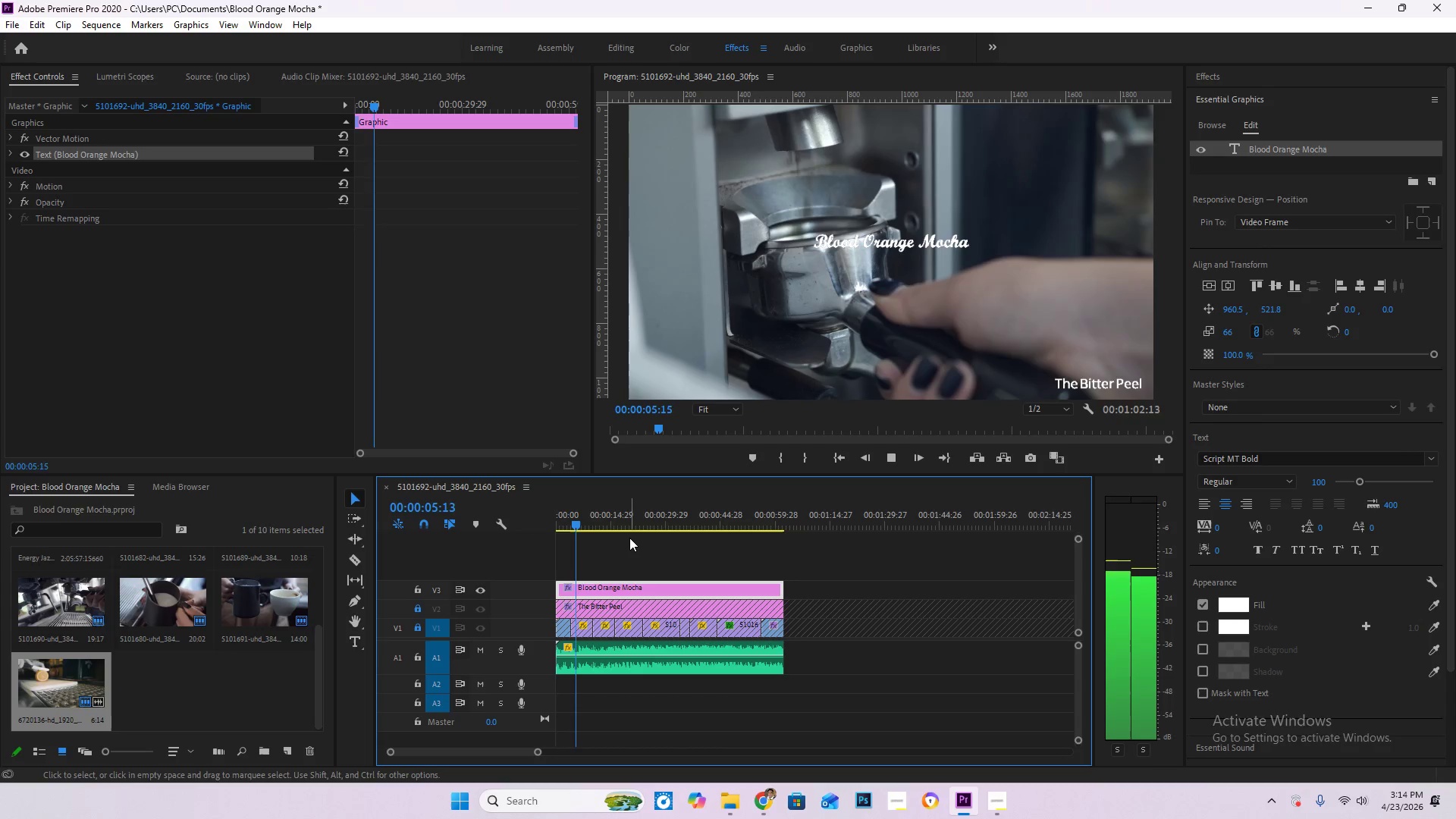 
wait(7.41)
 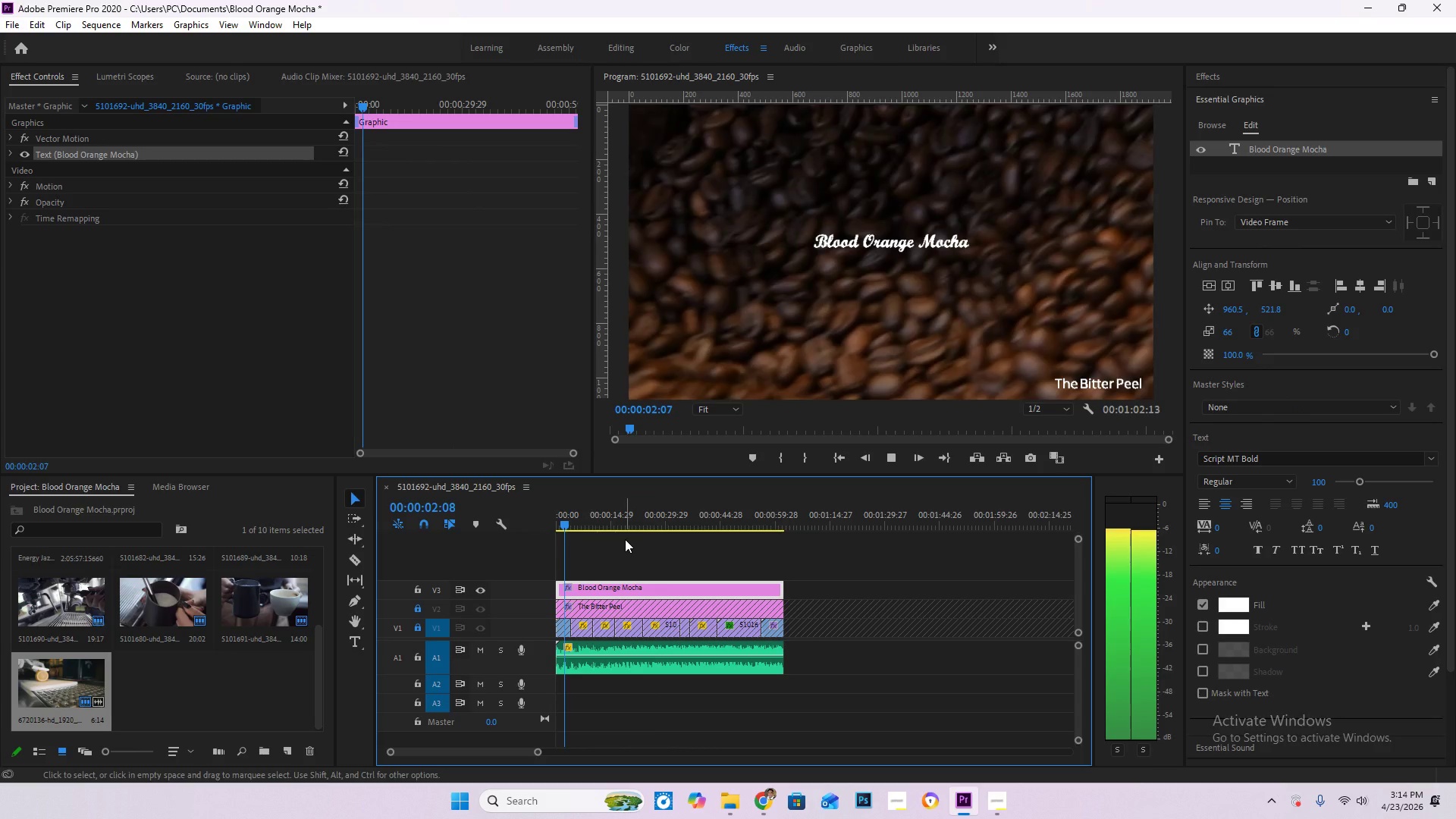 
left_click_drag(start_coordinate=[579, 522], to_coordinate=[570, 525])
 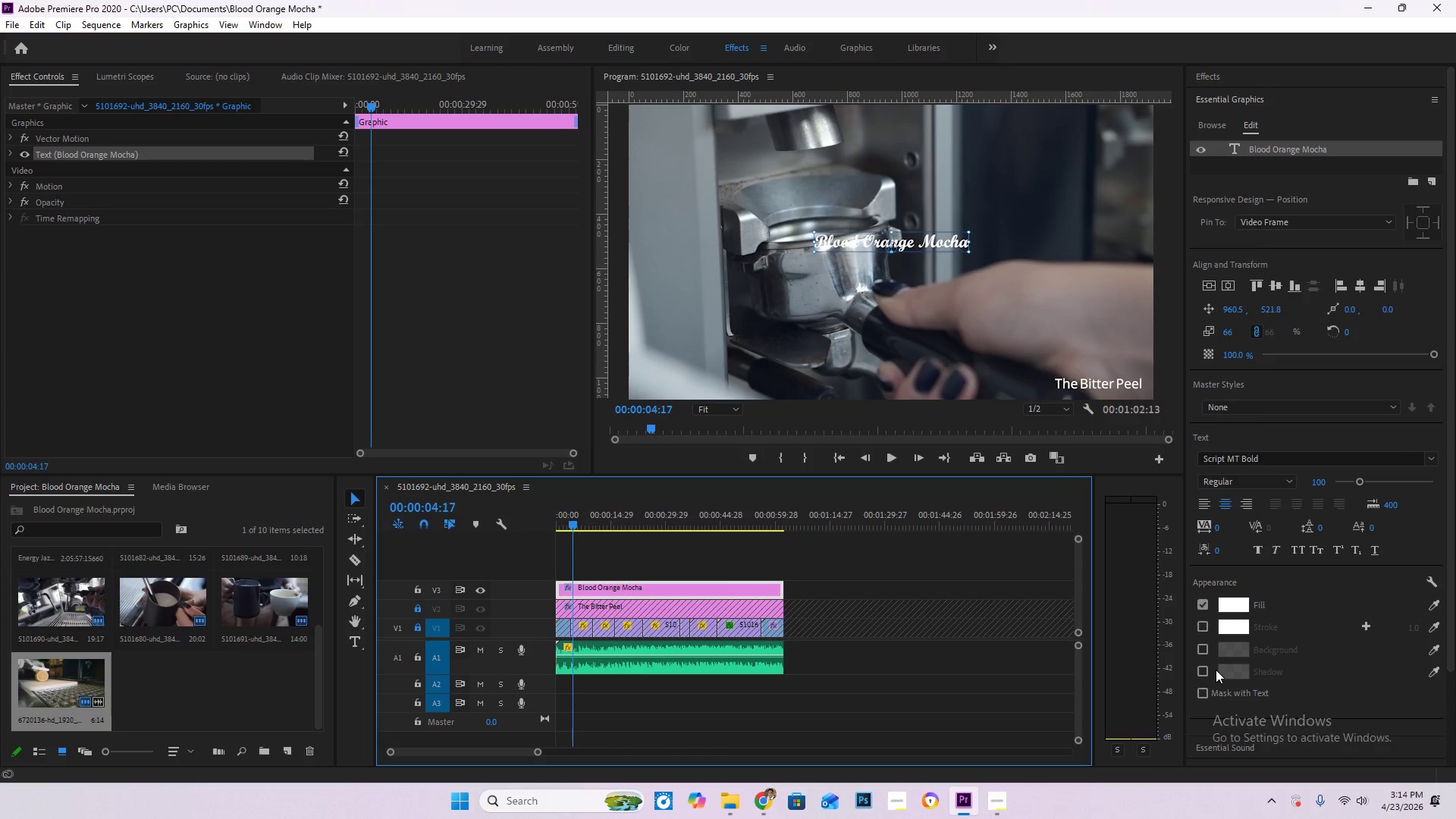 
left_click([1203, 668])
 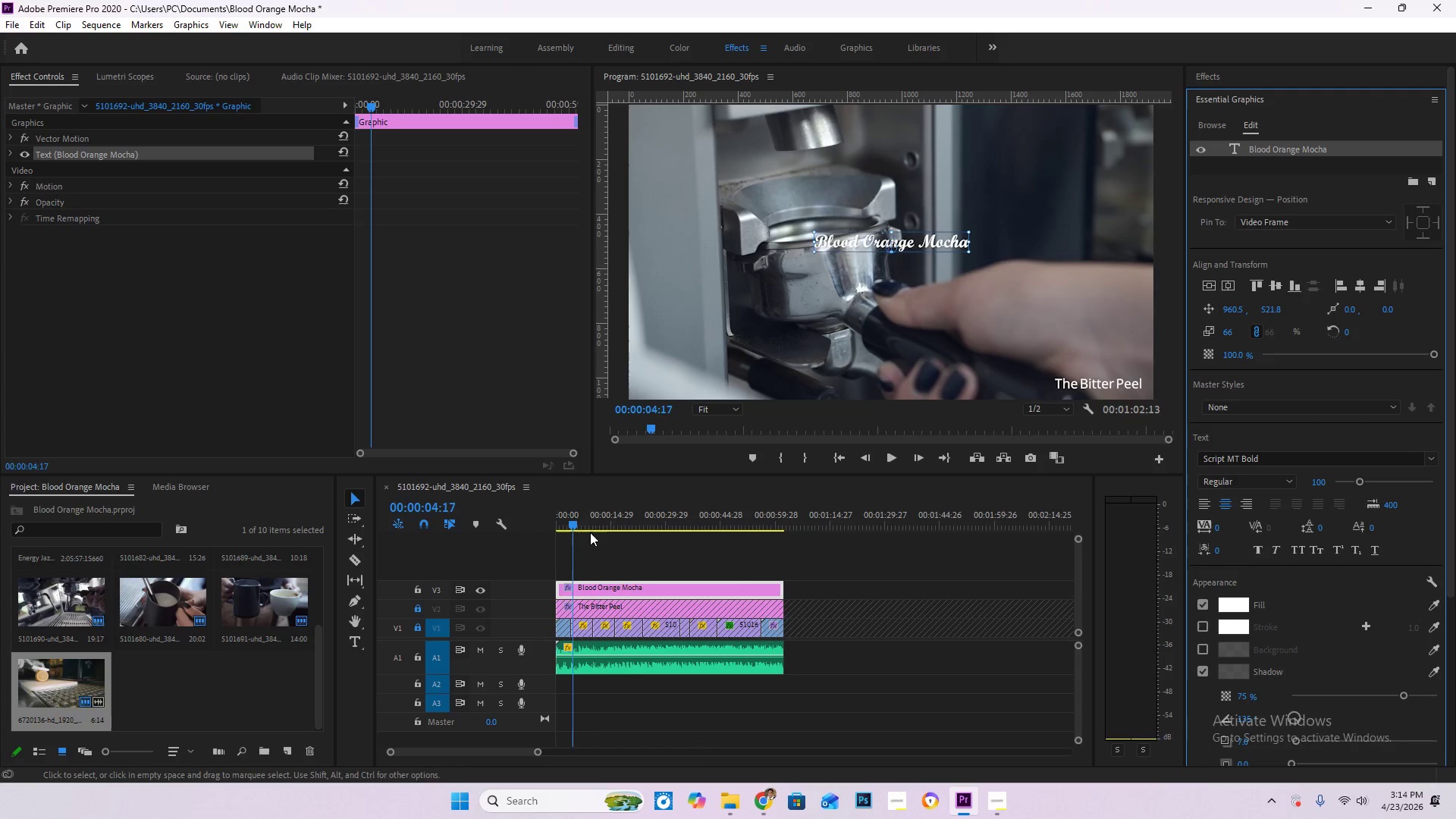 
left_click_drag(start_coordinate=[566, 521], to_coordinate=[393, 520])
 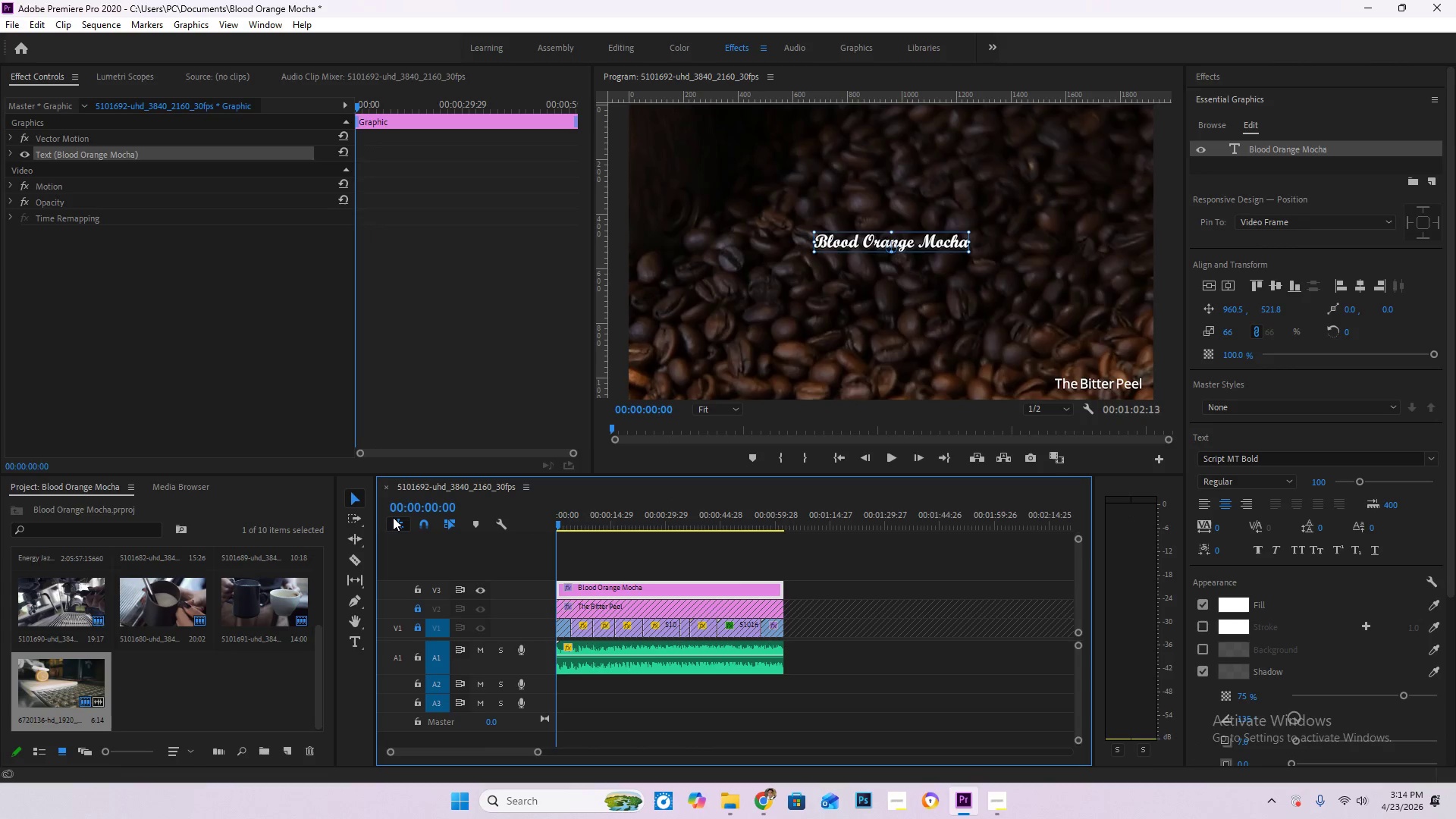 
key(Space)
 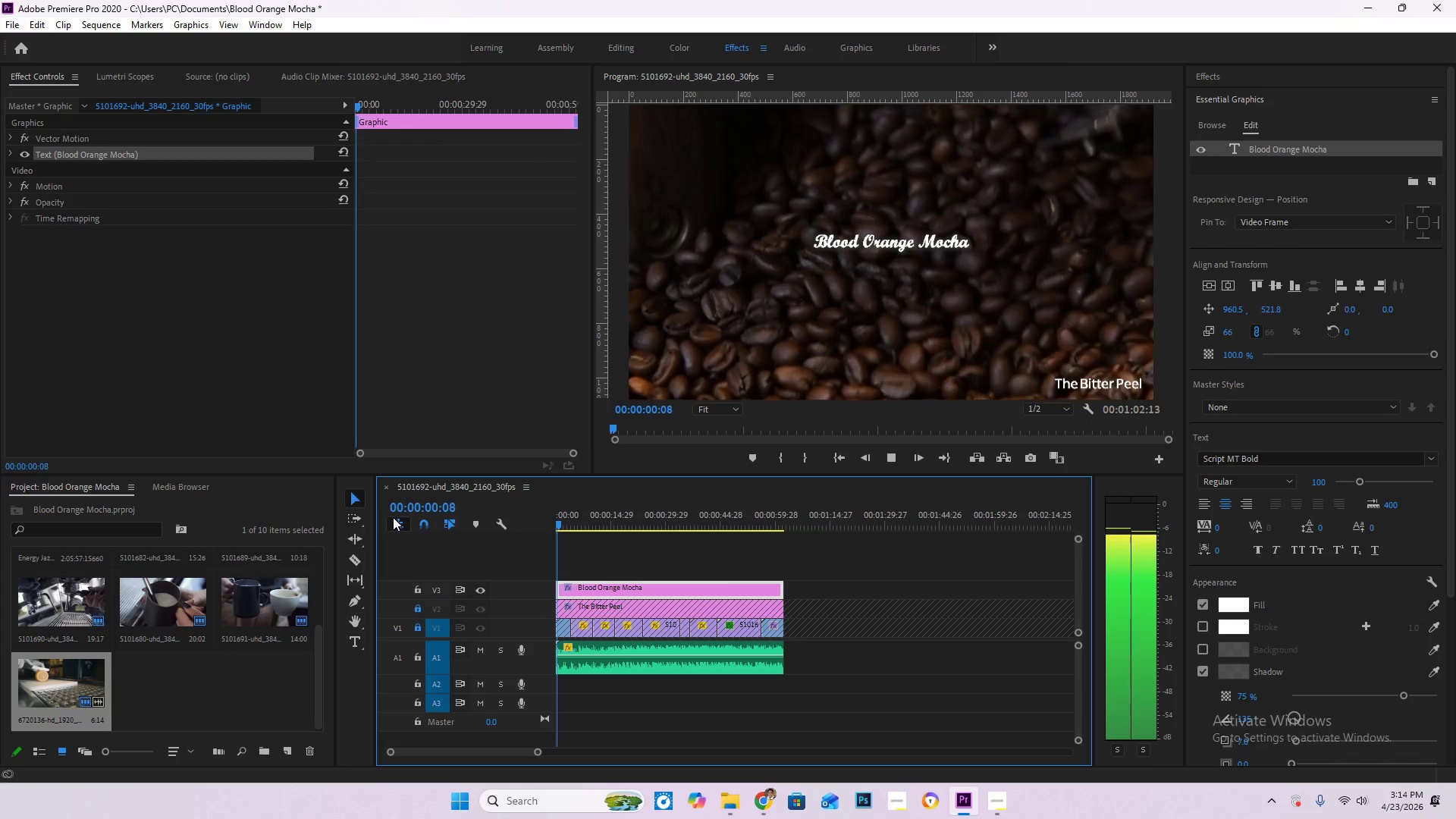 
key(Space)
 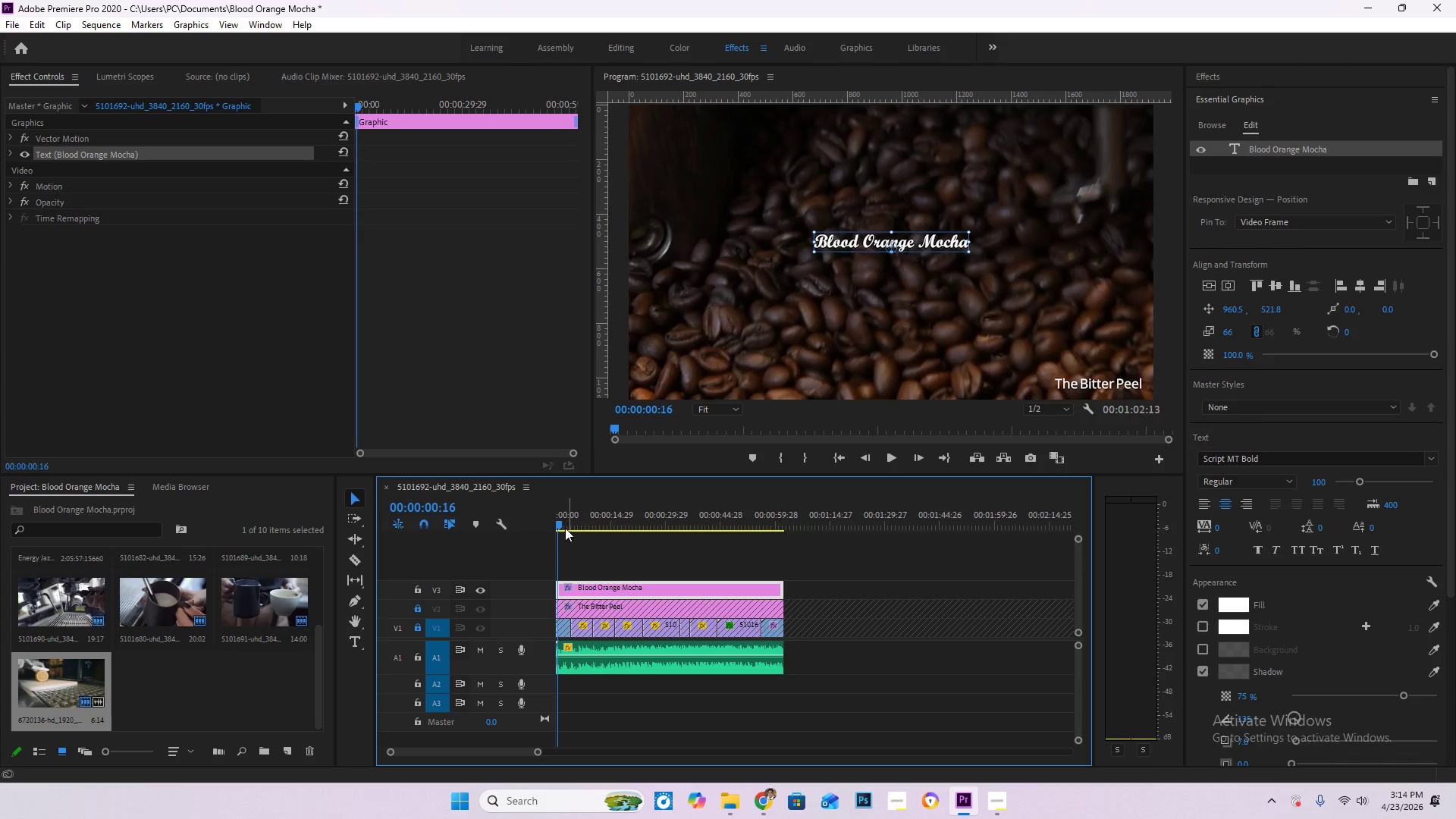 
left_click_drag(start_coordinate=[563, 526], to_coordinate=[493, 509])
 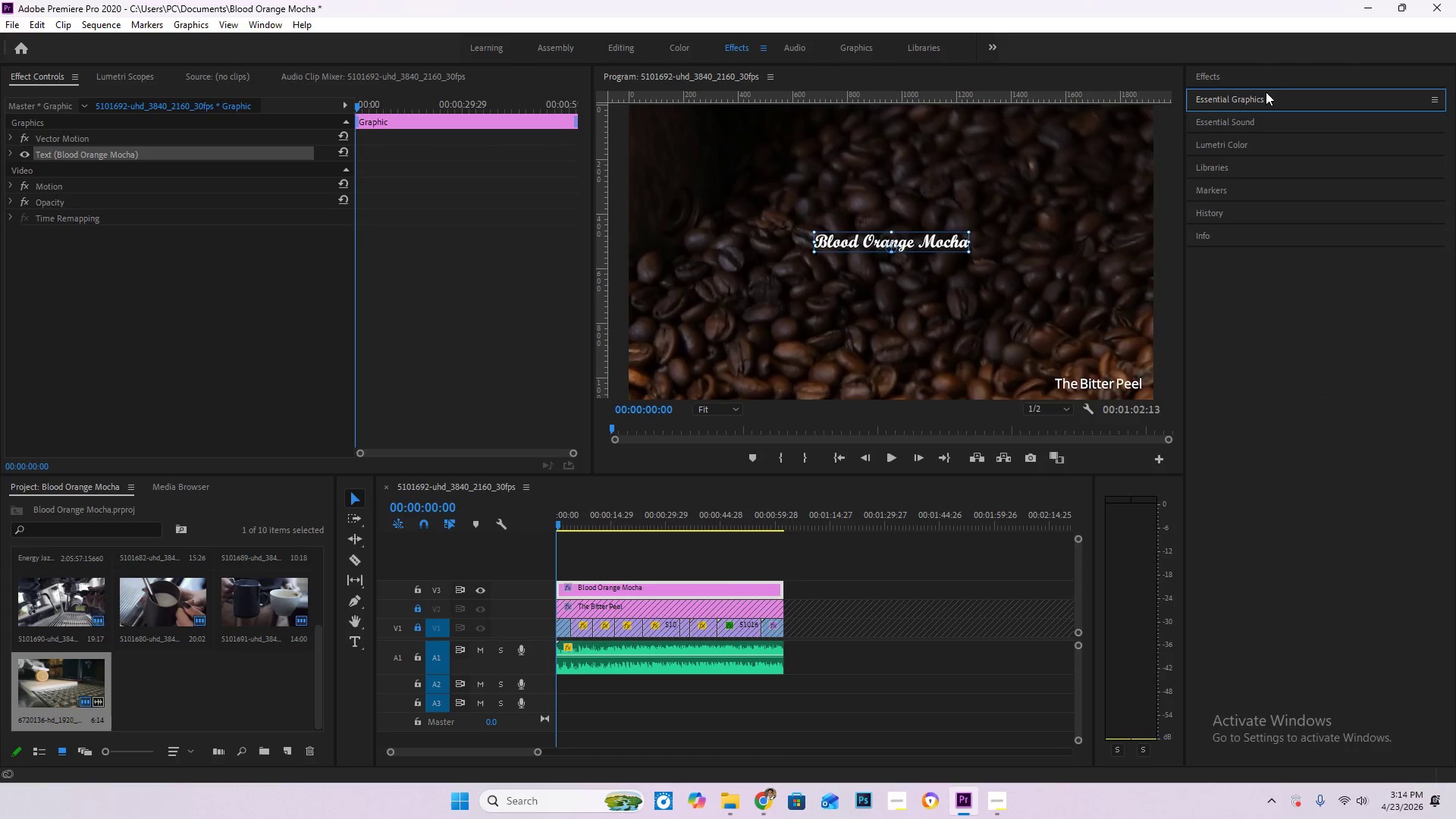 
double_click([1269, 77])
 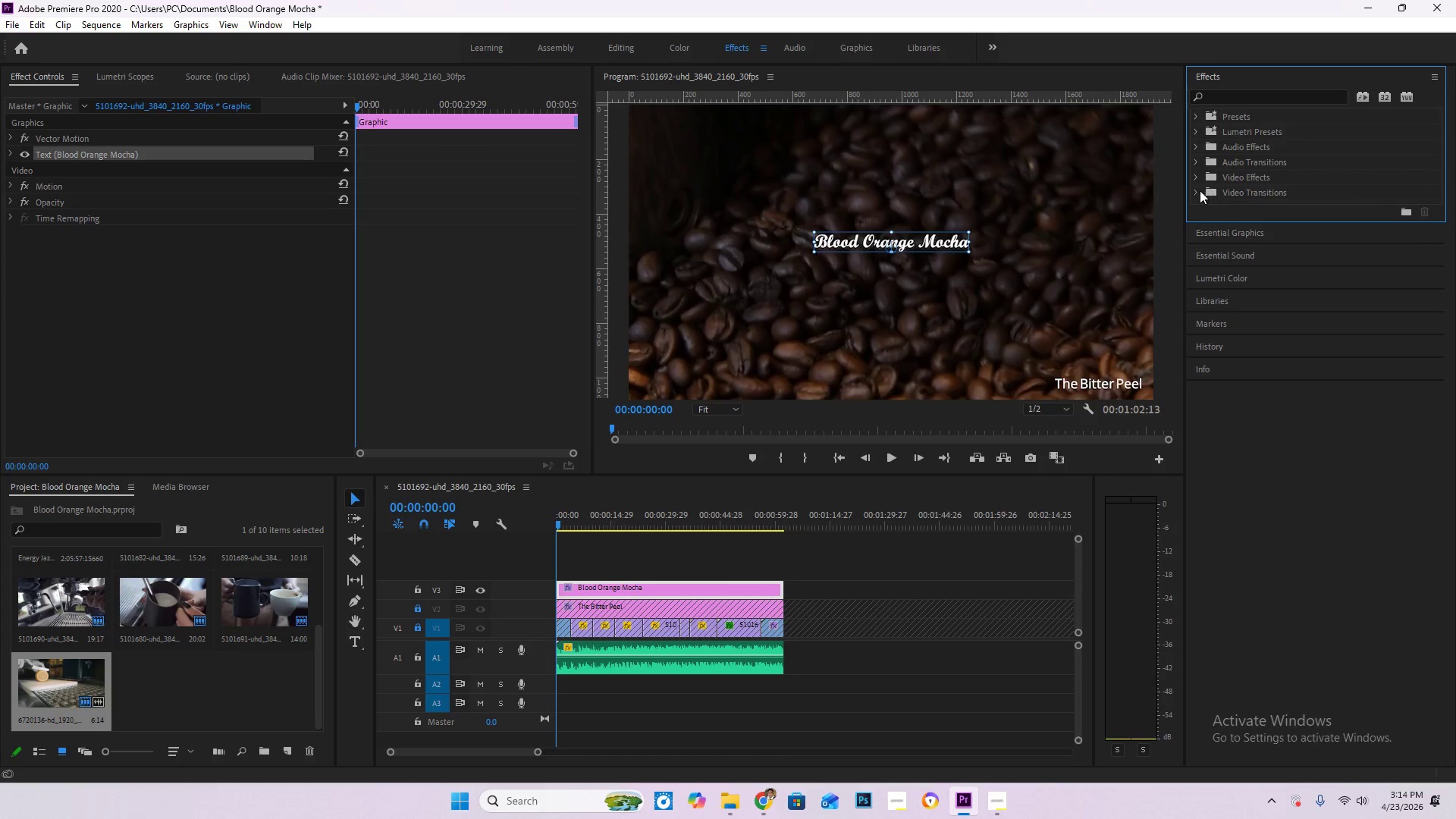 
left_click([1198, 189])
 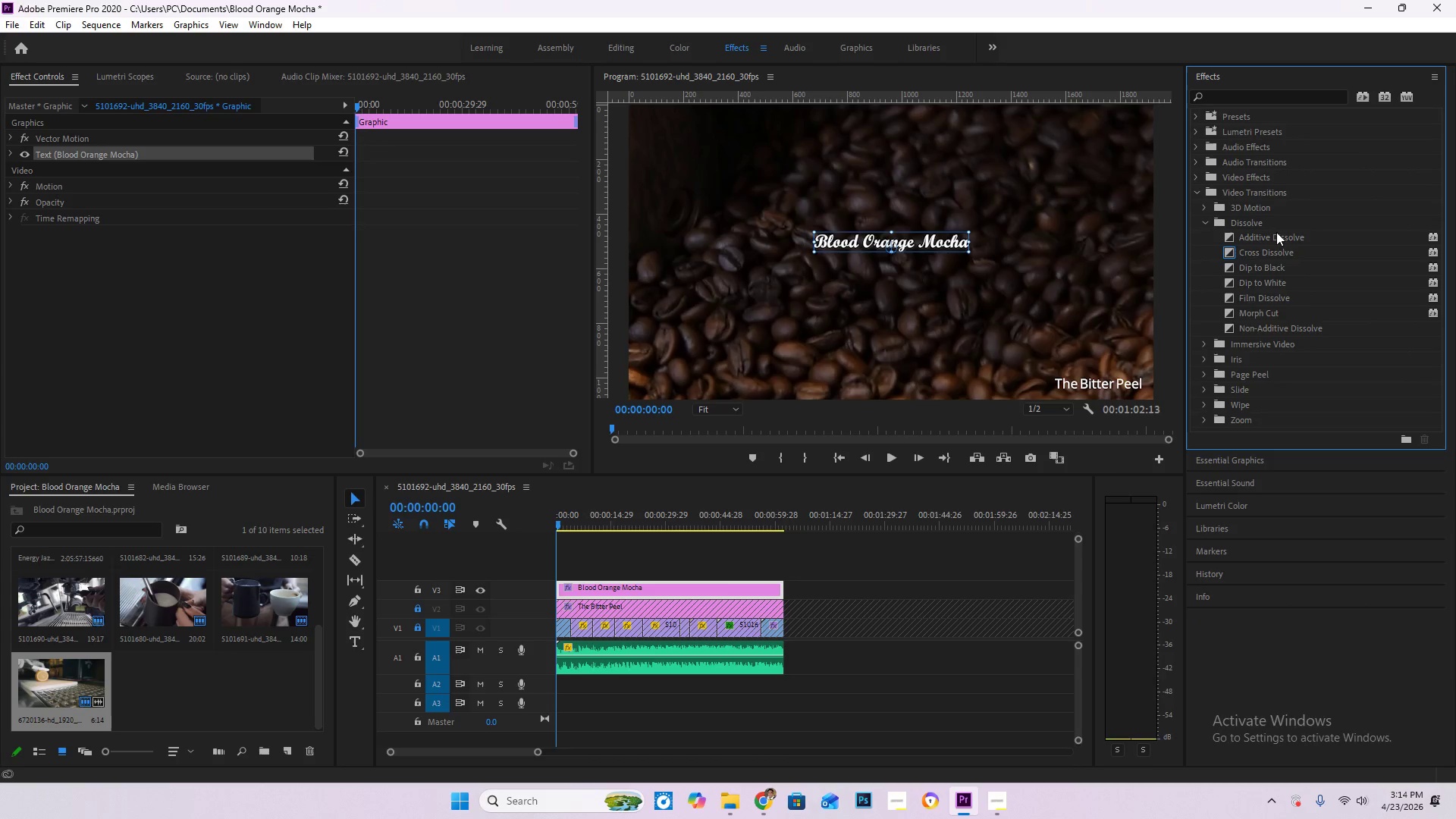 
left_click([1269, 253])
 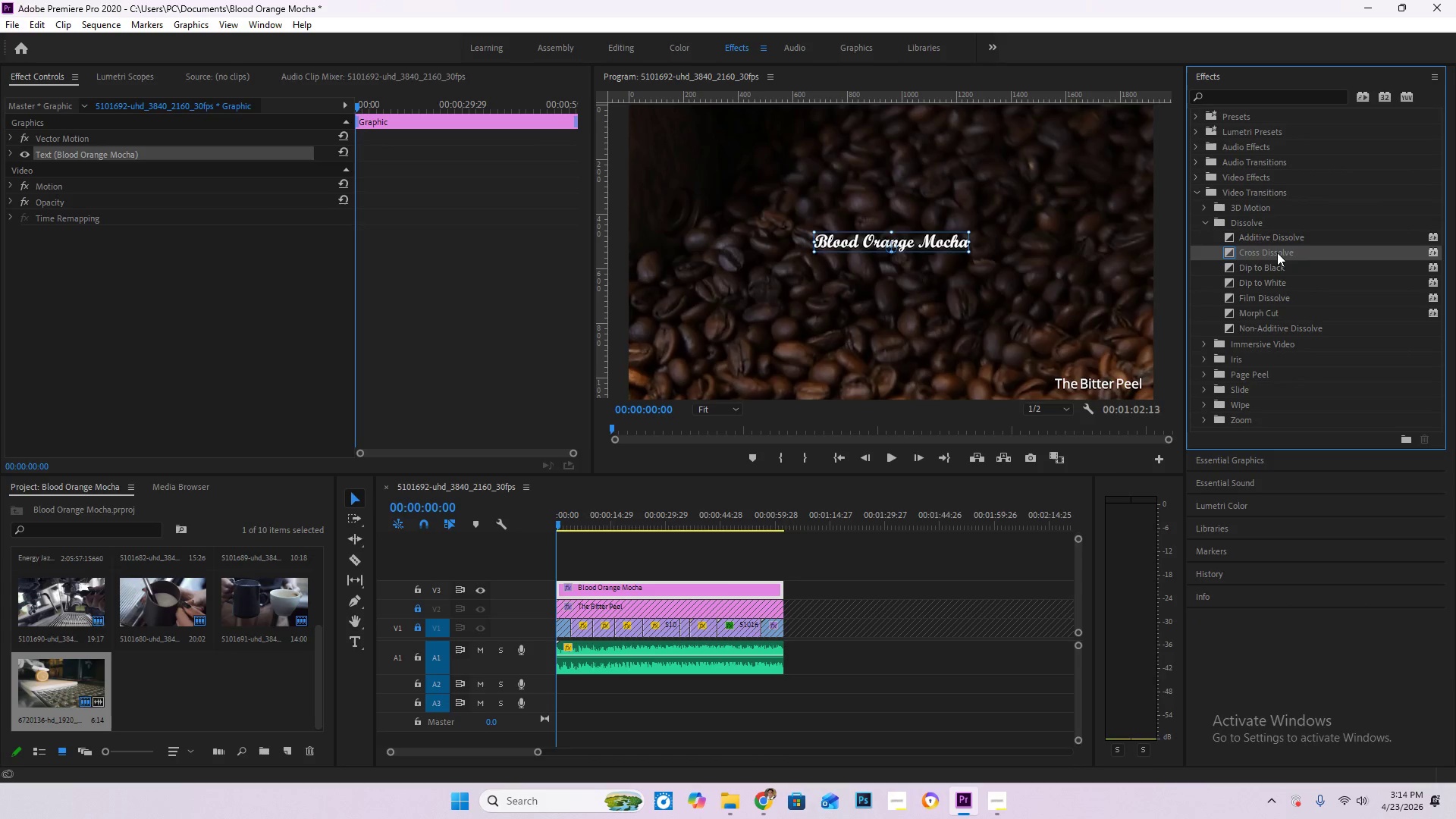 
left_click_drag(start_coordinate=[1277, 253], to_coordinate=[566, 594])
 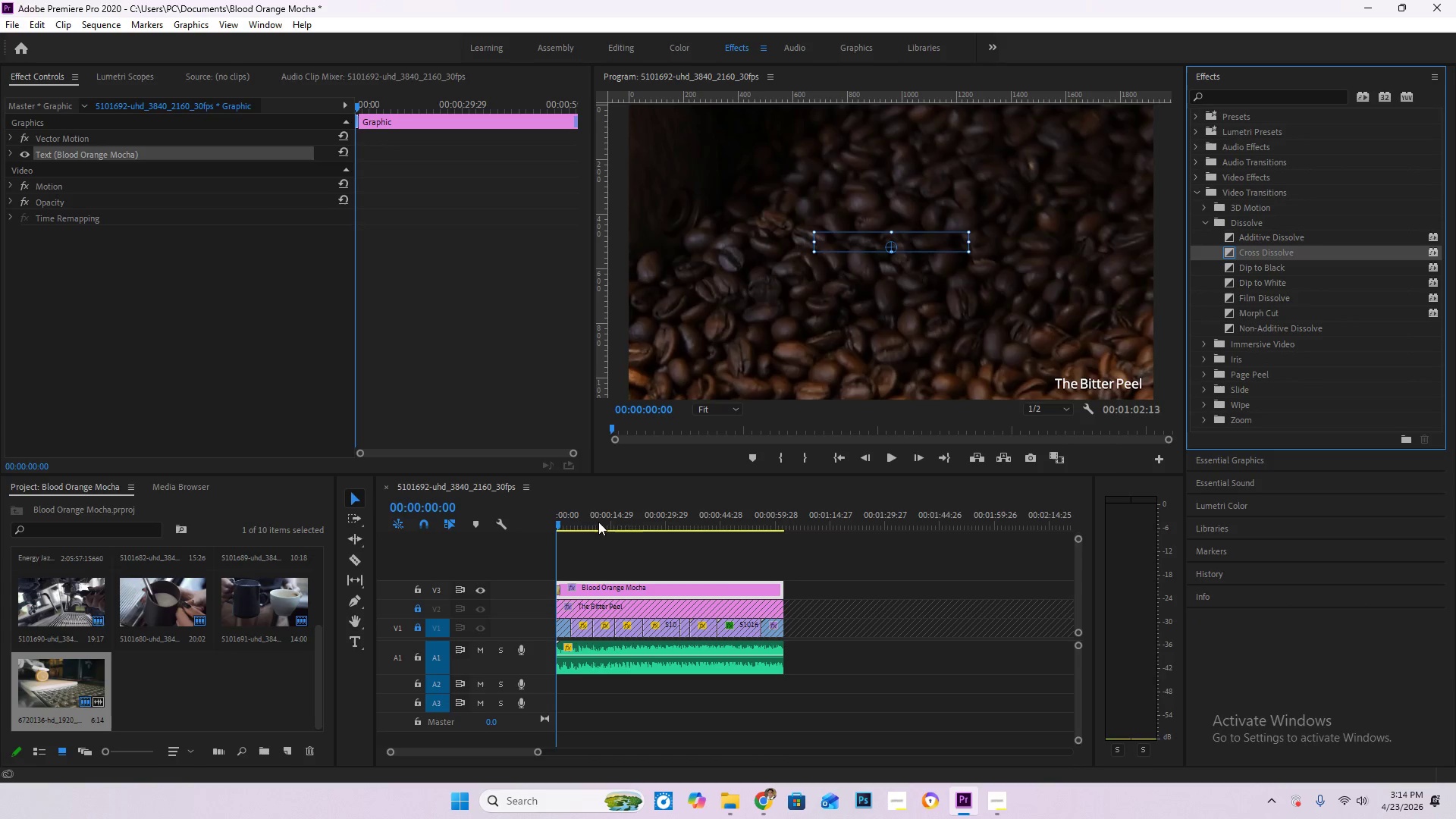 
key(Space)
 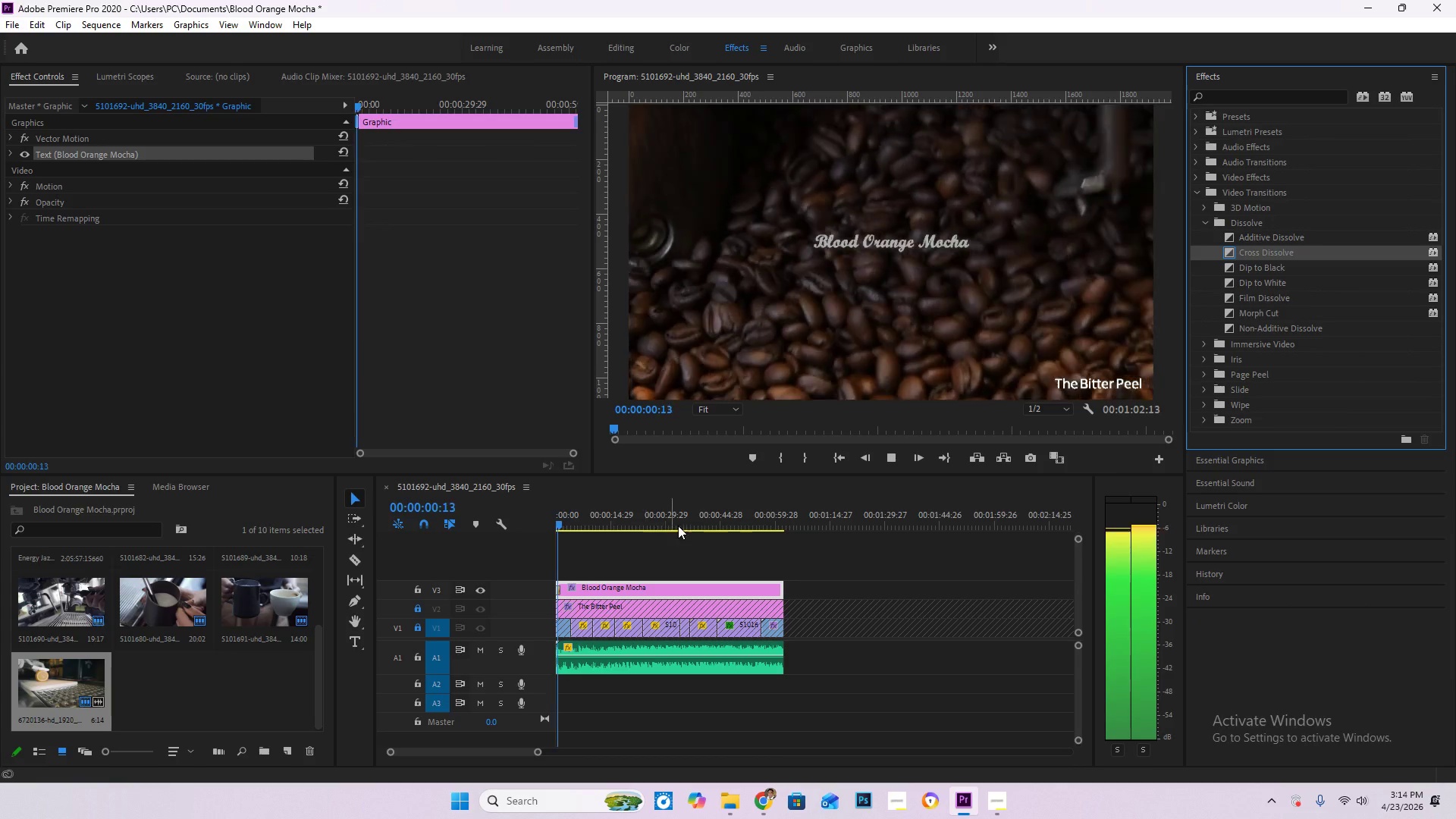 
key(Space)
 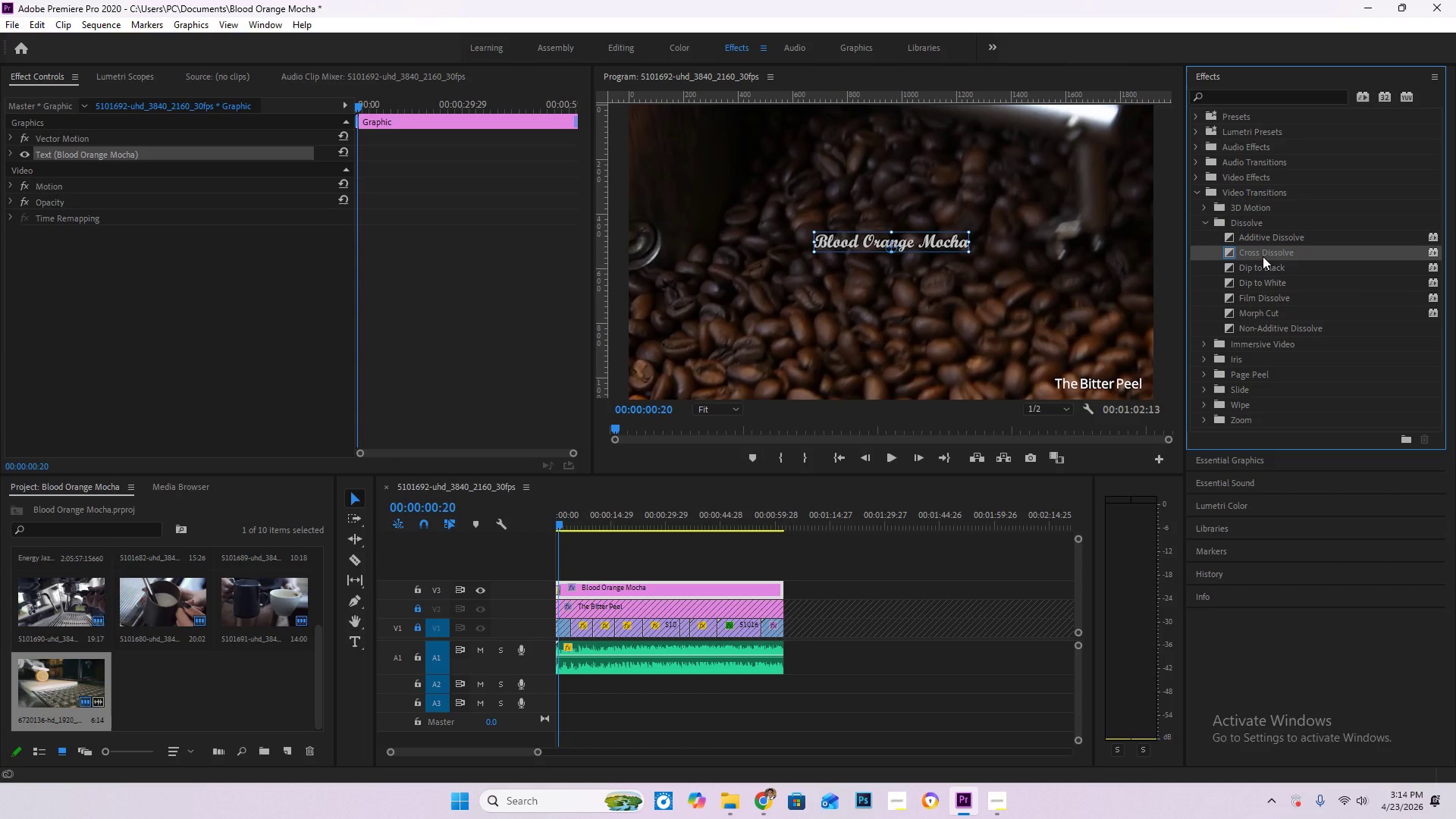 
left_click_drag(start_coordinate=[1263, 253], to_coordinate=[781, 594])
 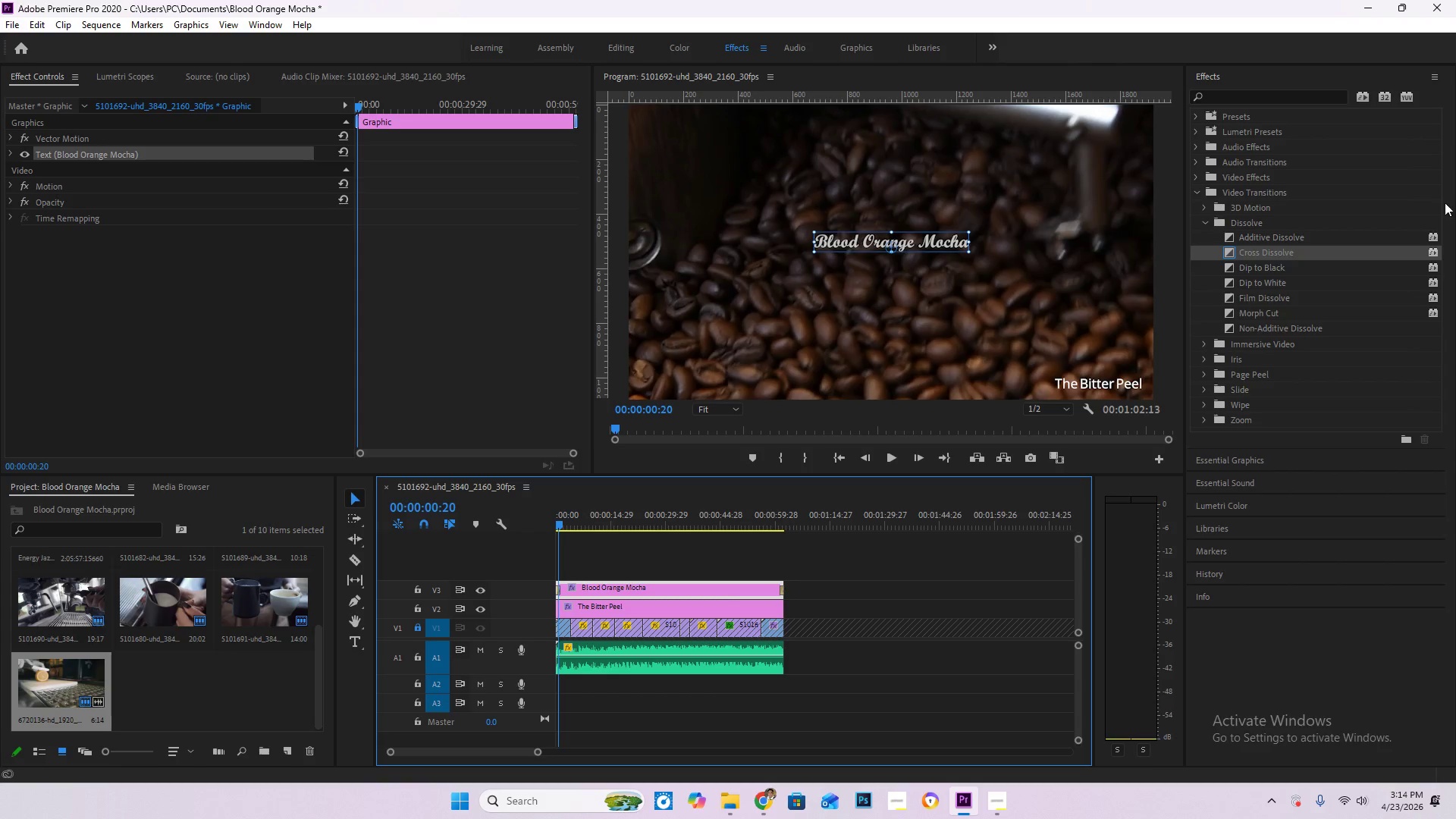 
left_click_drag(start_coordinate=[1291, 253], to_coordinate=[554, 611])
 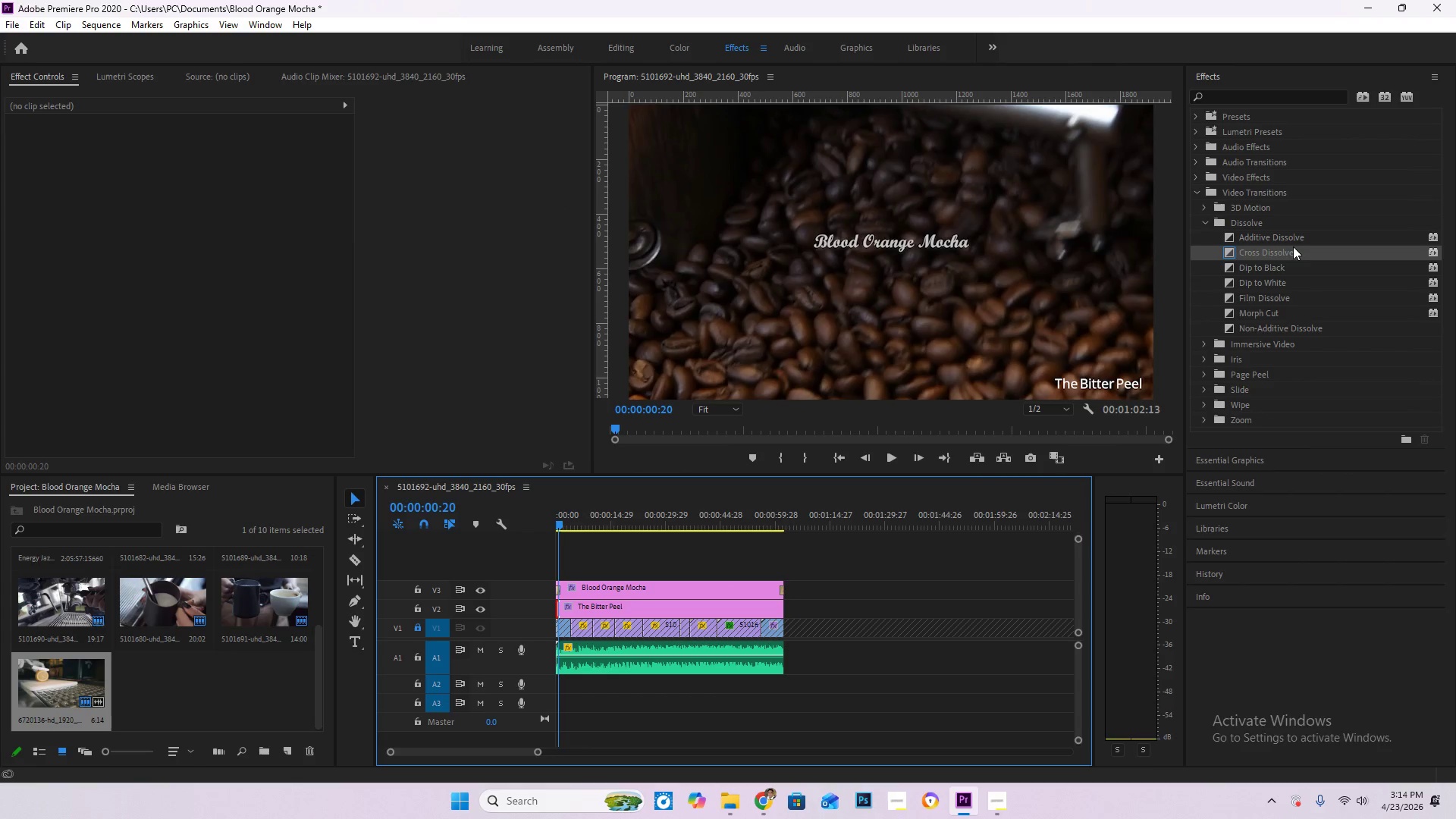 
left_click_drag(start_coordinate=[1283, 251], to_coordinate=[560, 611])
 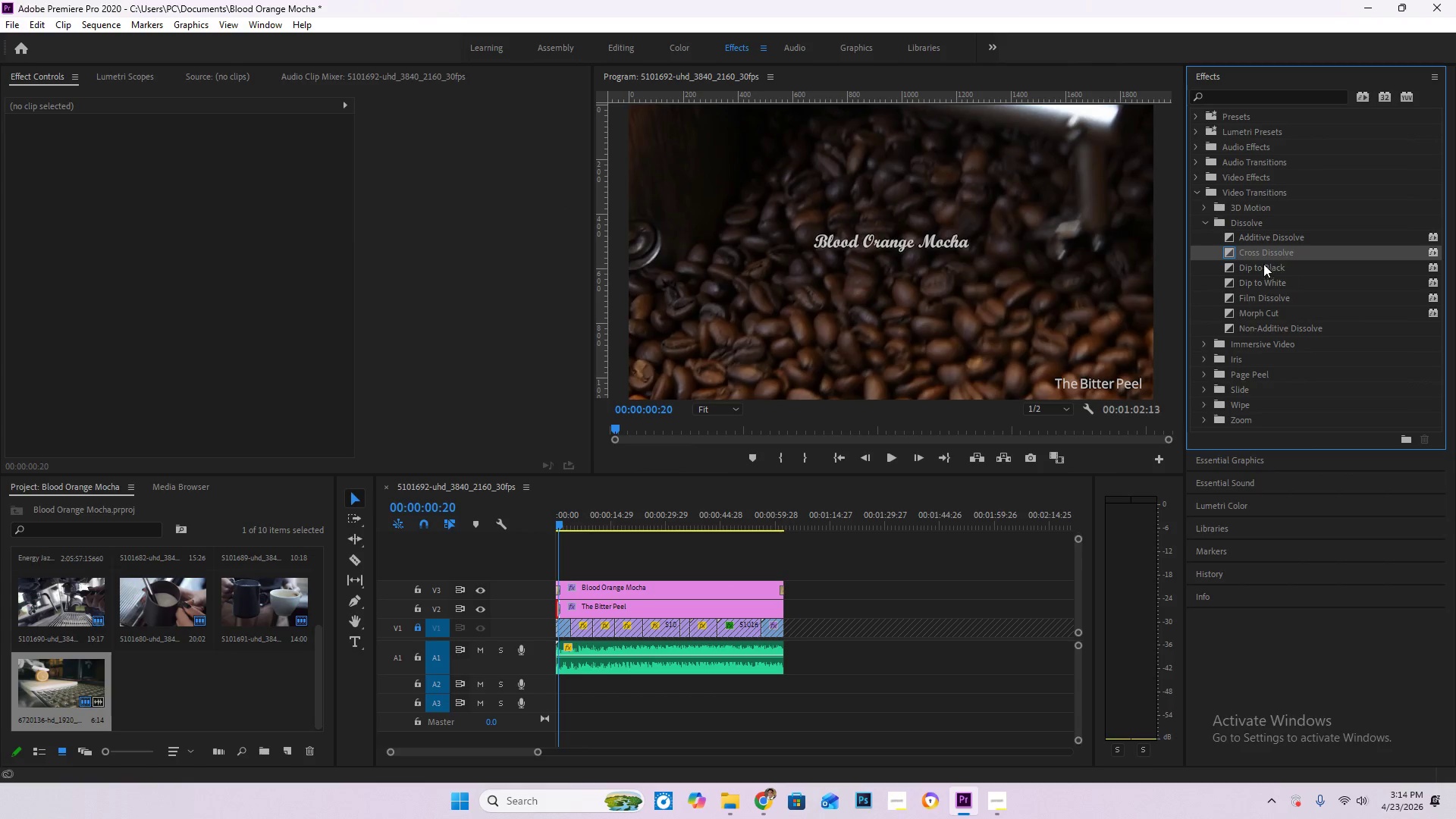 
left_click_drag(start_coordinate=[1260, 249], to_coordinate=[780, 612])
 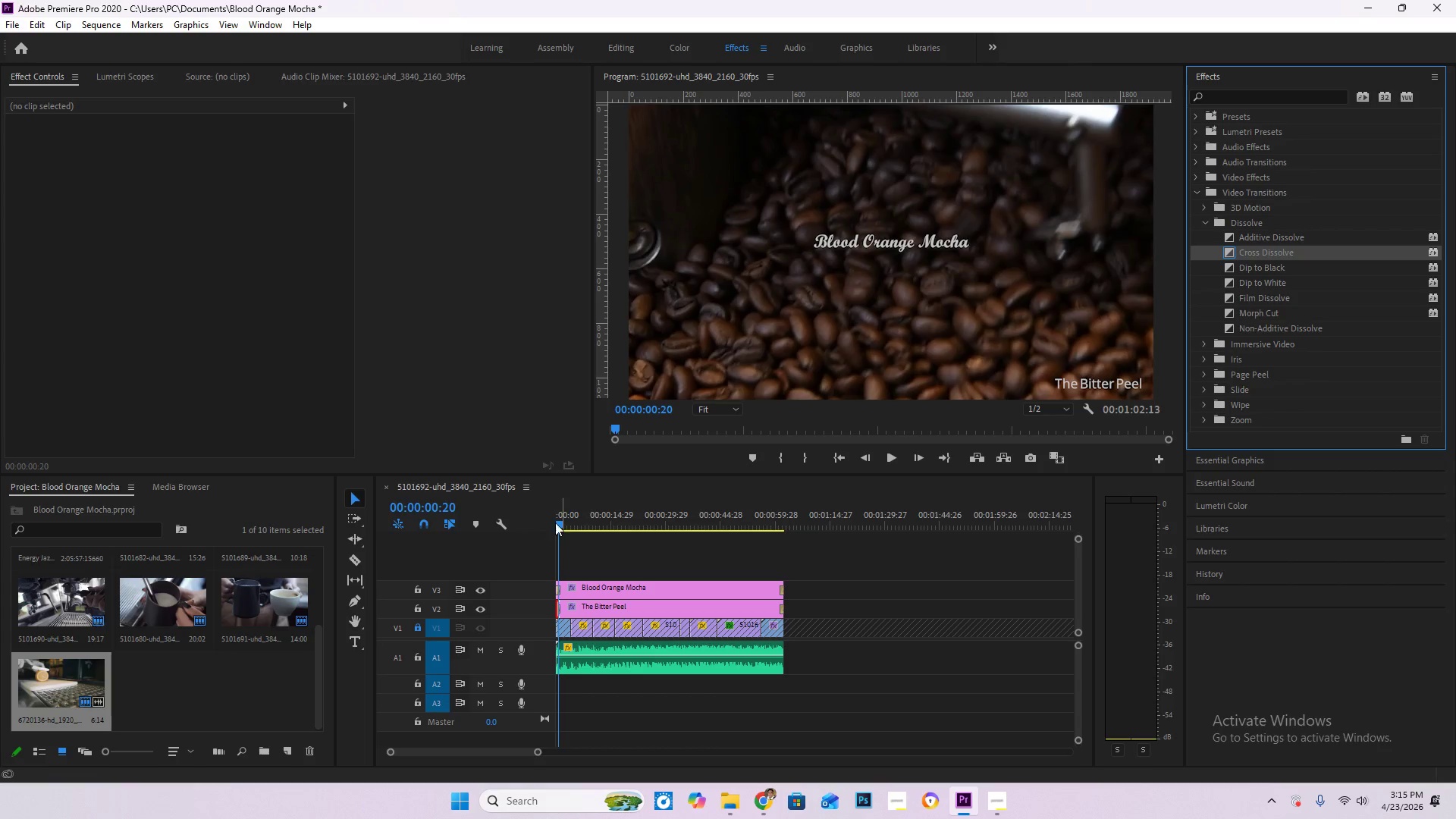 
left_click_drag(start_coordinate=[561, 523], to_coordinate=[514, 532])
 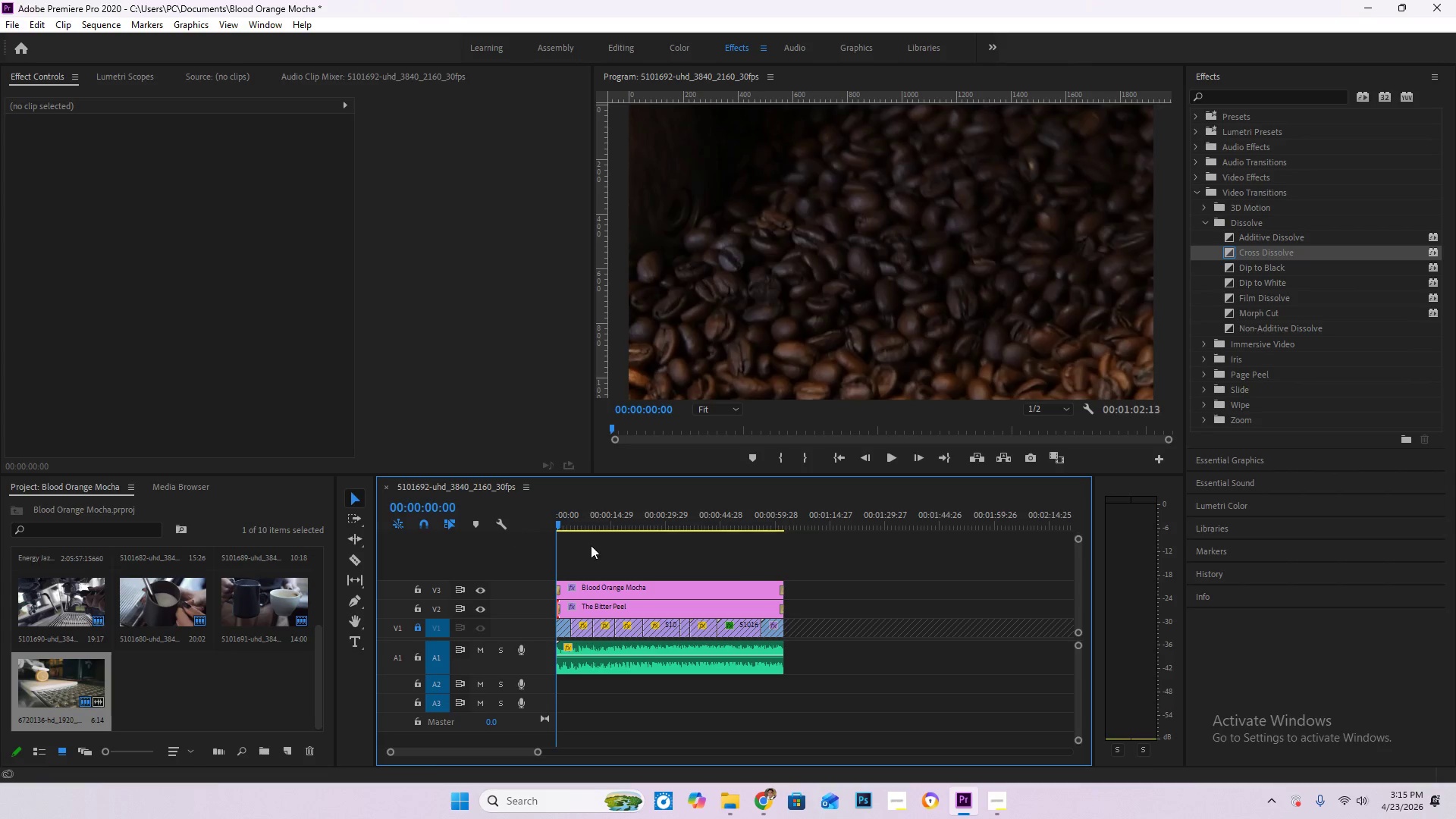 
key(Space)
 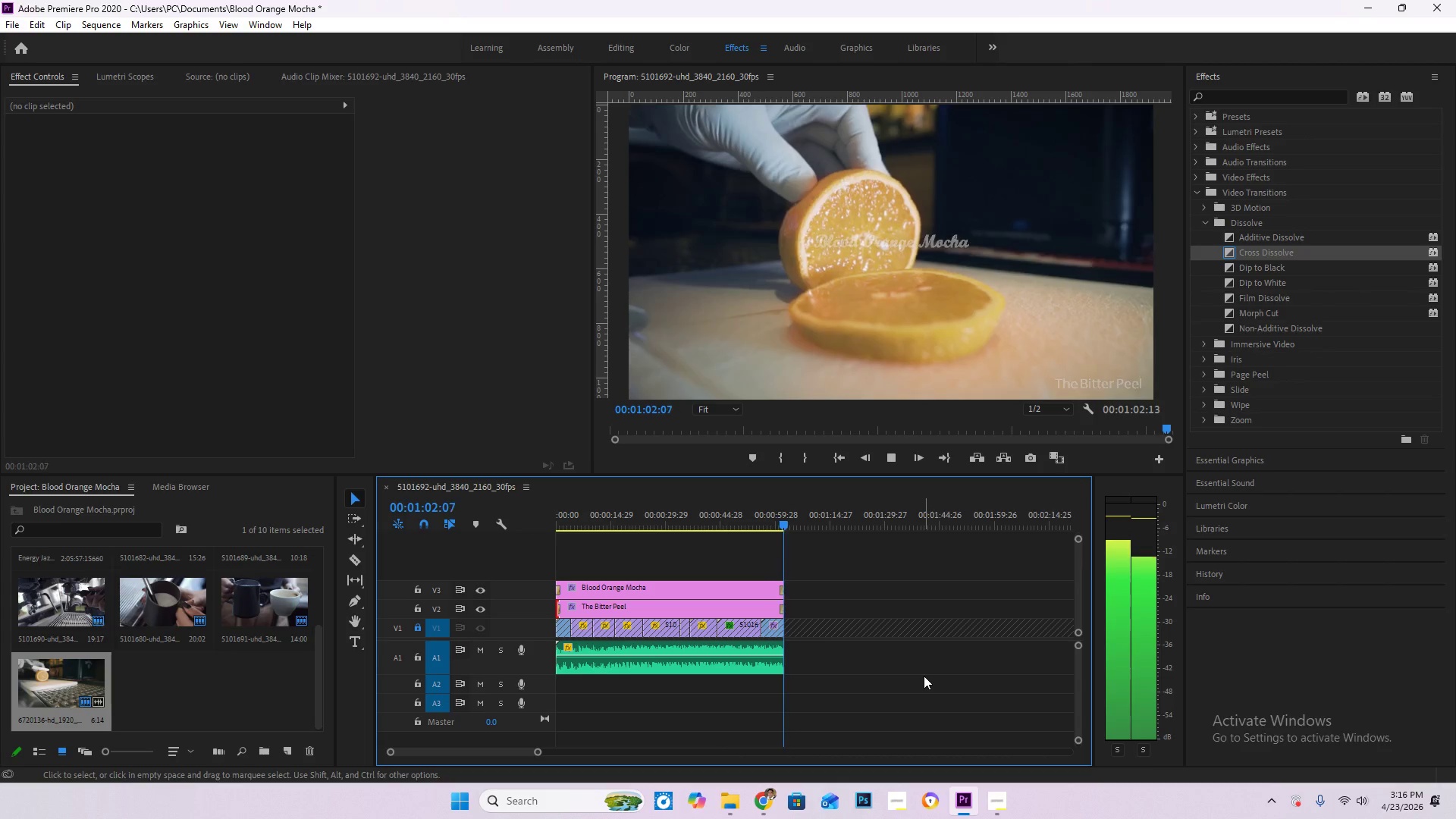 
wait(67.41)
 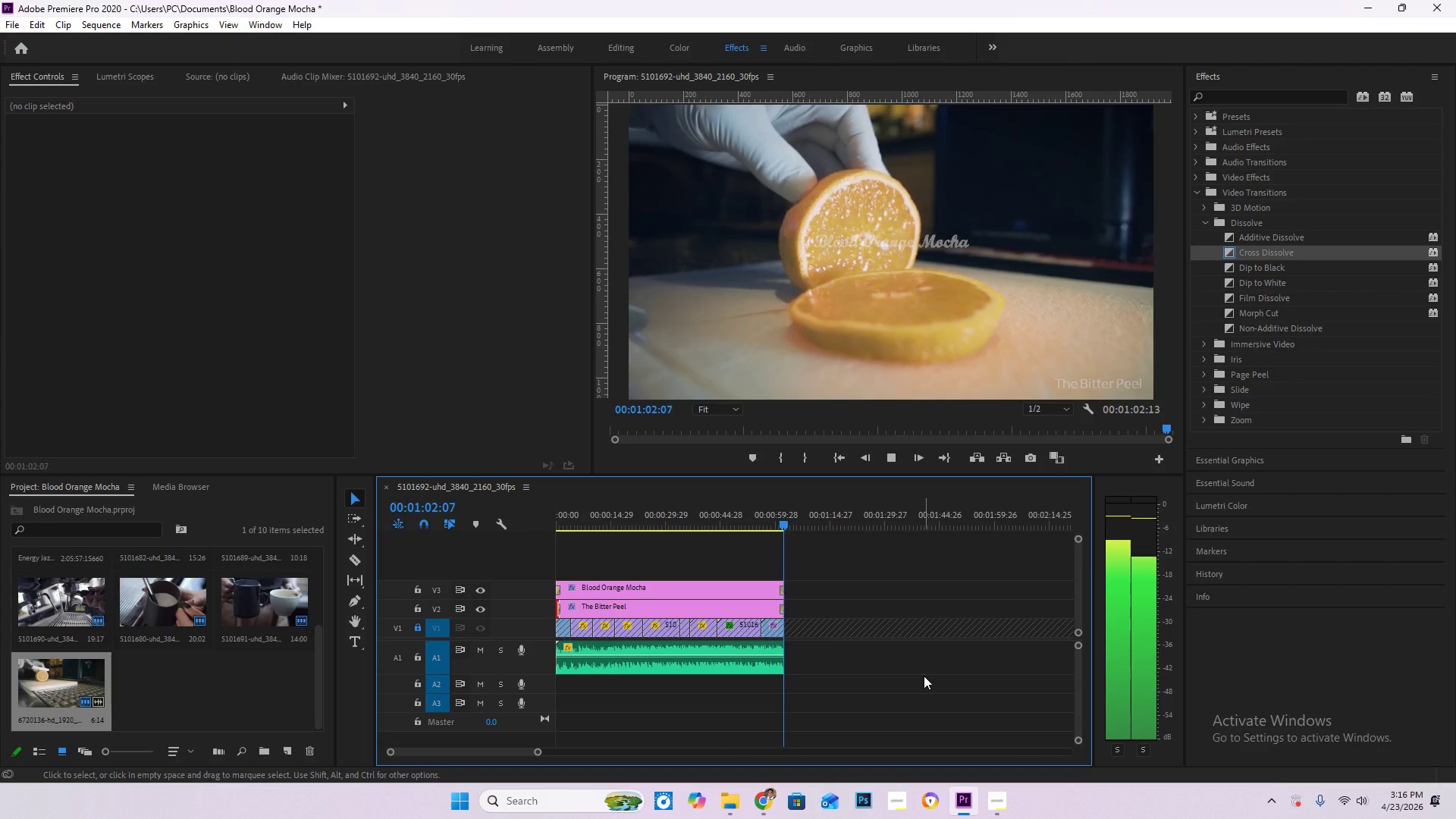 
left_click([767, 804])
 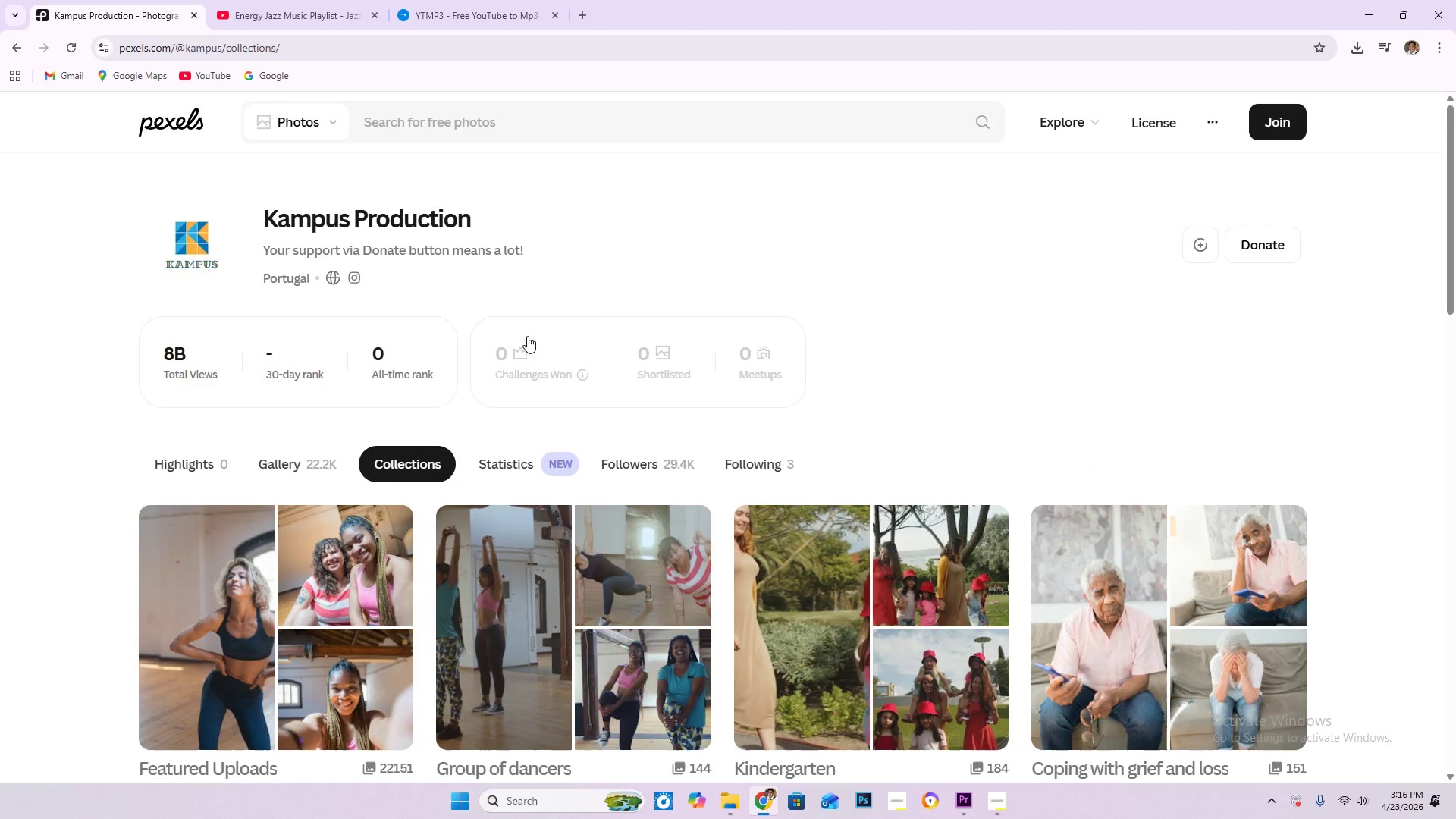 
scroll: coordinate [981, 482], scroll_direction: down, amount: 23.0
 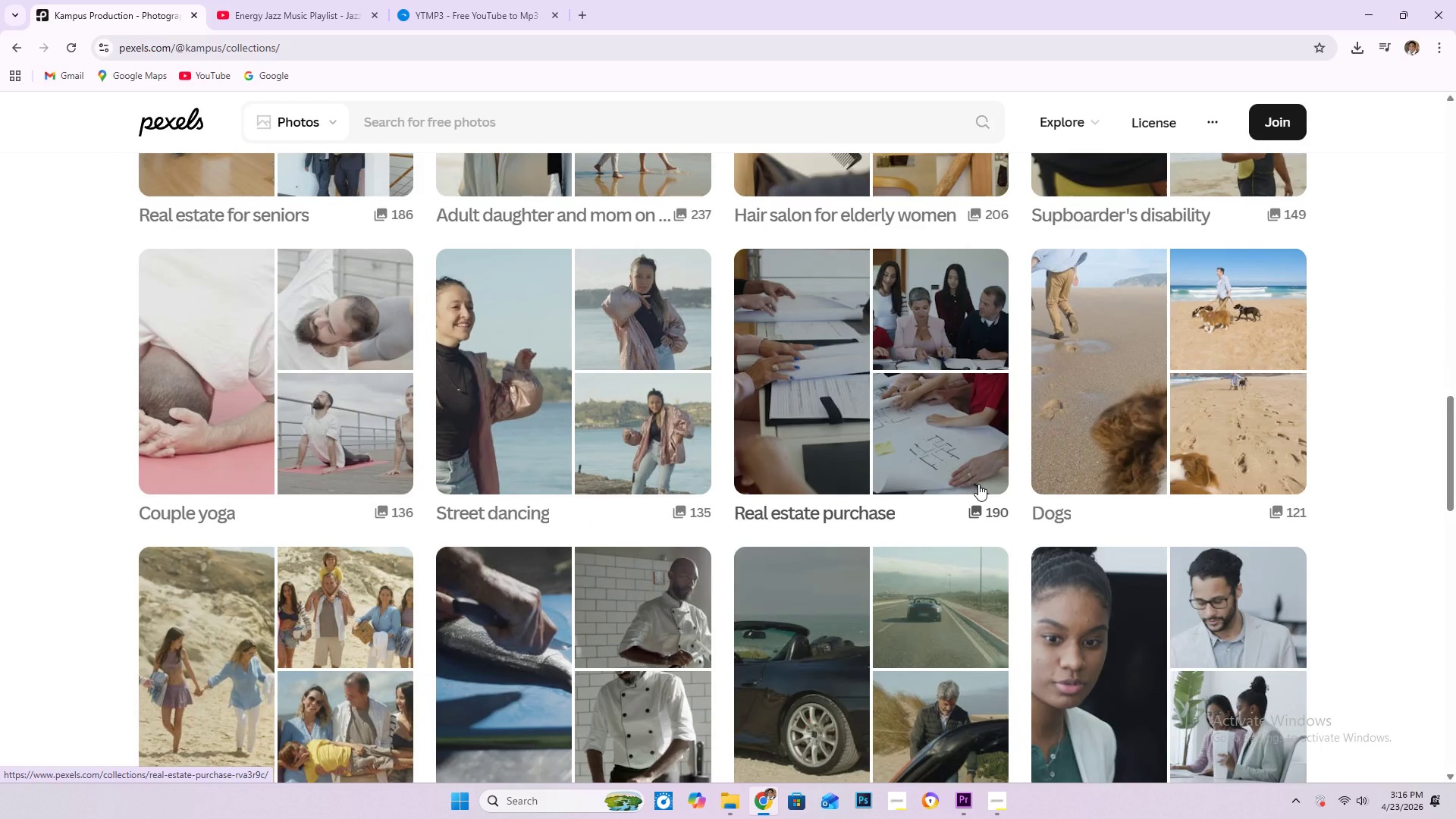 
scroll: coordinate [972, 490], scroll_direction: down, amount: 21.0
 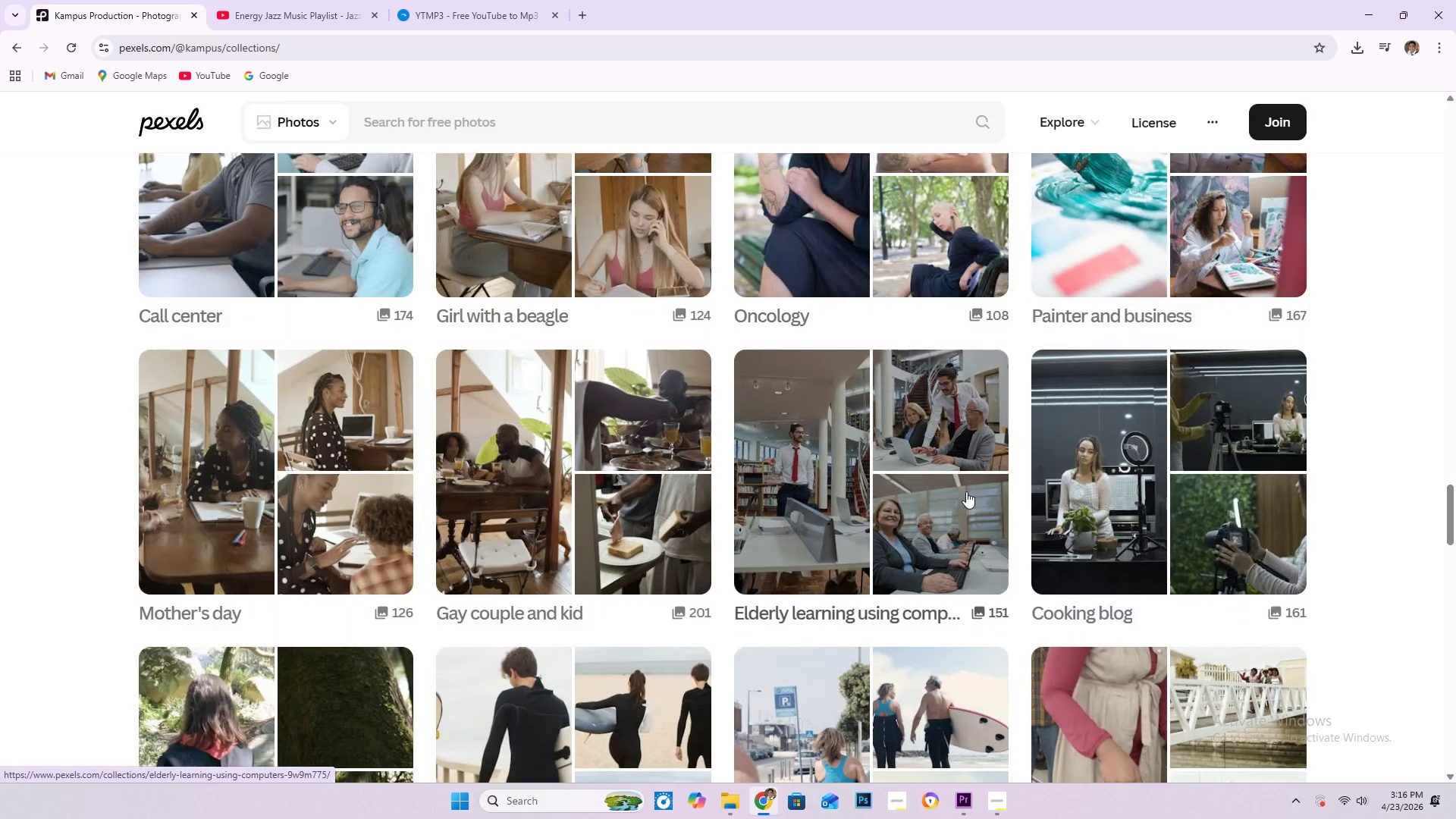 
scroll: coordinate [973, 475], scroll_direction: down, amount: 21.0
 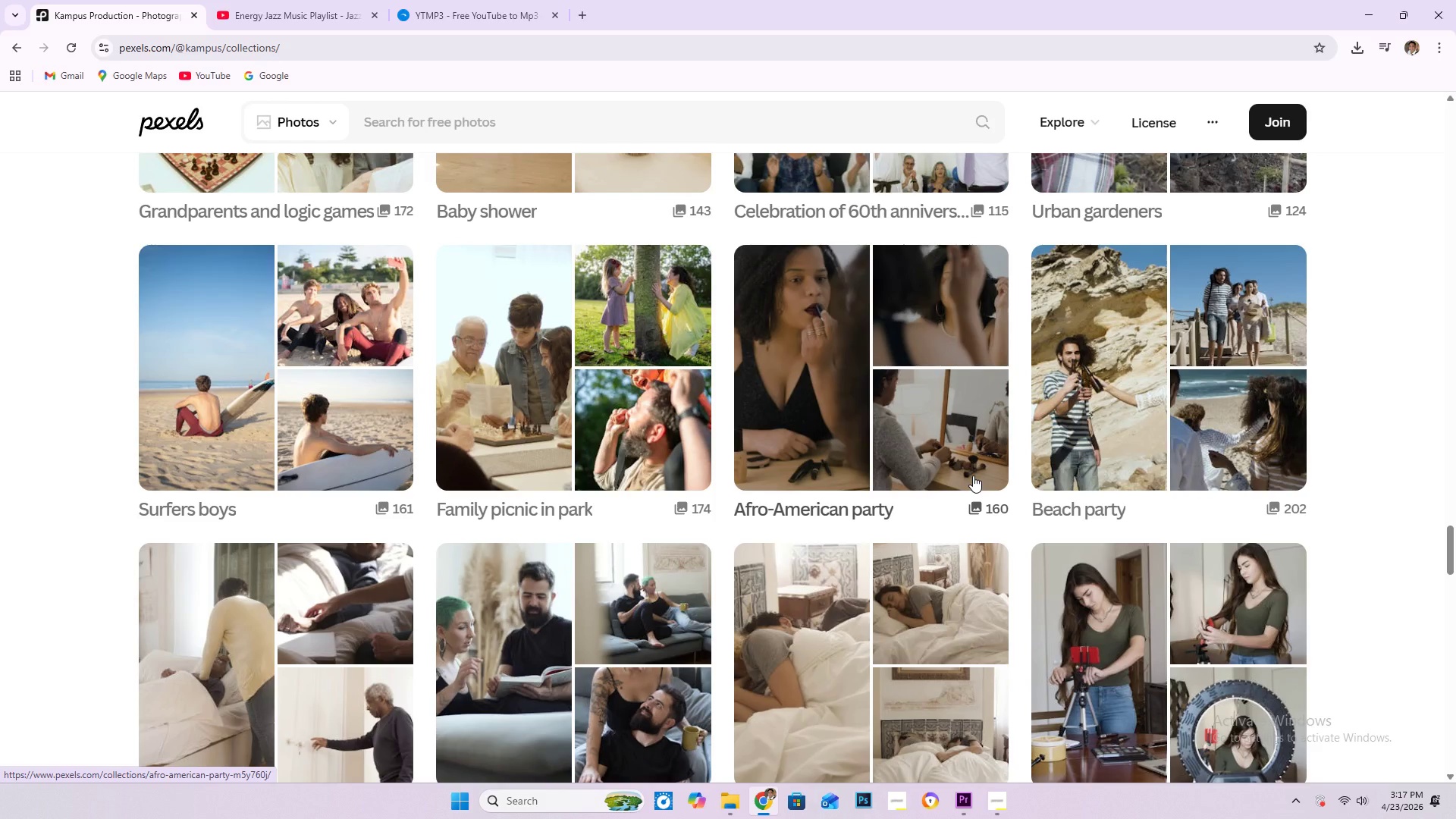 
wait(62.97)
 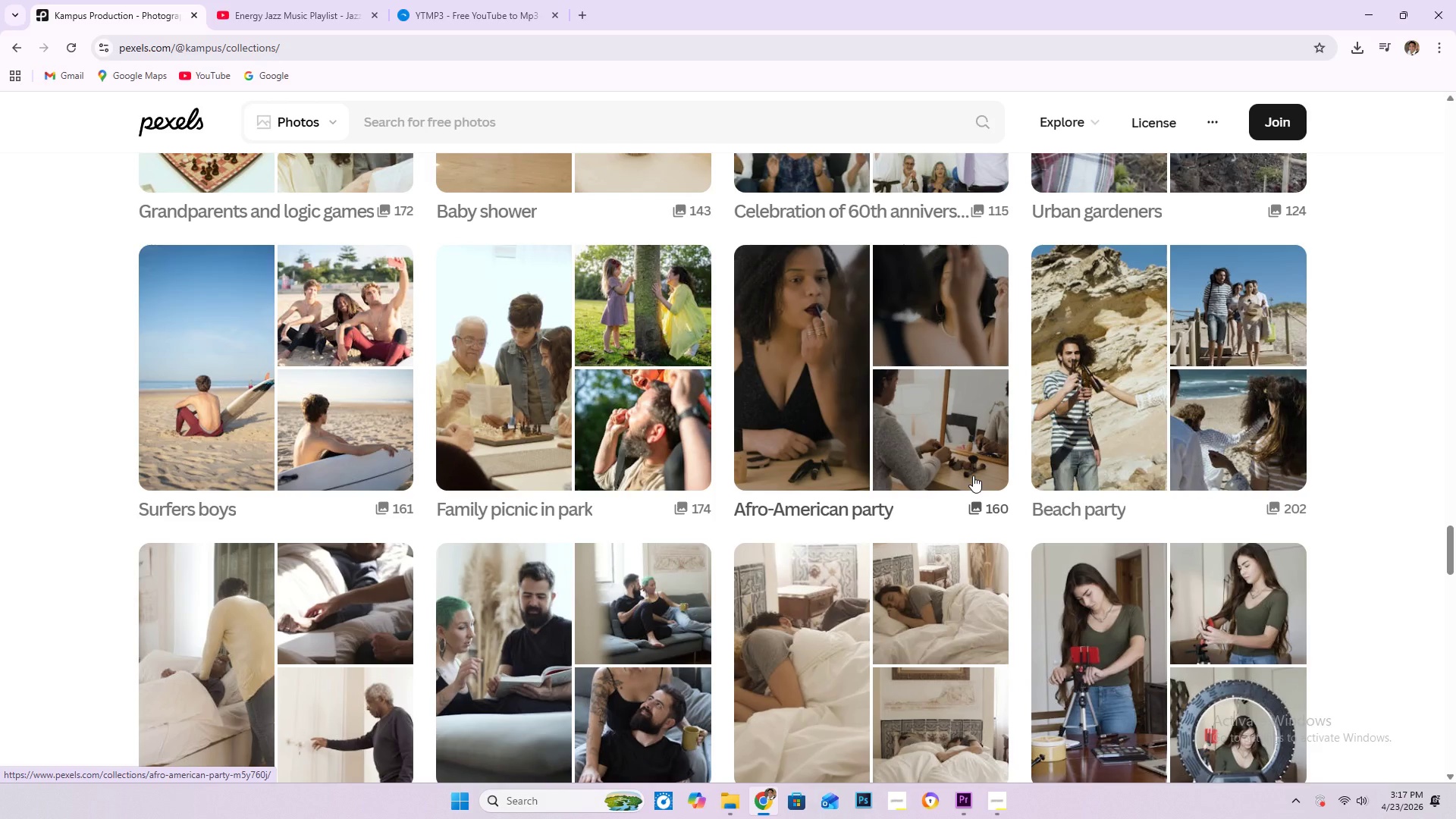 
scroll: coordinate [782, 554], scroll_direction: down, amount: 64.0
 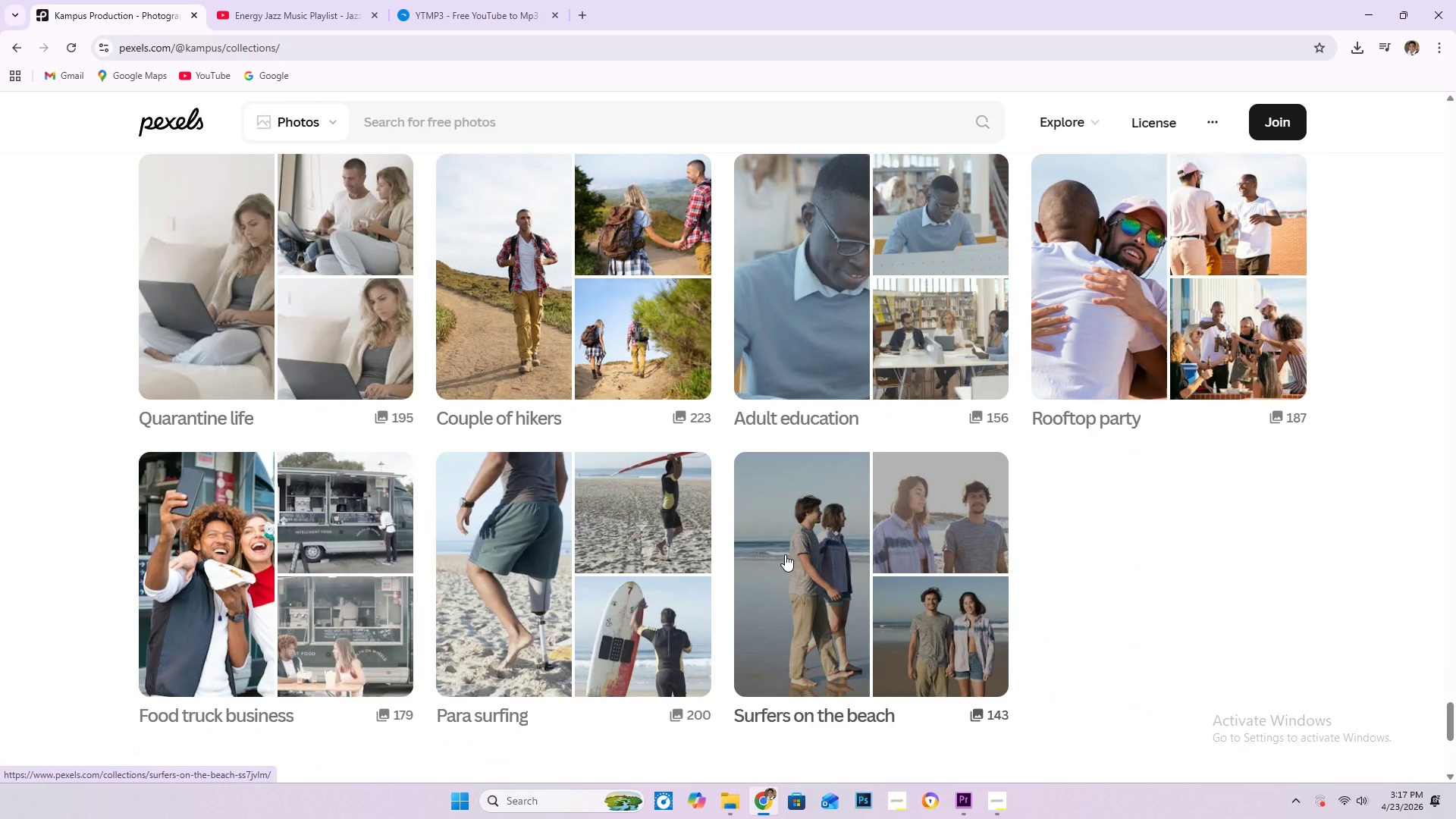 
scroll: coordinate [792, 557], scroll_direction: down, amount: 4.0
 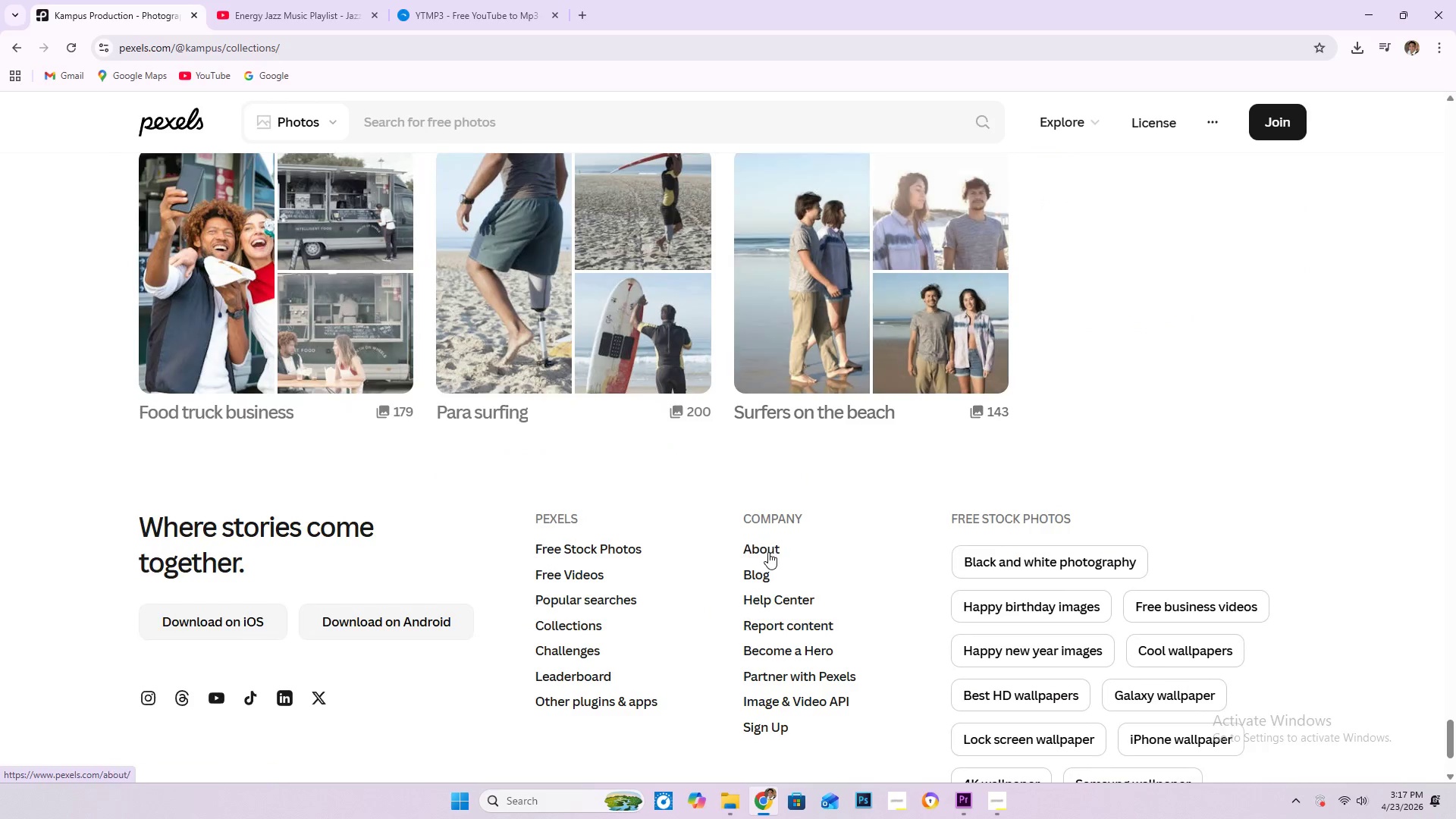 
scroll: coordinate [759, 544], scroll_direction: up, amount: 1.0
 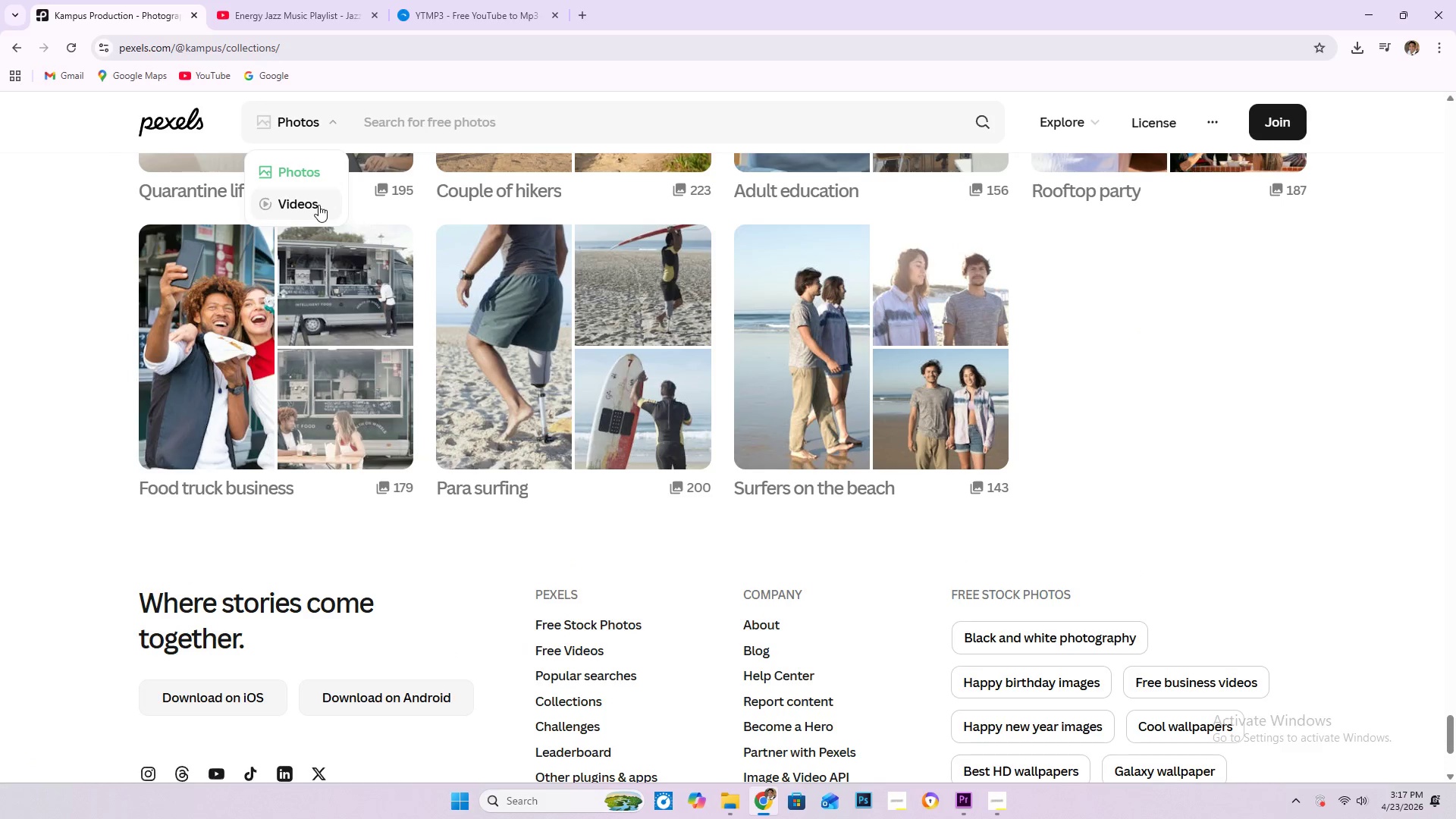 
left_click([438, 135])
 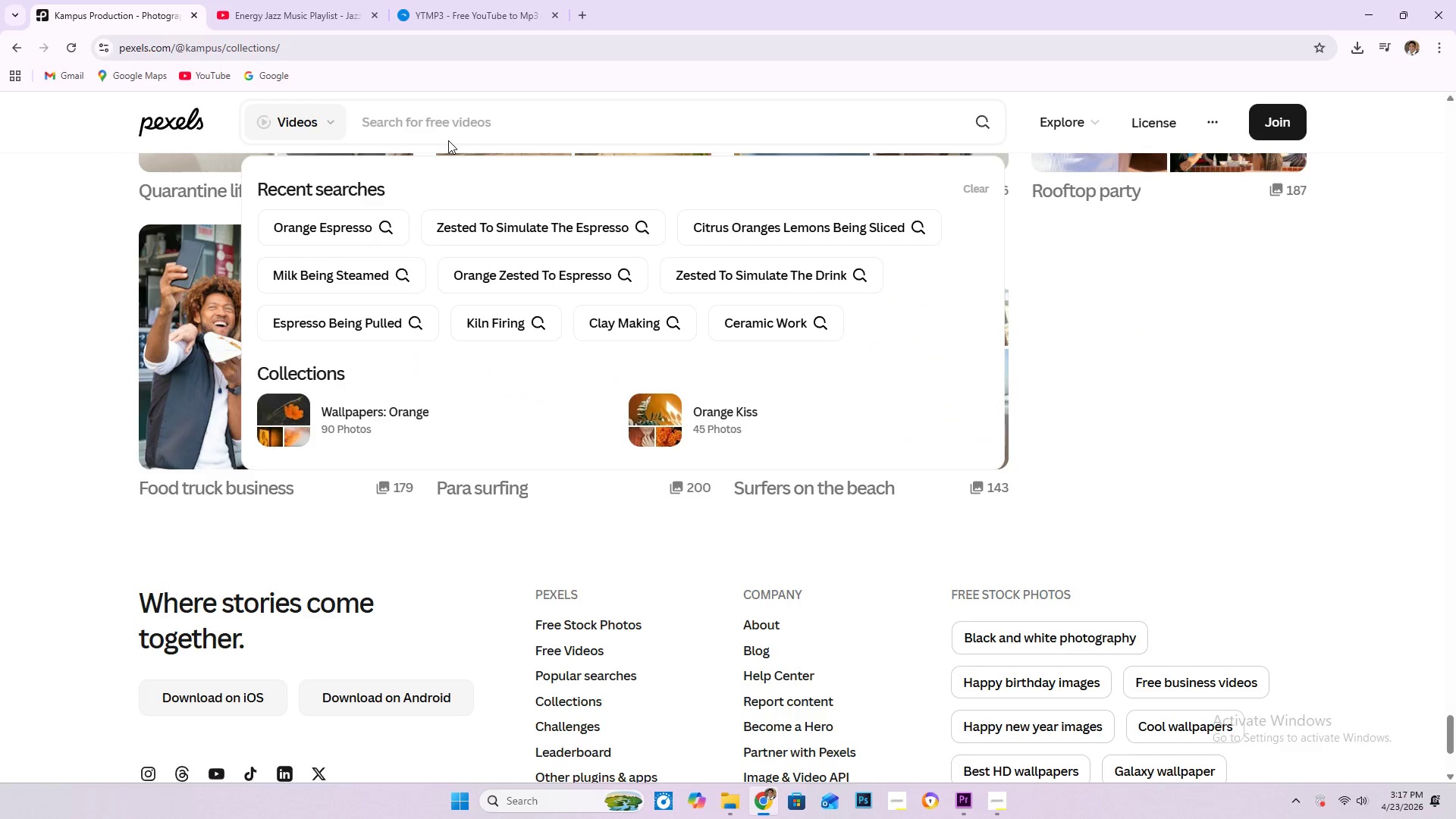 
type(oranger squize)
 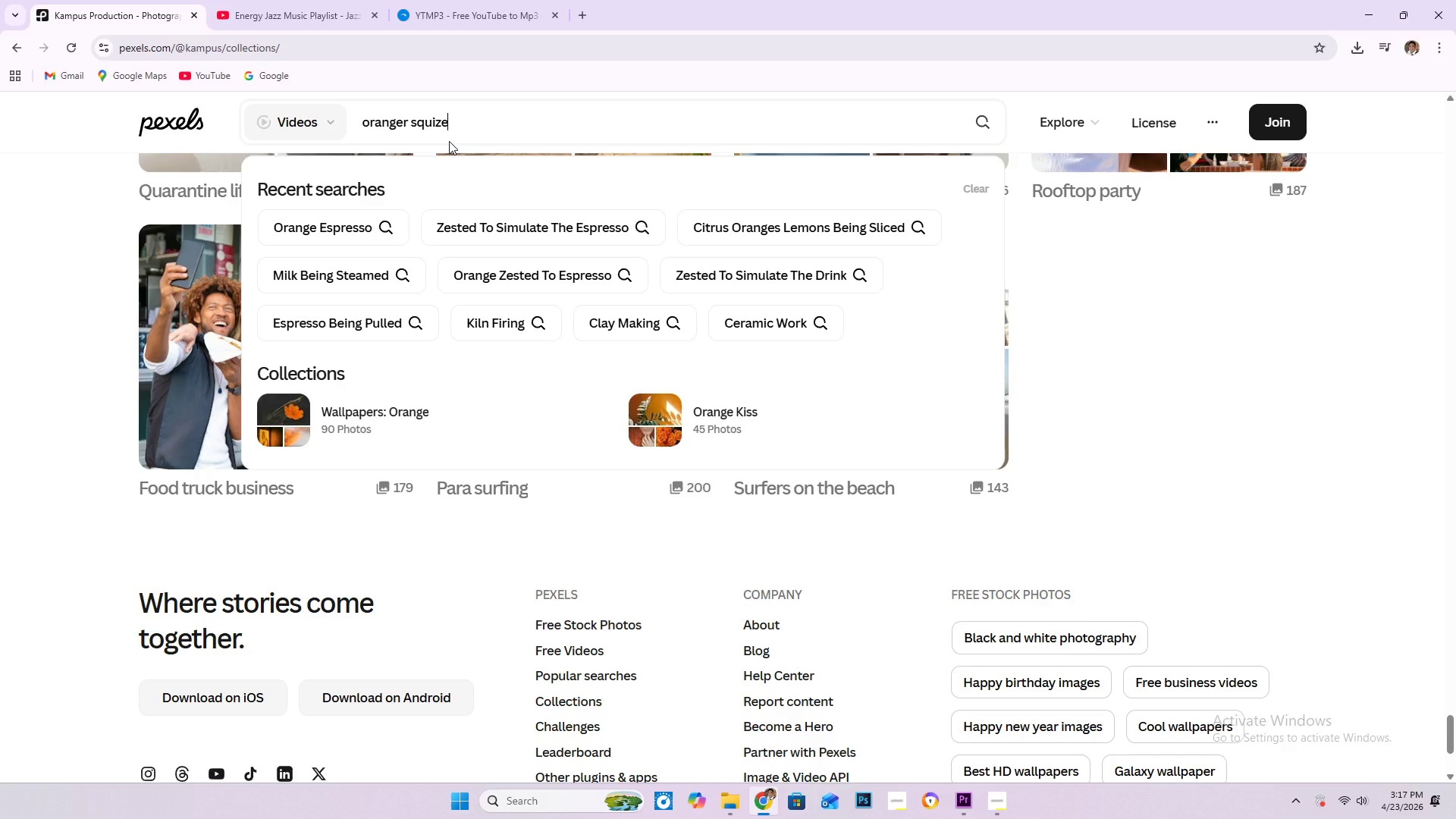 
key(Enter)
 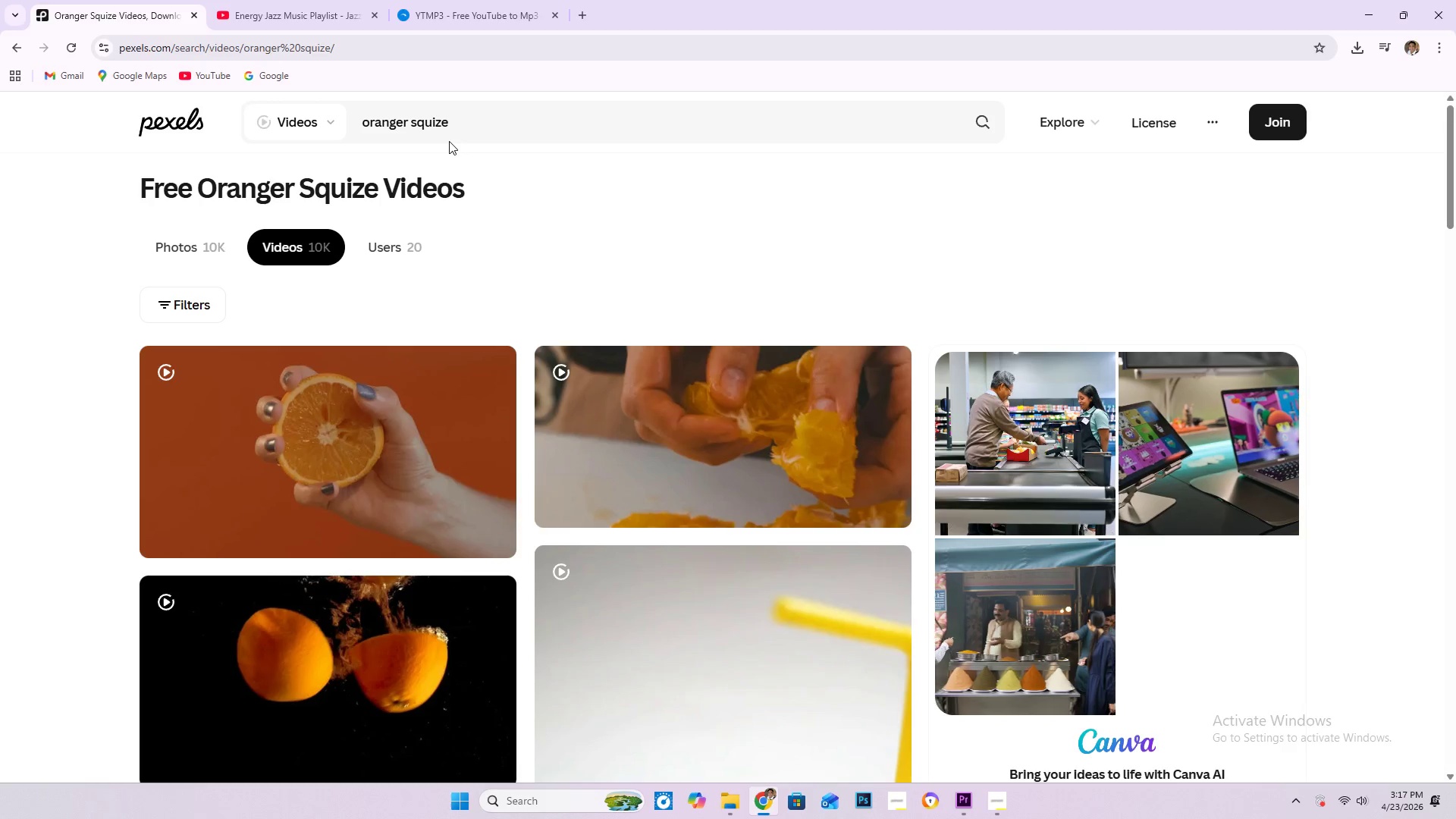 
scroll: coordinate [593, 392], scroll_direction: down, amount: 25.0
 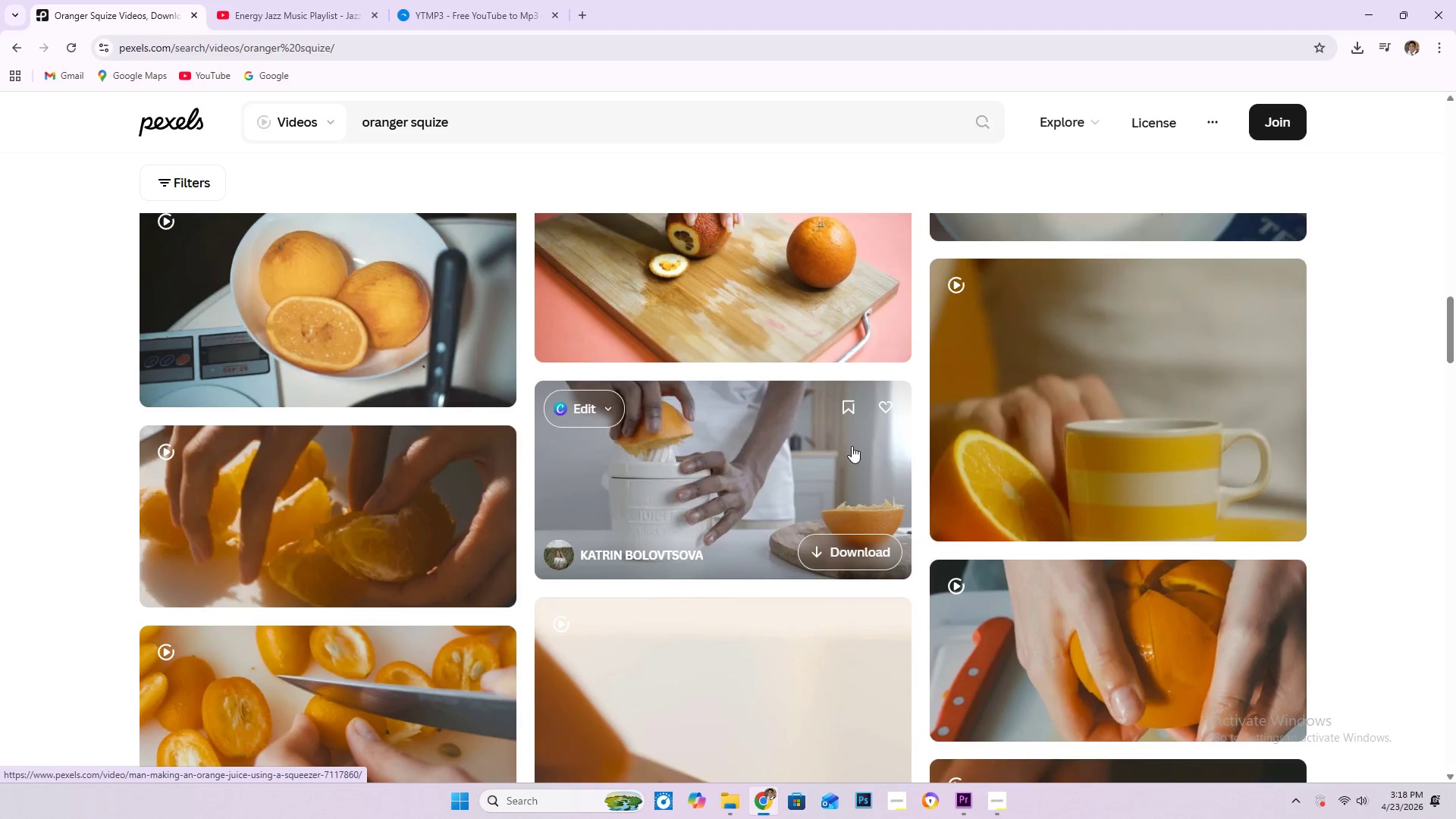 
scroll: coordinate [773, 428], scroll_direction: down, amount: 20.0
 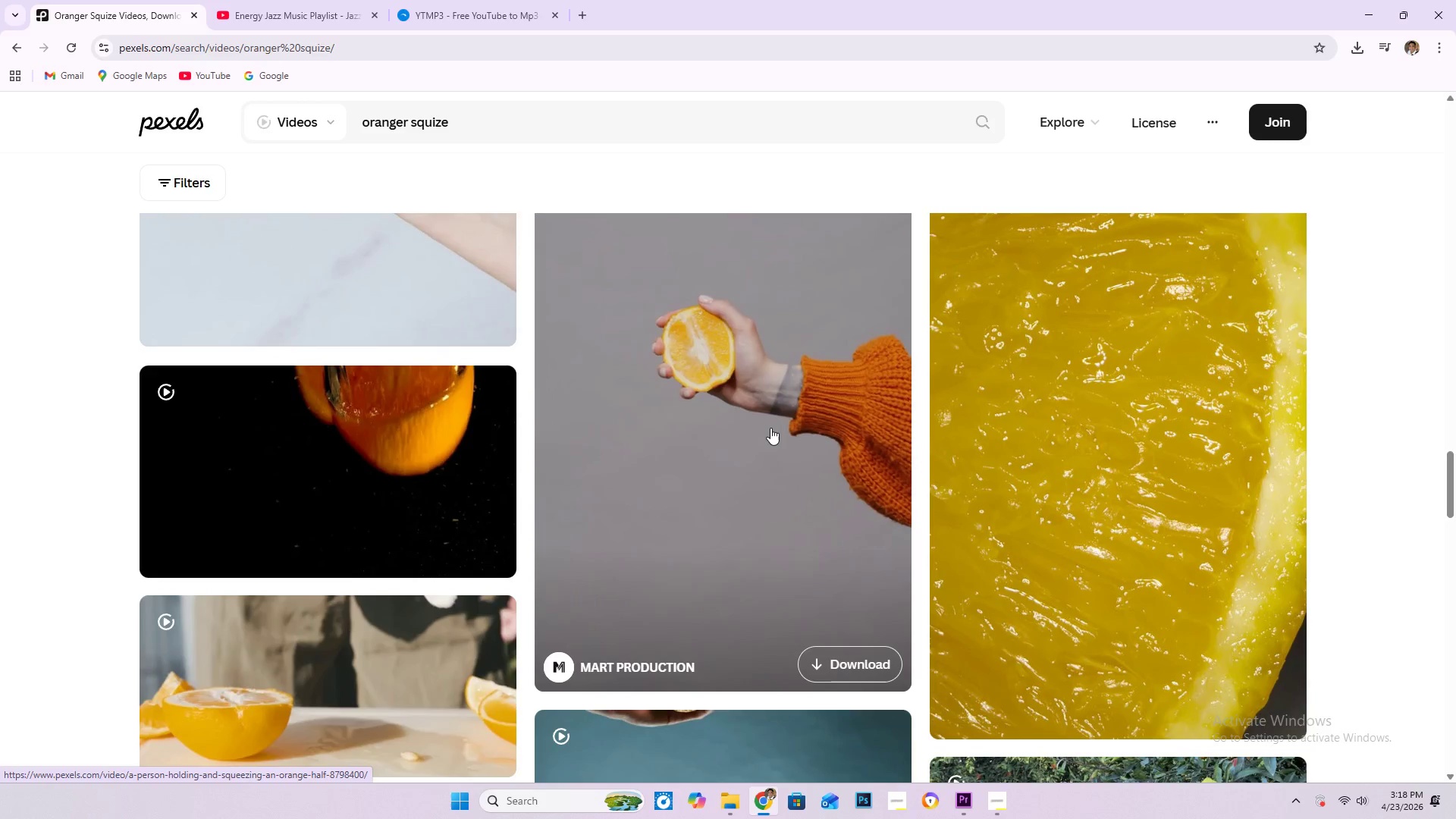 
scroll: coordinate [643, 420], scroll_direction: down, amount: 27.0
 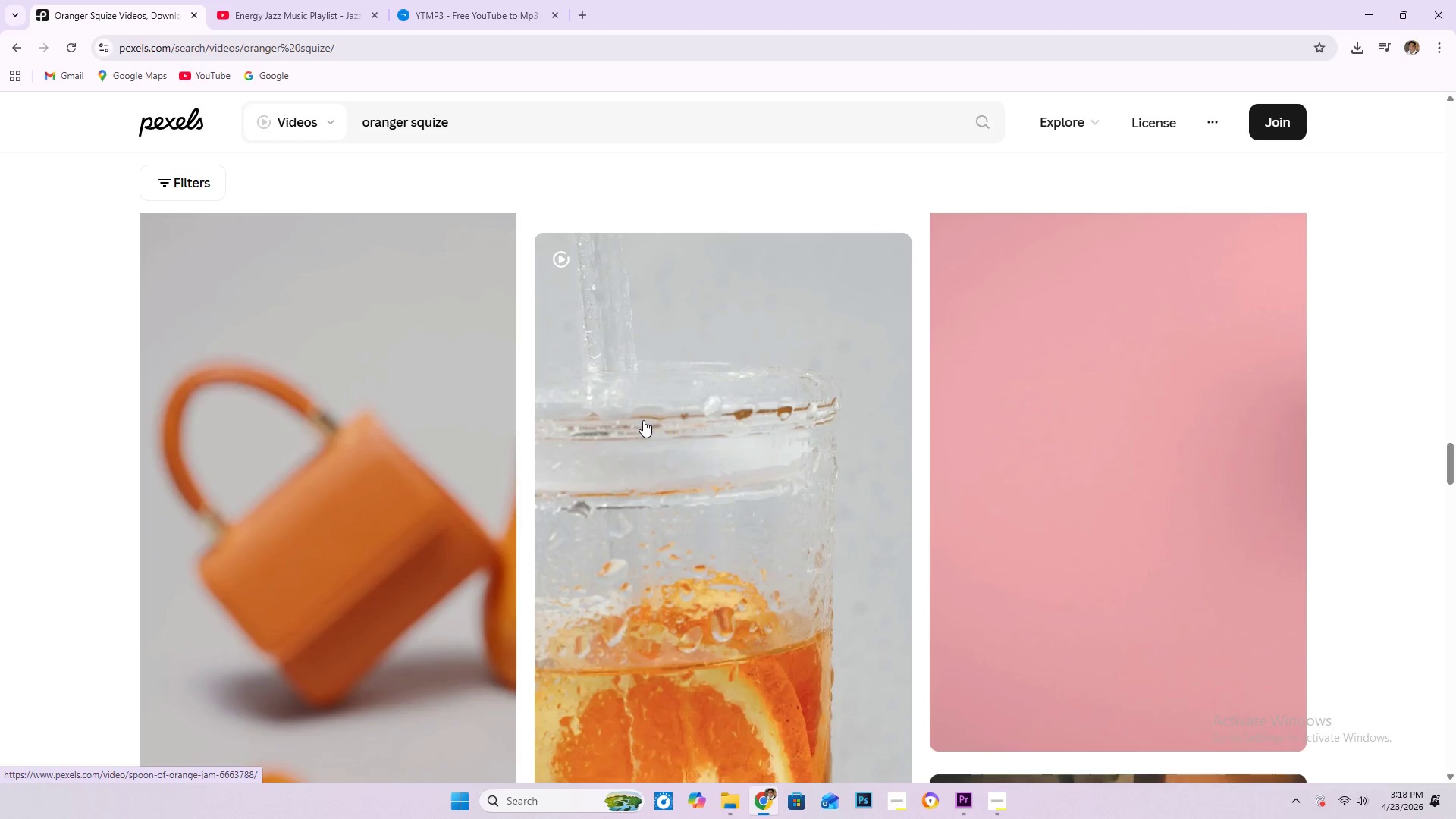 
scroll: coordinate [633, 419], scroll_direction: down, amount: 9.0
 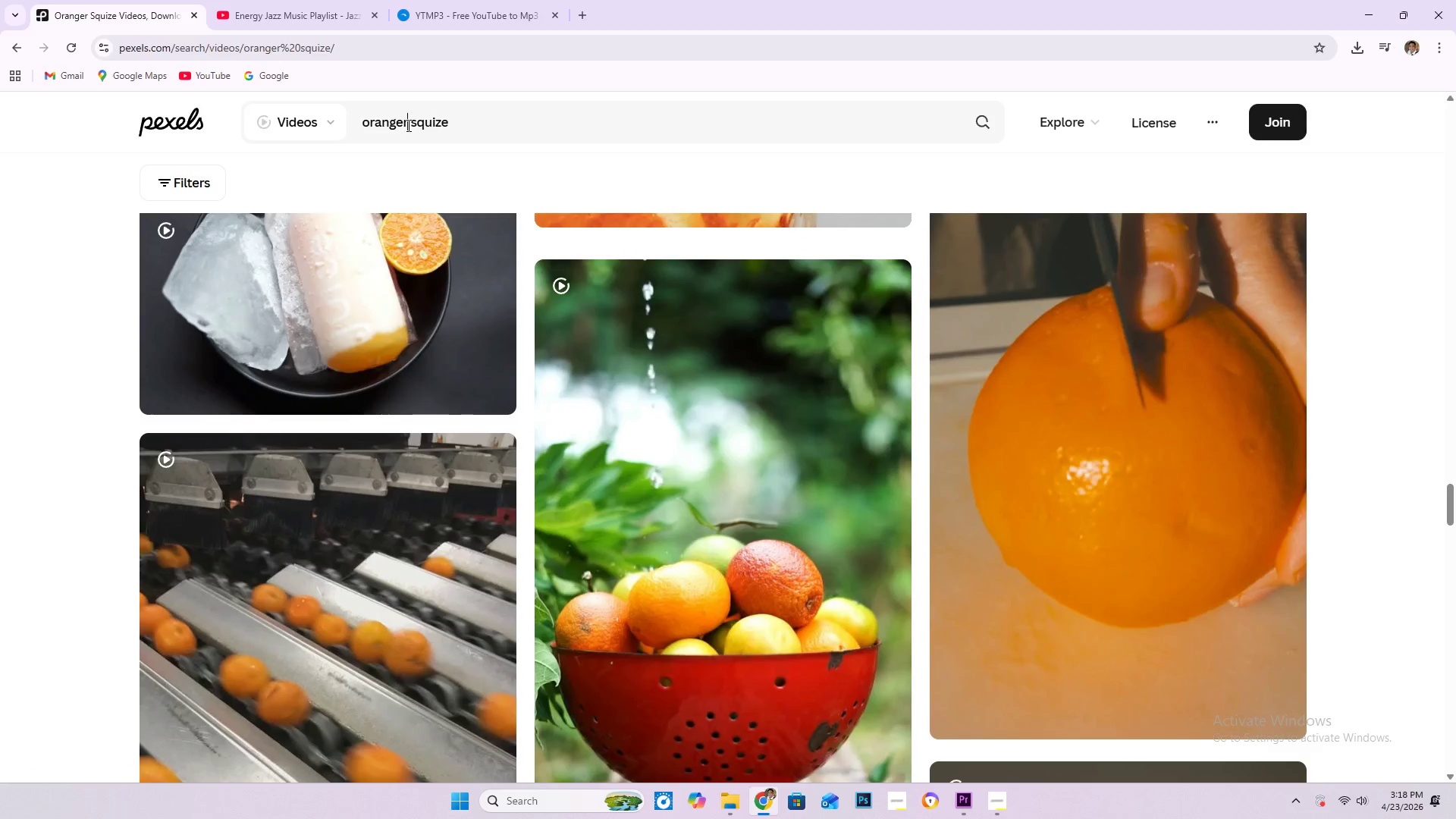 
type( being )
 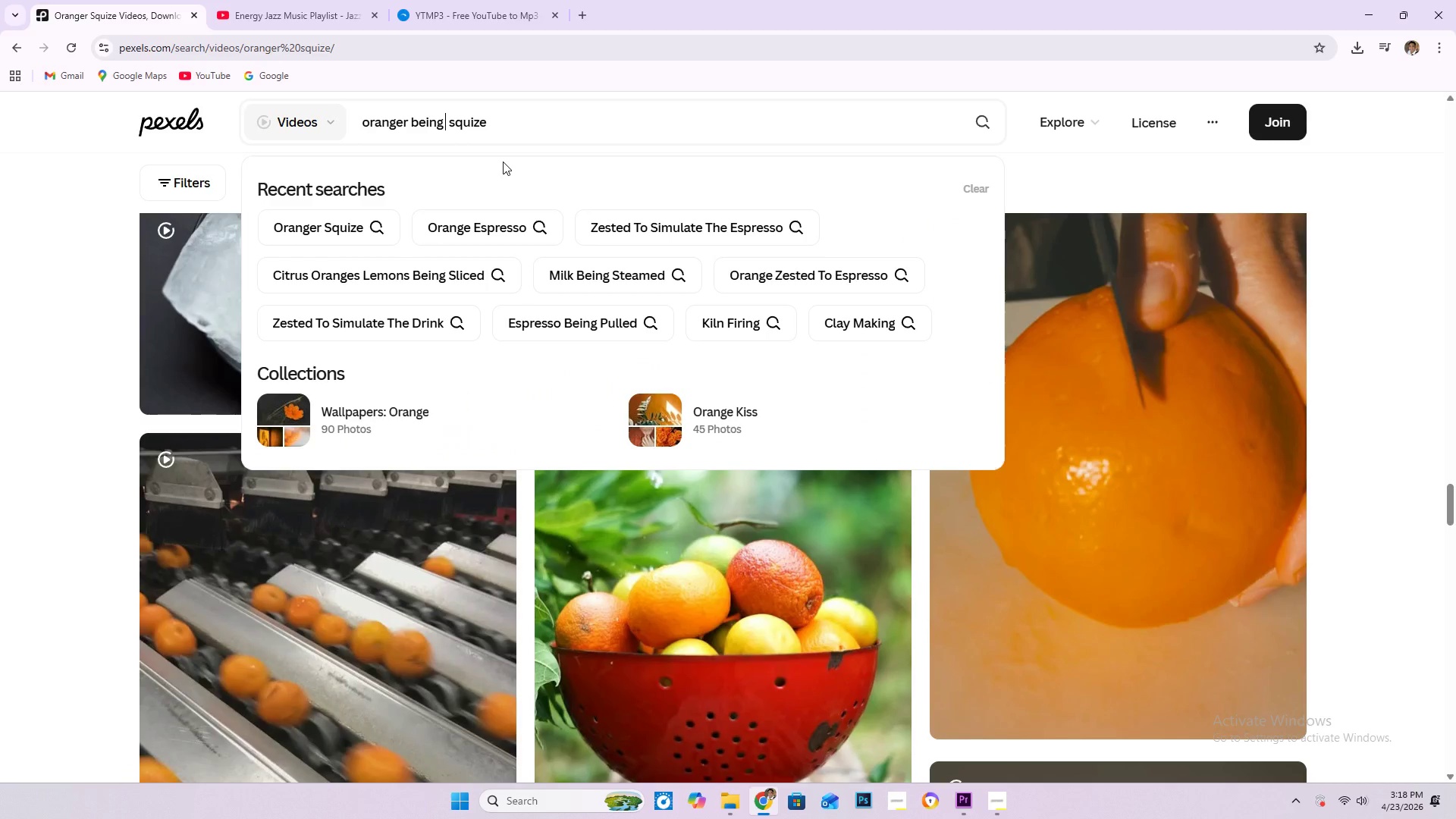 
key(Enter)
 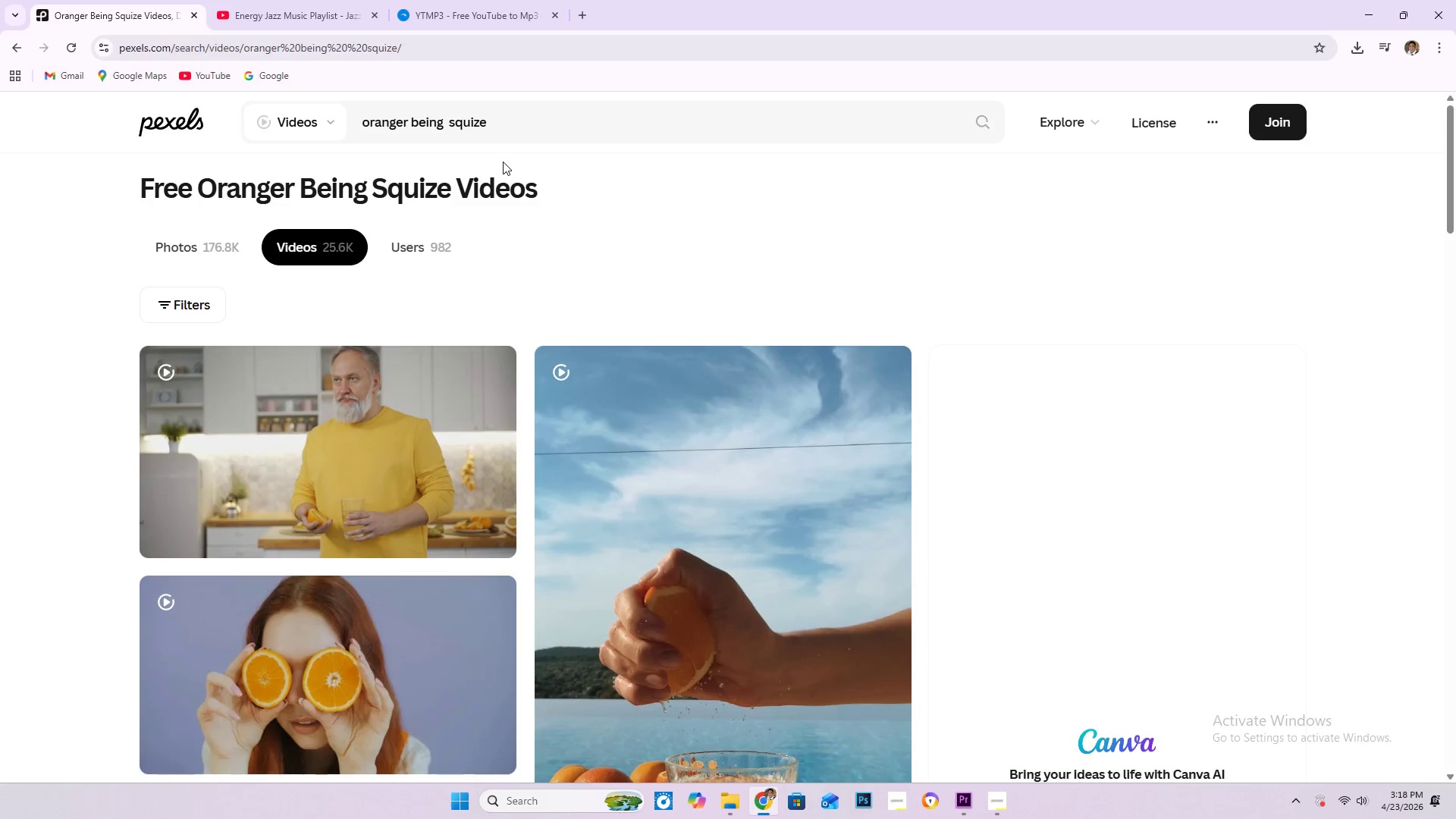 
scroll: coordinate [579, 418], scroll_direction: down, amount: 13.0
 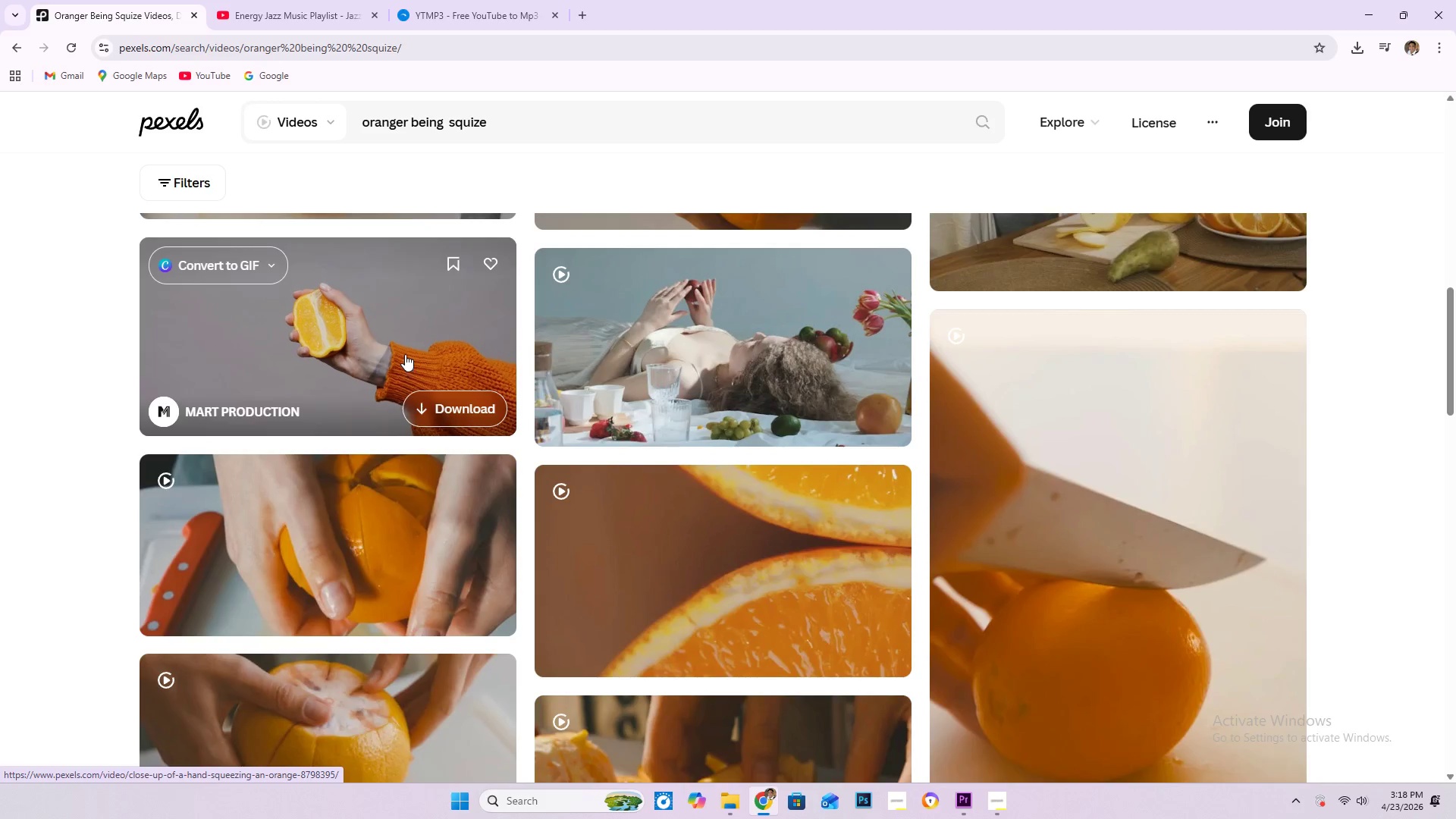 
wait(8.19)
 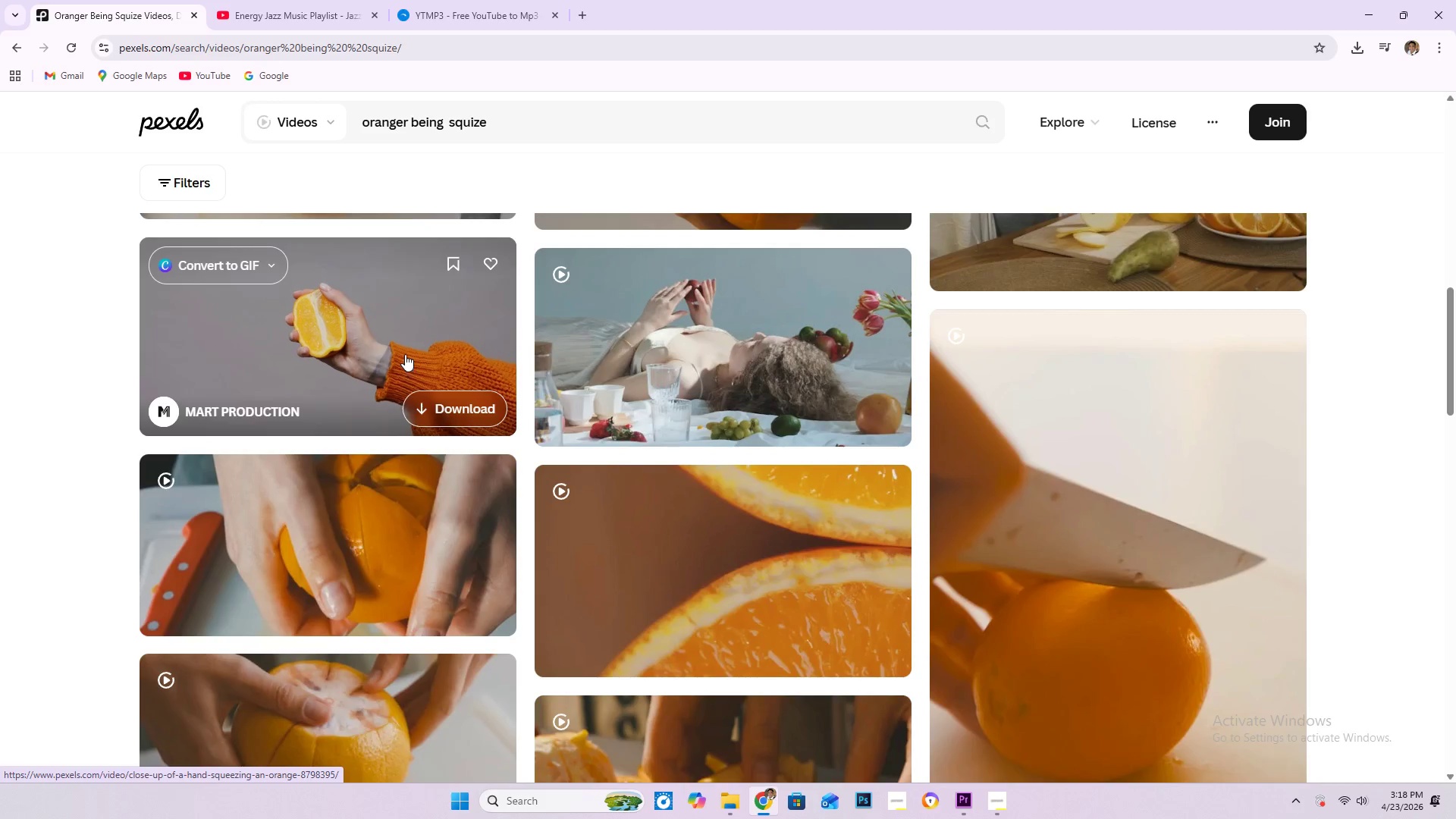 
left_click([466, 403])
 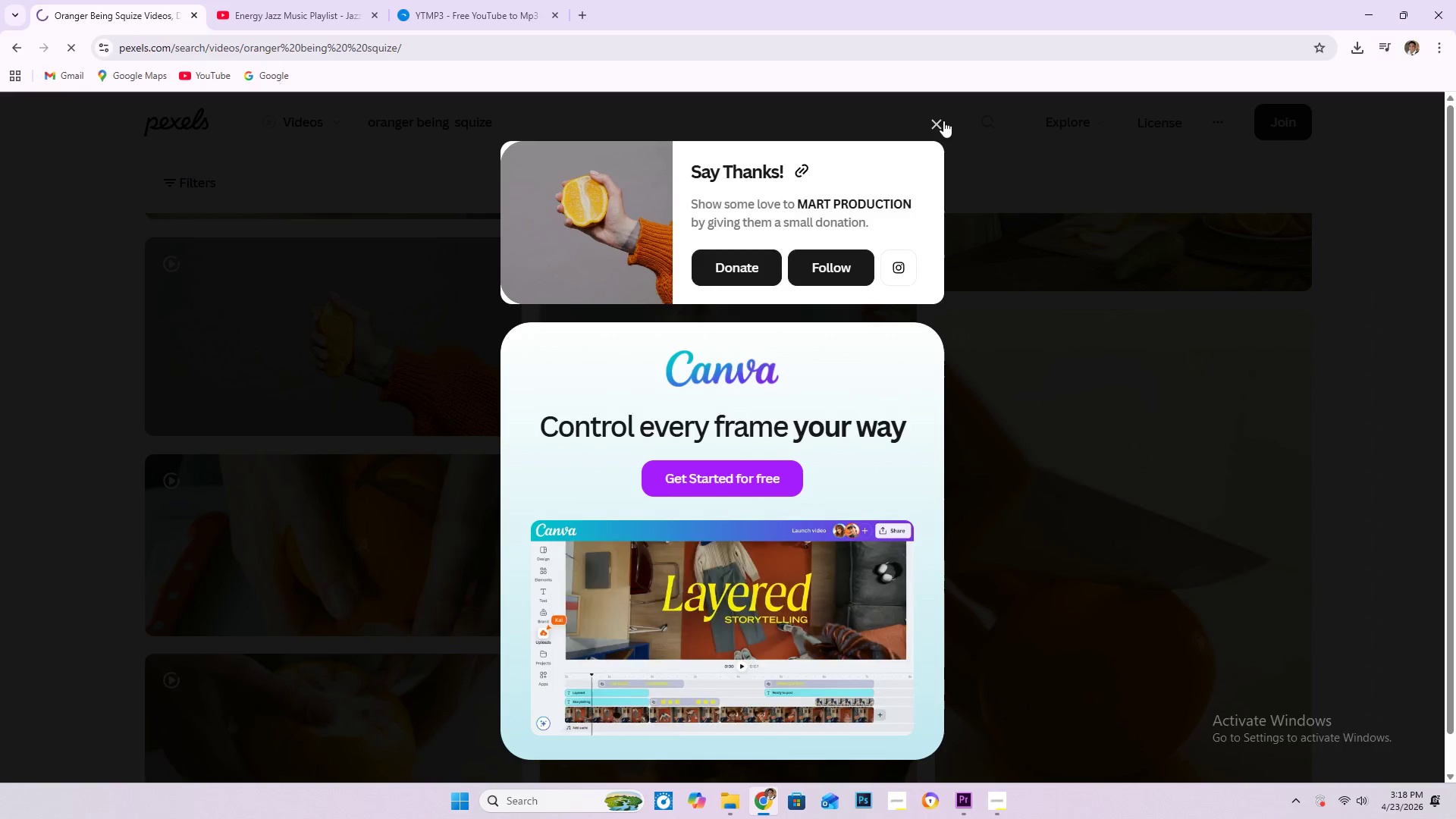 
left_click([943, 121])
 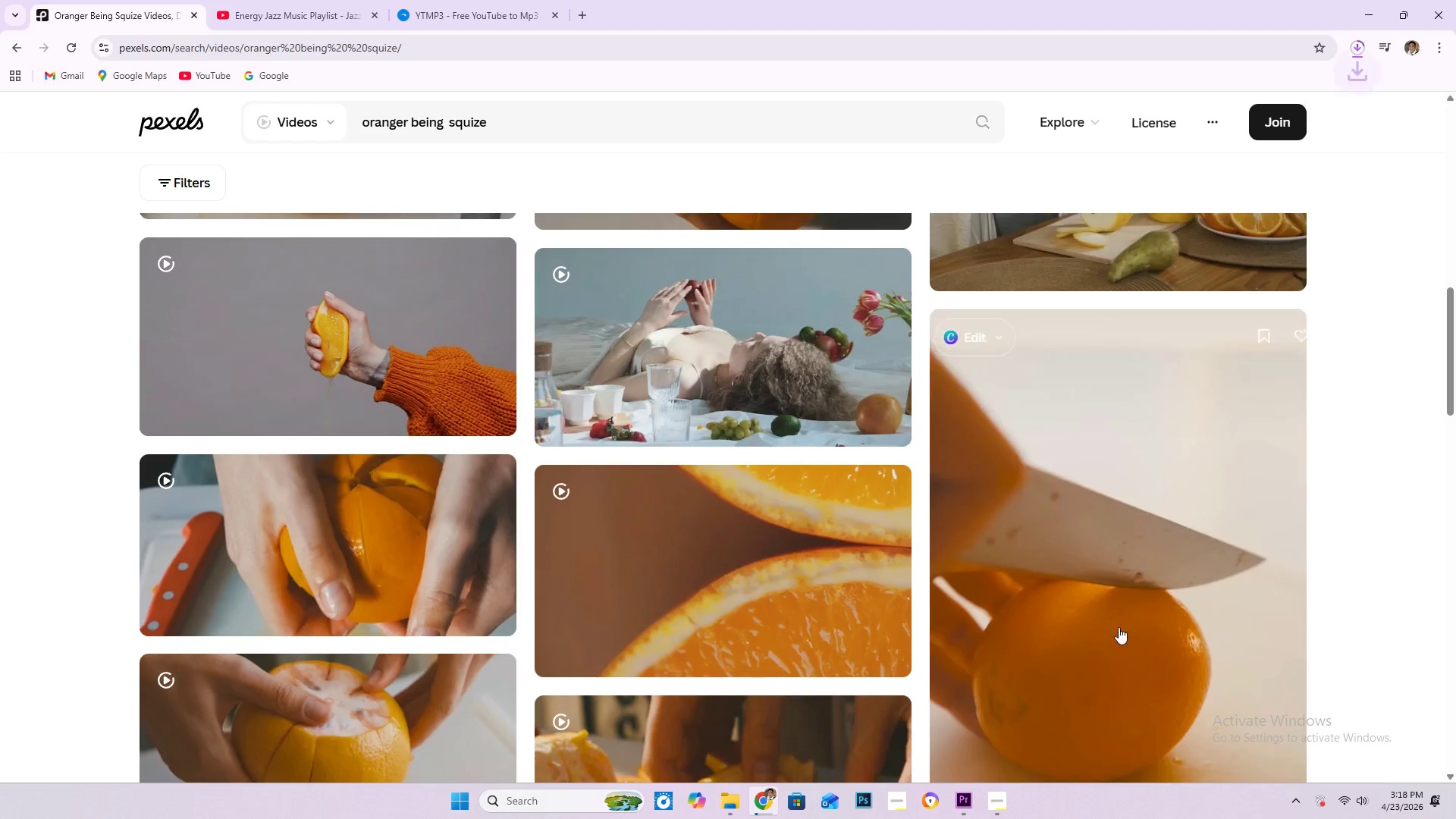 
scroll: coordinate [851, 491], scroll_direction: down, amount: 9.0
 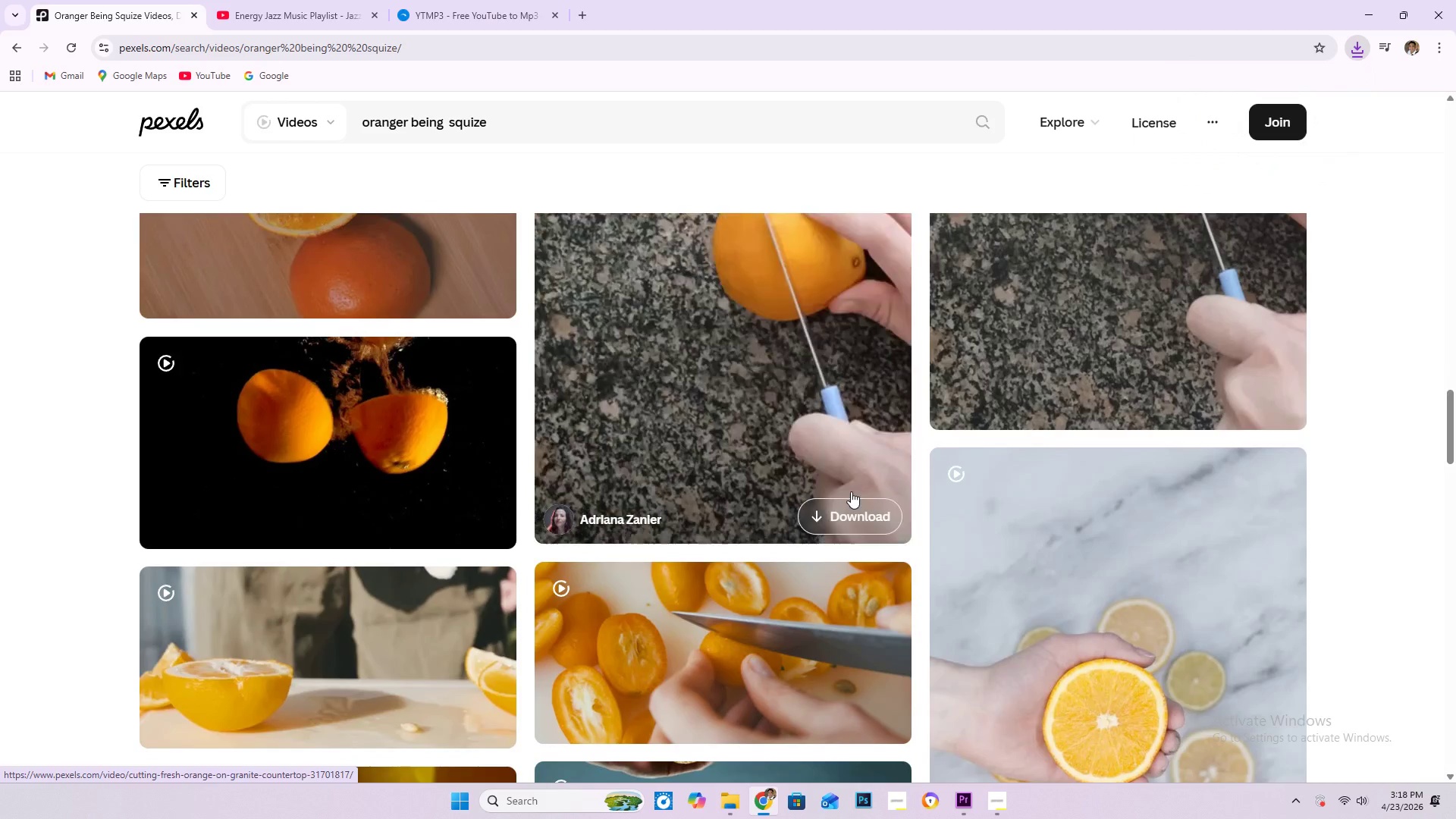 
scroll: coordinate [849, 491], scroll_direction: up, amount: 2.0
 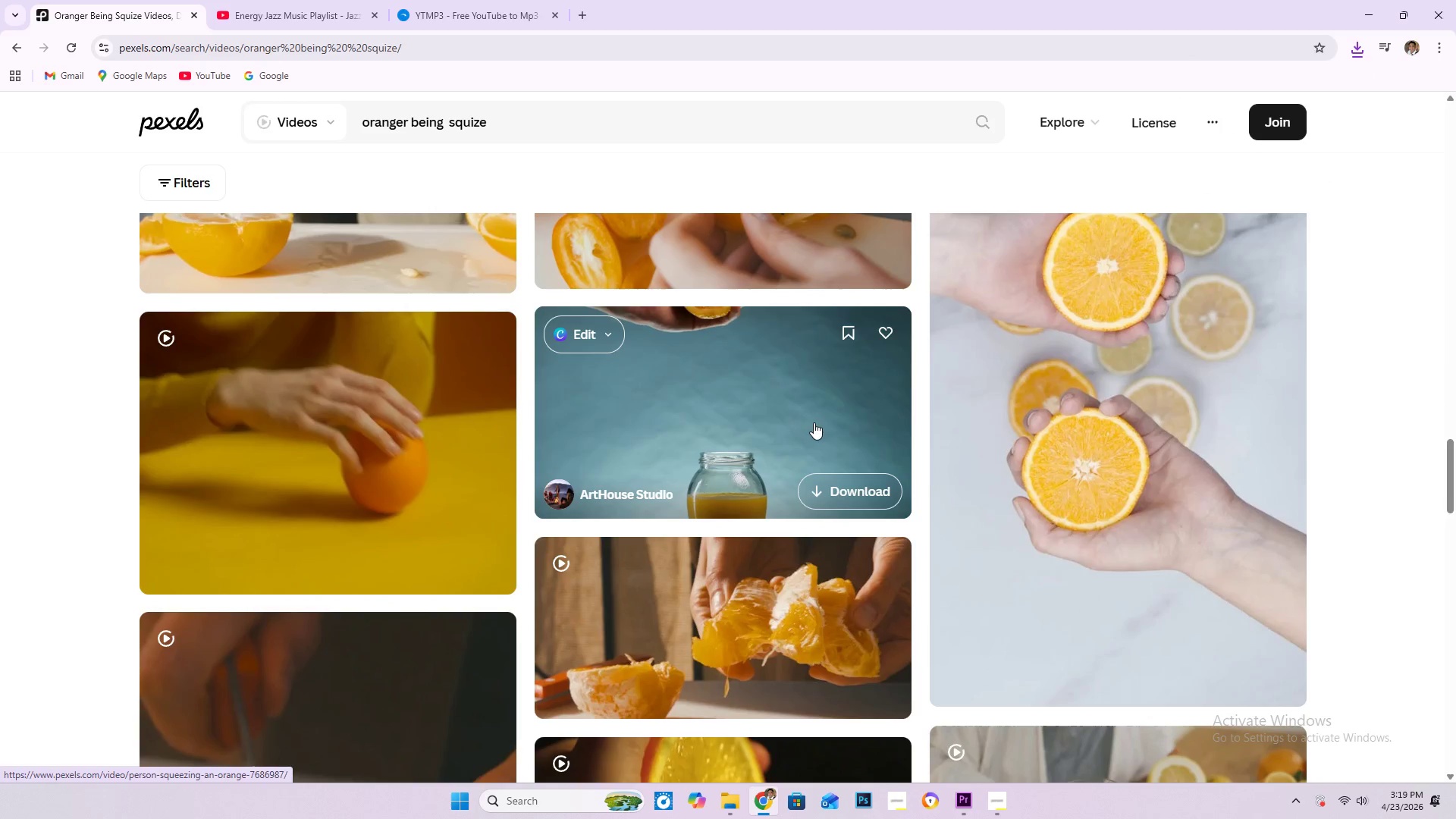 
wait(7.6)
 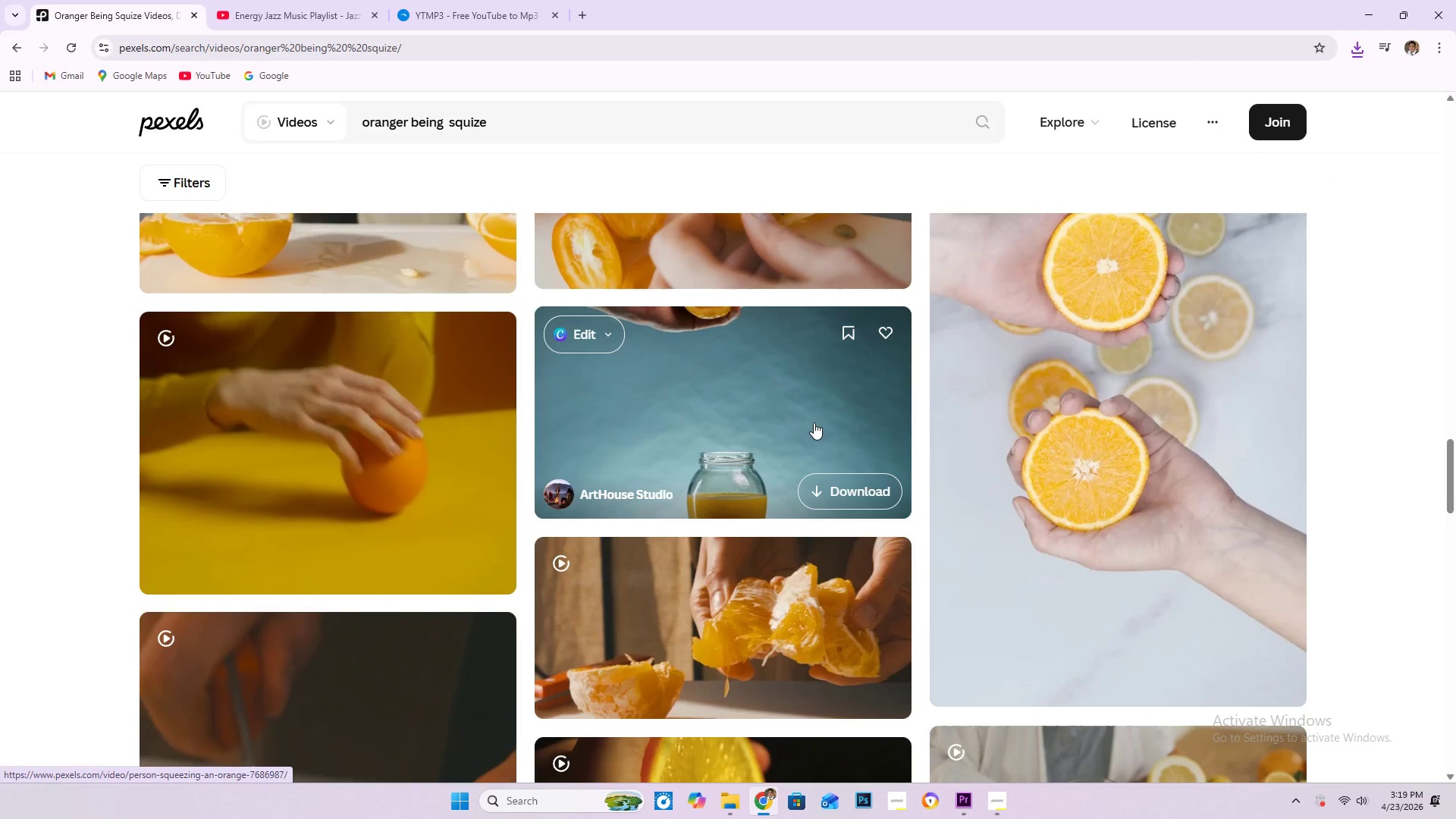 
scroll: coordinate [1132, 473], scroll_direction: down, amount: 29.0
 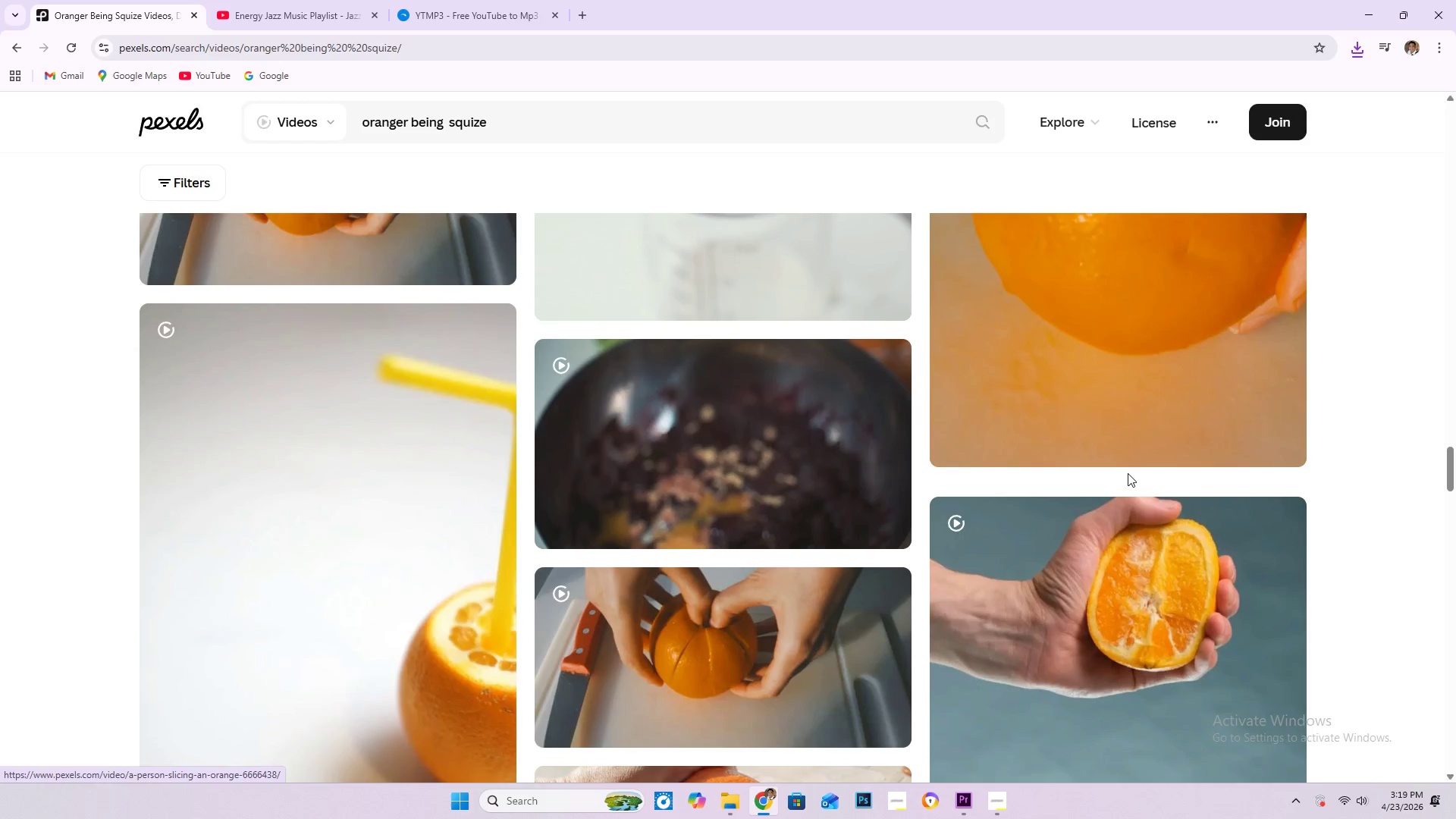 
scroll: coordinate [1117, 473], scroll_direction: down, amount: 31.0
 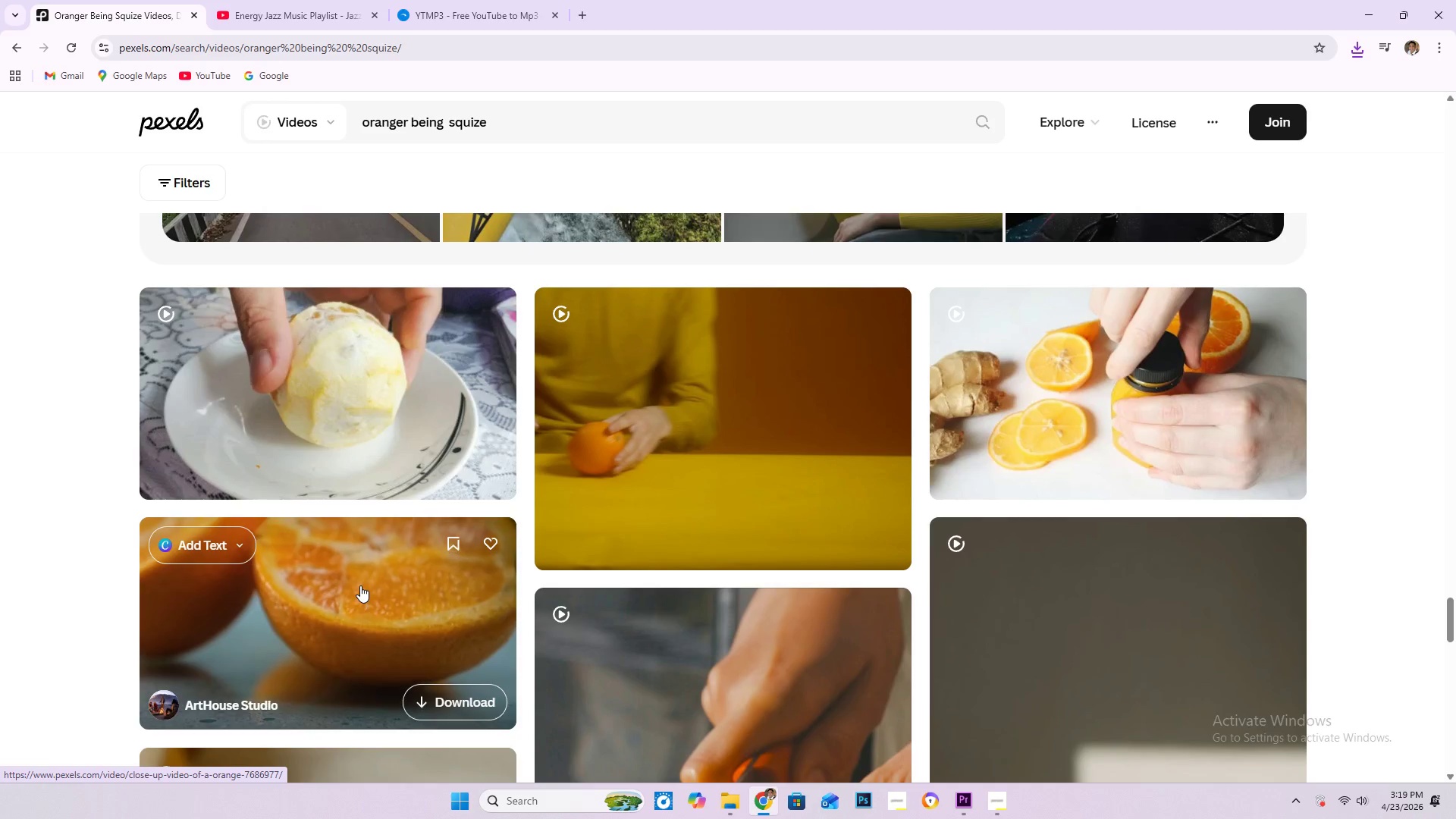 
wait(7.8)
 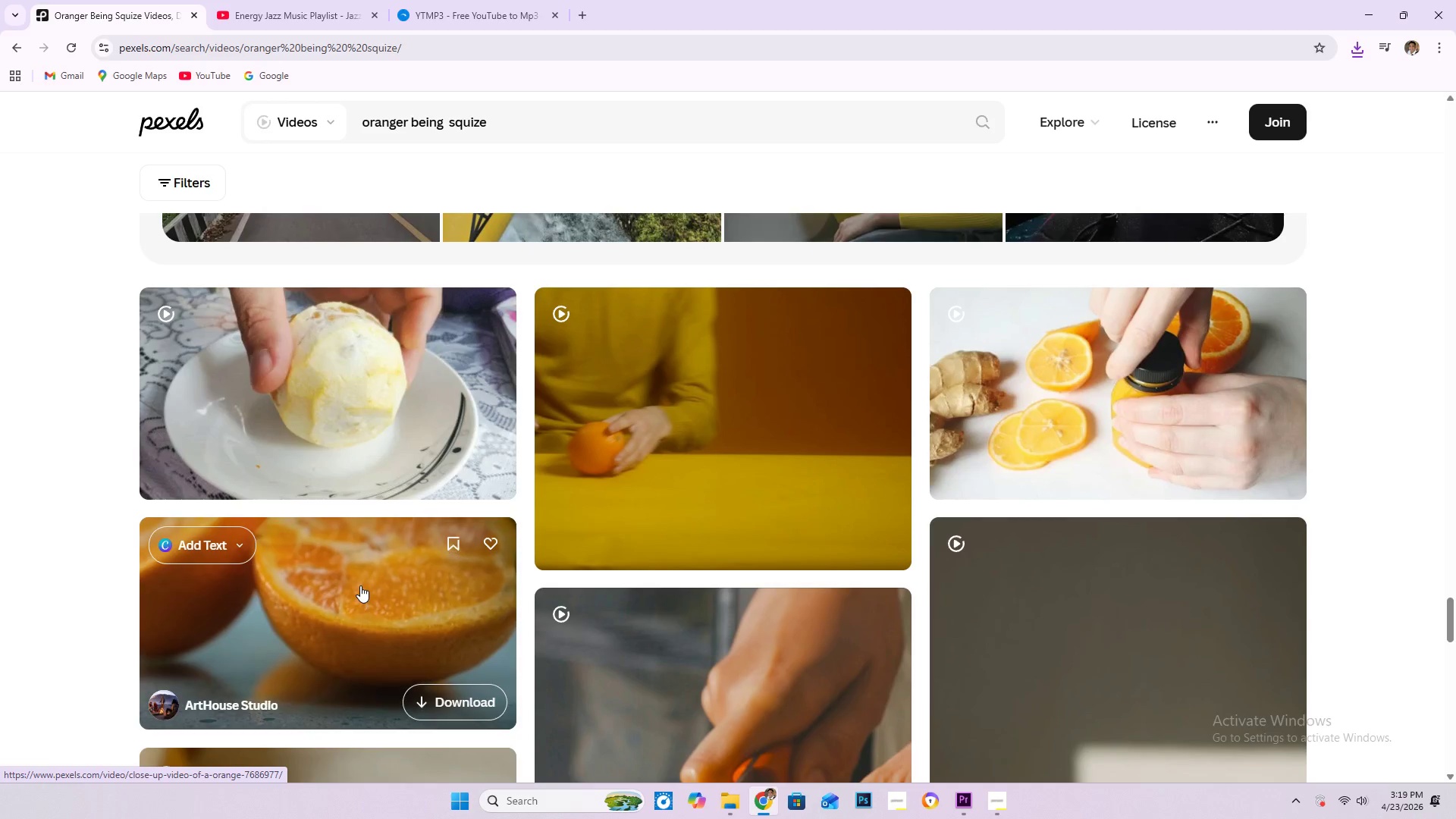 
scroll: coordinate [391, 503], scroll_direction: down, amount: 7.0
 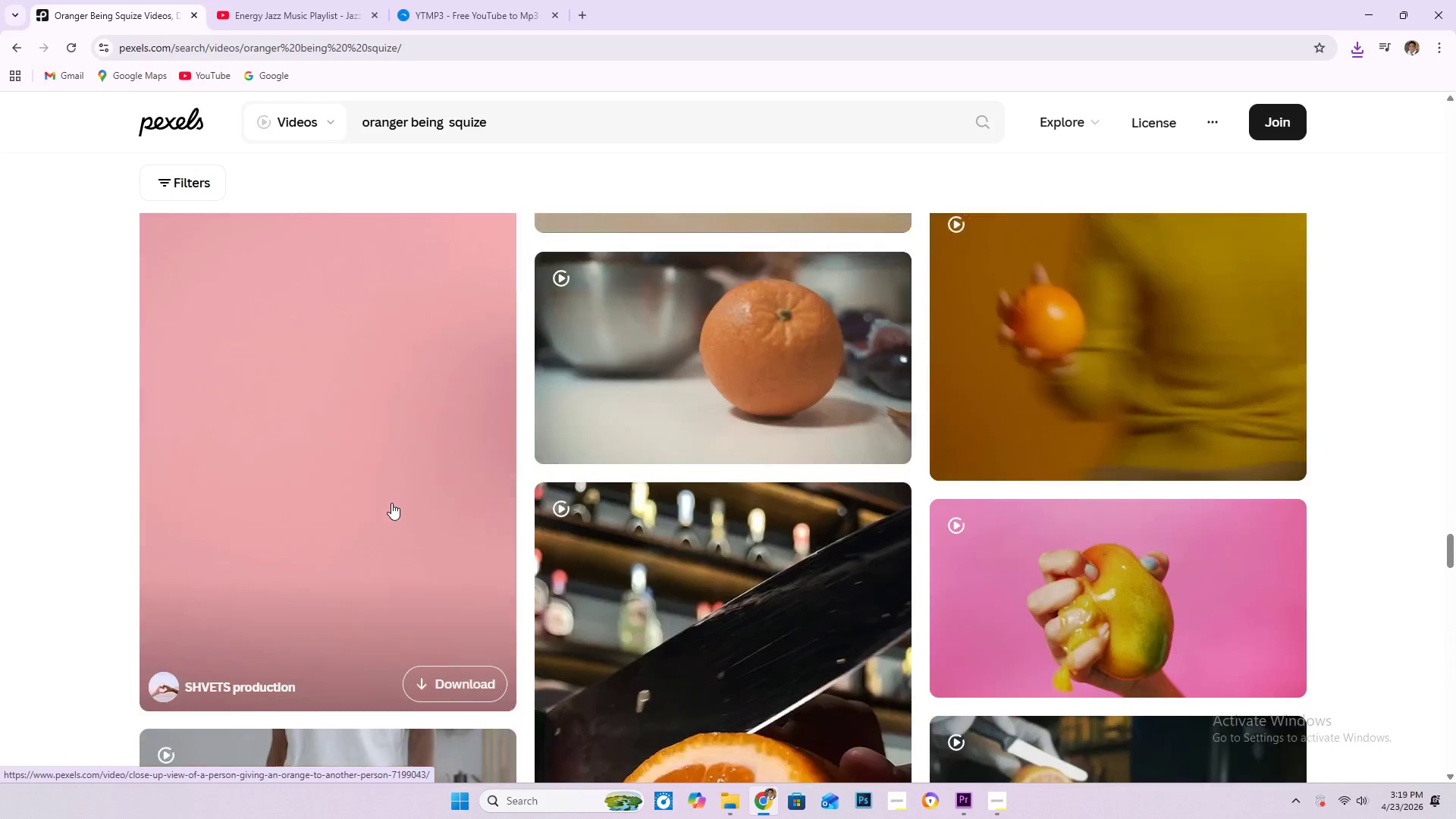 
scroll: coordinate [544, 486], scroll_direction: up, amount: 2.0
 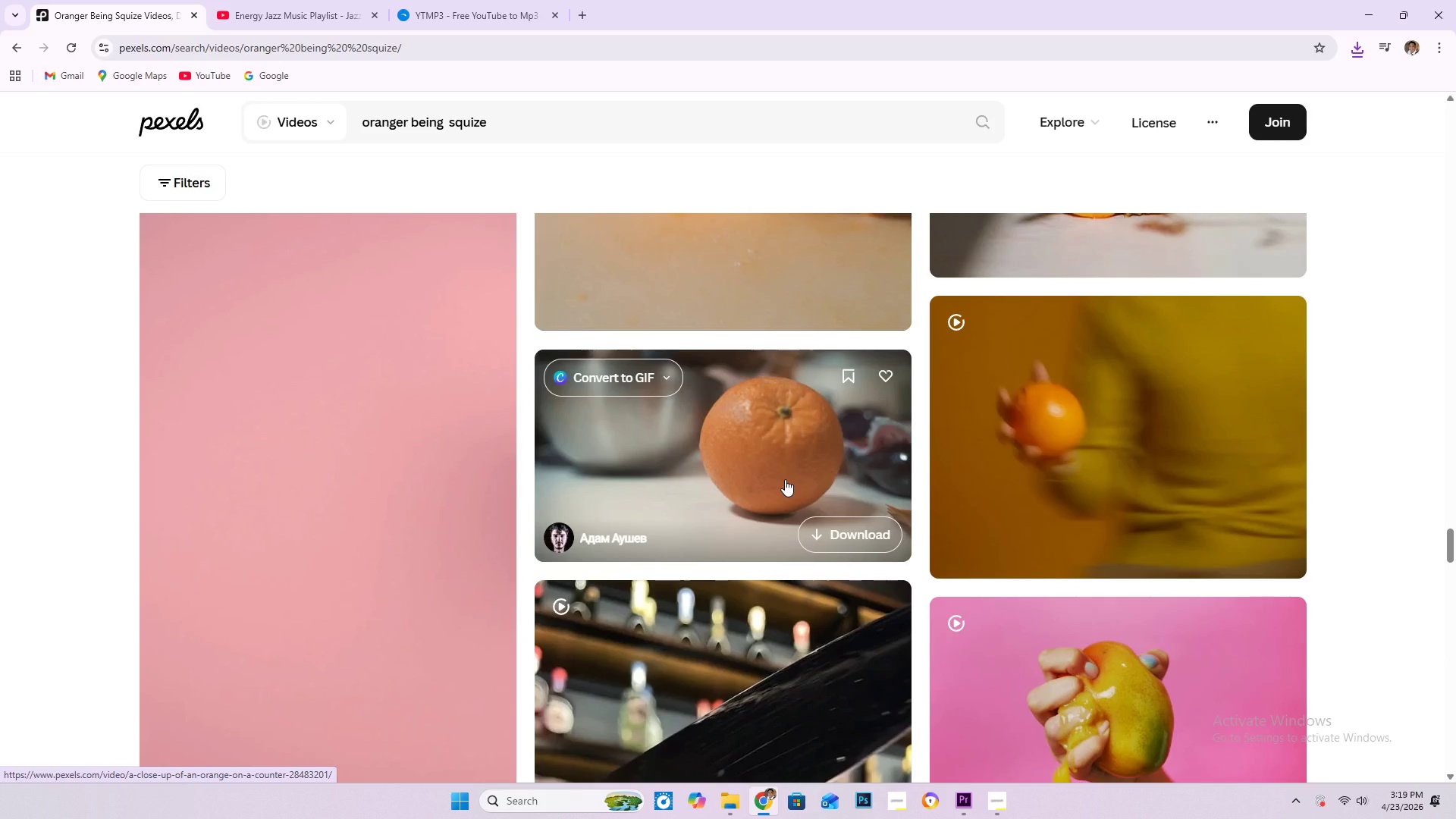 
scroll: coordinate [784, 479], scroll_direction: down, amount: 8.0
 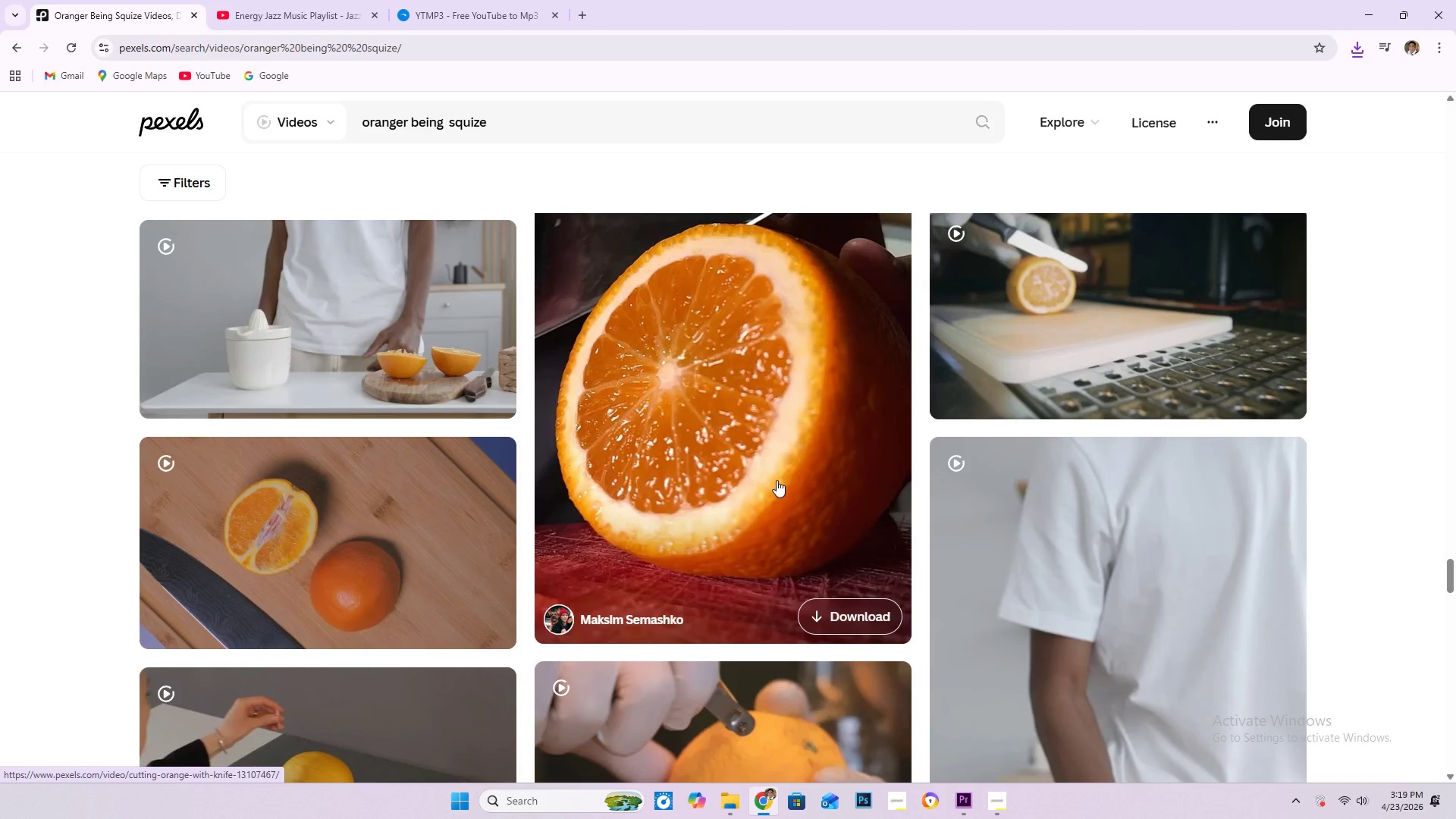 
scroll: coordinate [770, 482], scroll_direction: up, amount: 1.0
 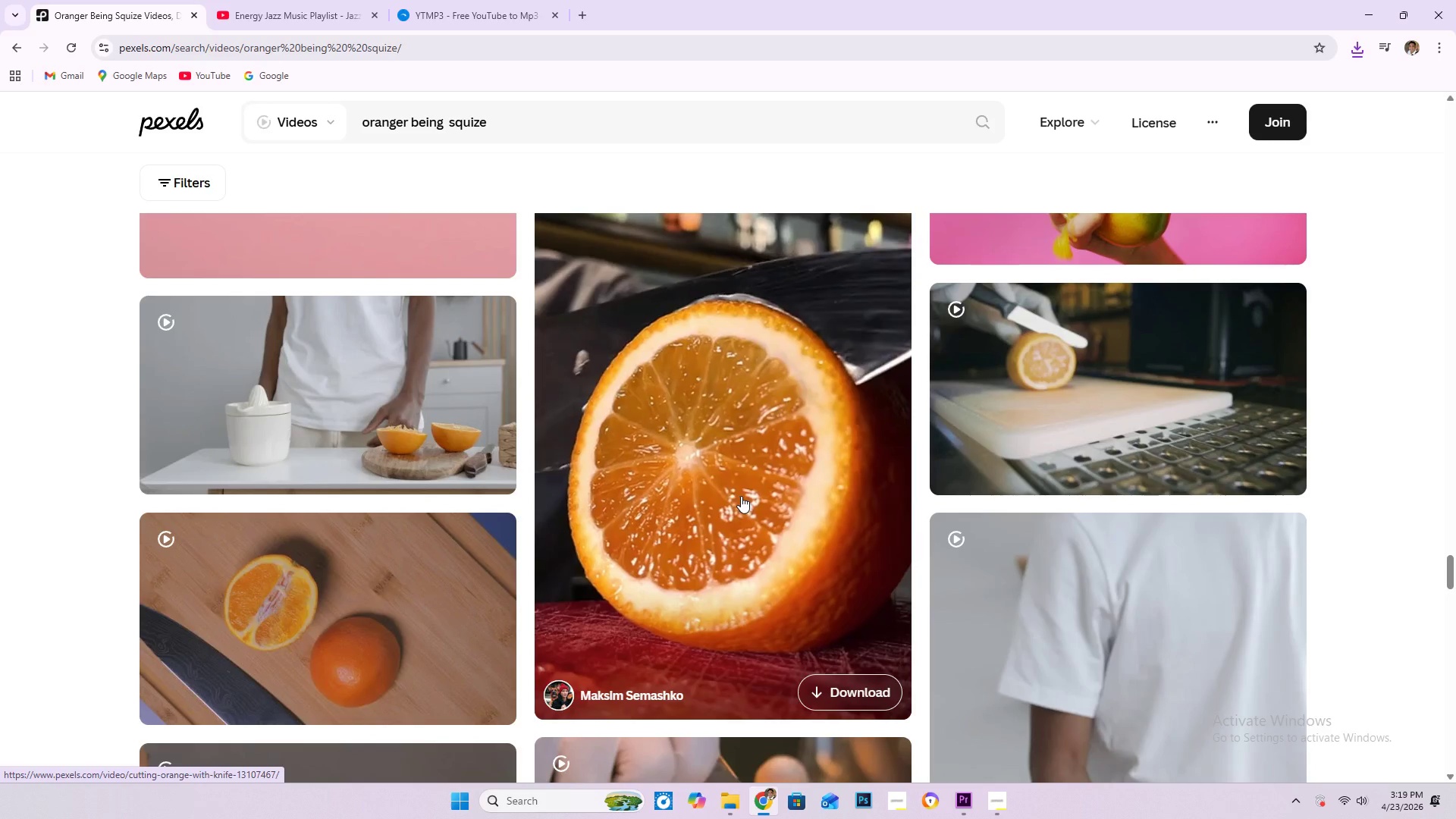 
scroll: coordinate [1189, 566], scroll_direction: down, amount: 9.0
 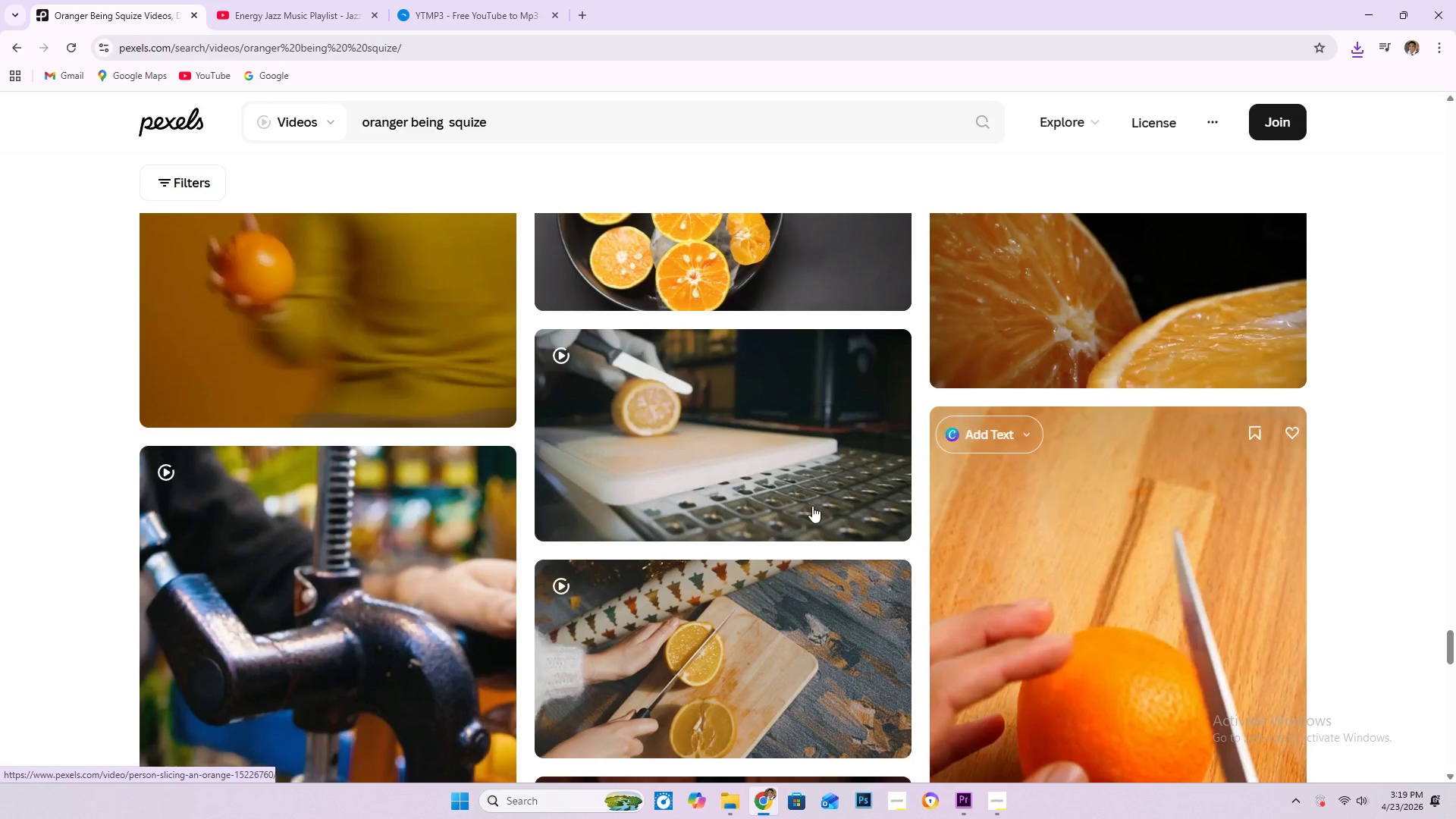 
mouse_move([685, 462])
 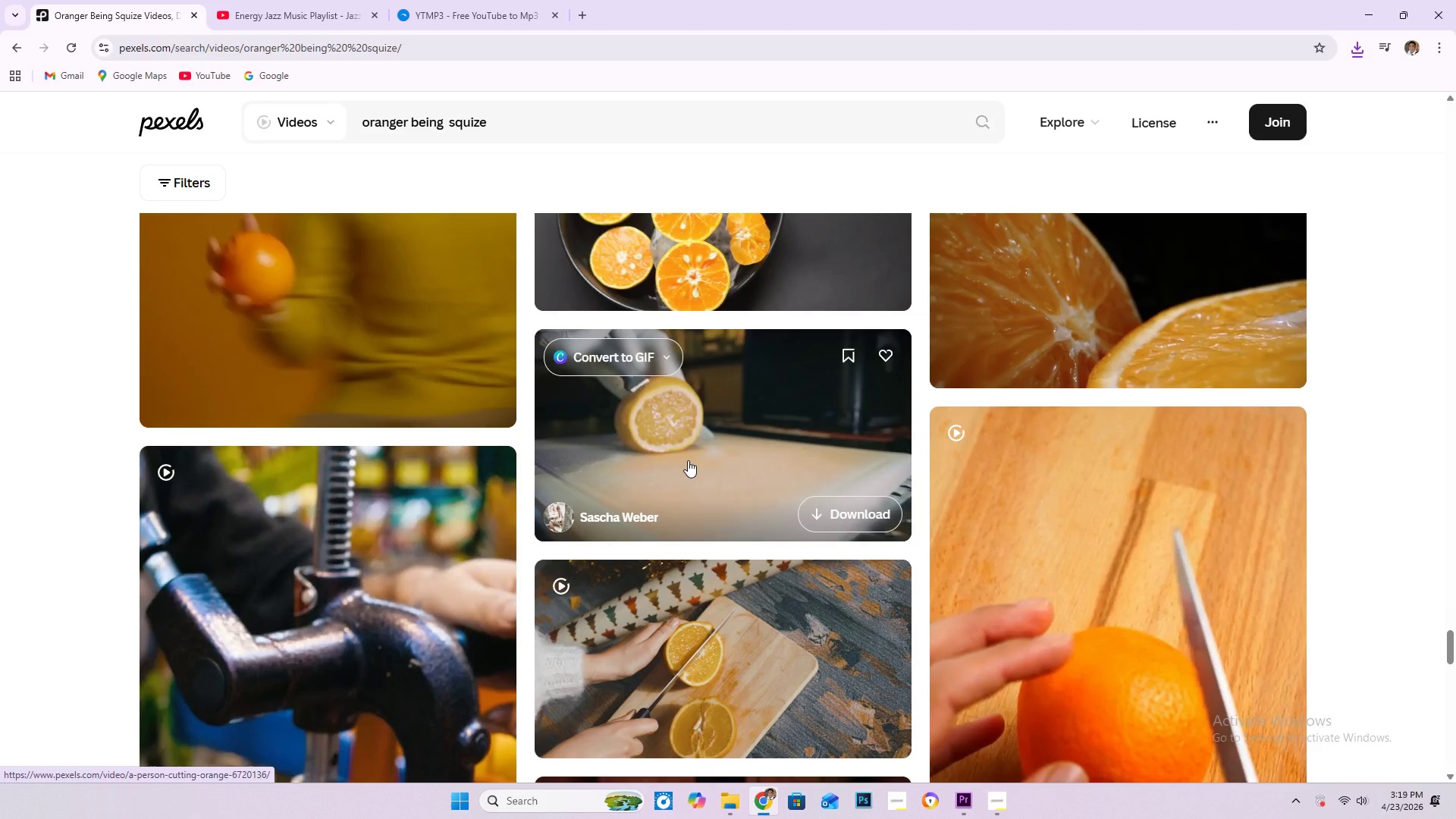 
scroll: coordinate [726, 458], scroll_direction: down, amount: 13.0
 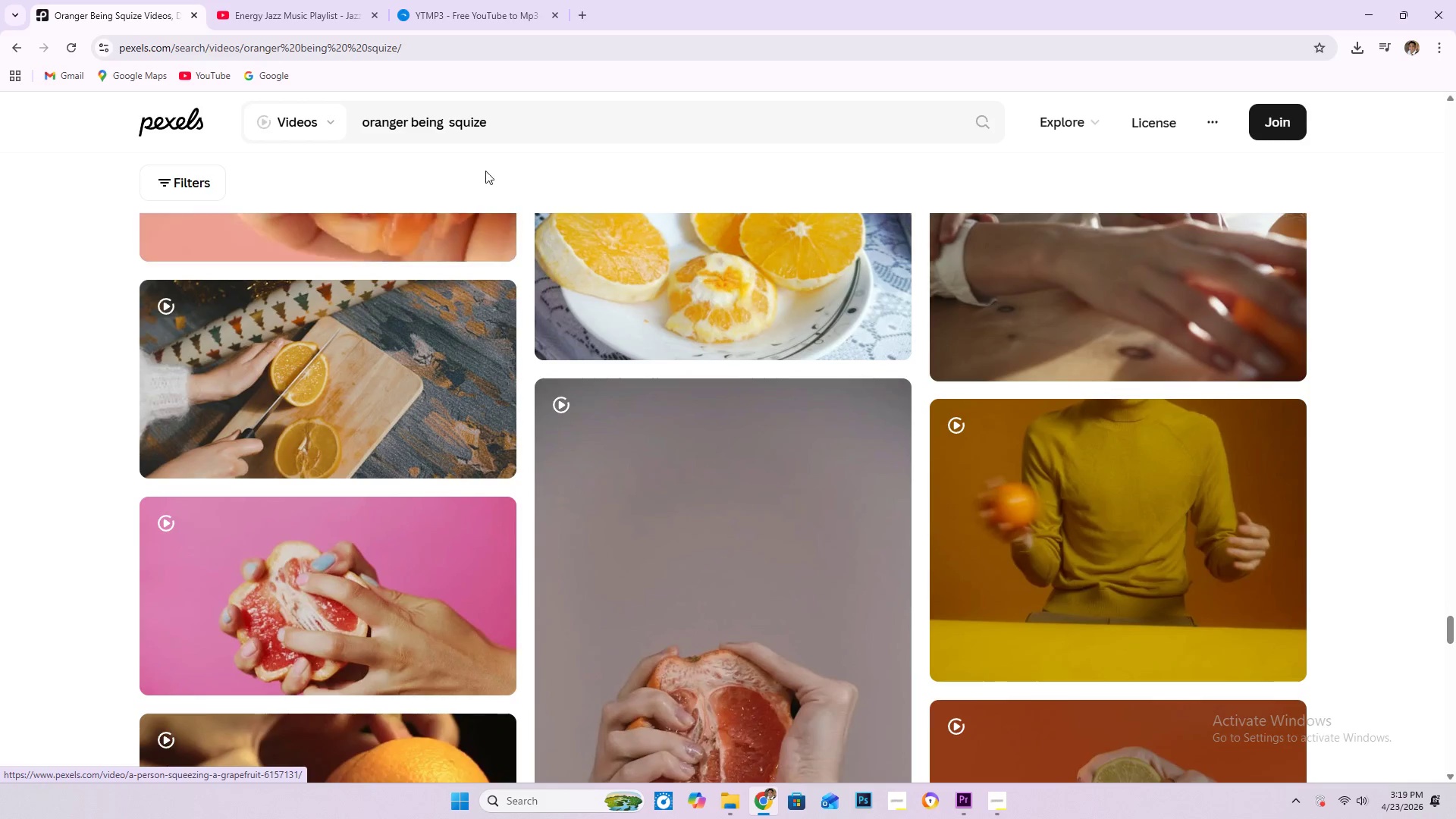 
left_click_drag(start_coordinate=[520, 121], to_coordinate=[363, 127])
 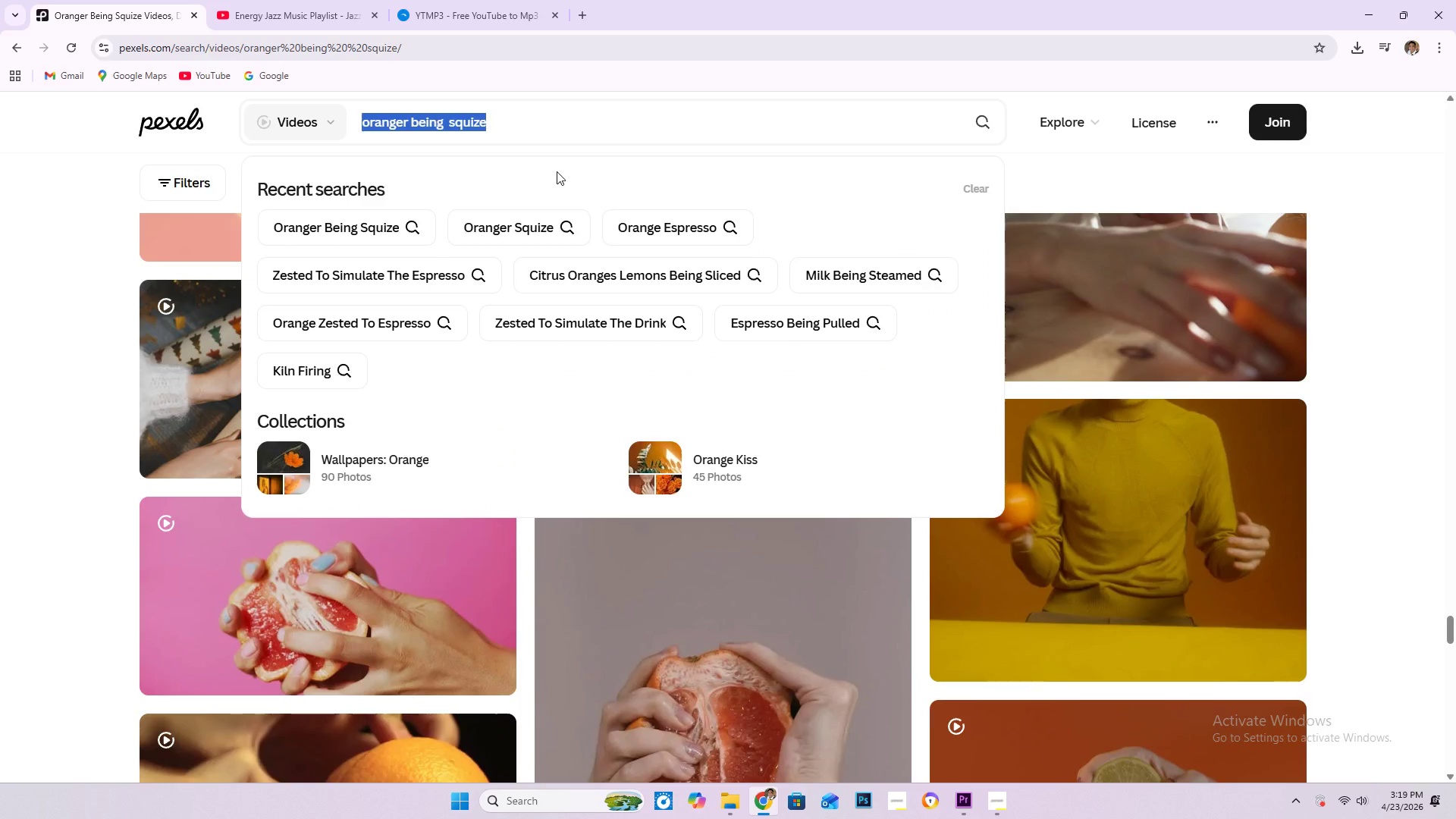 
type(espresso with orange )
 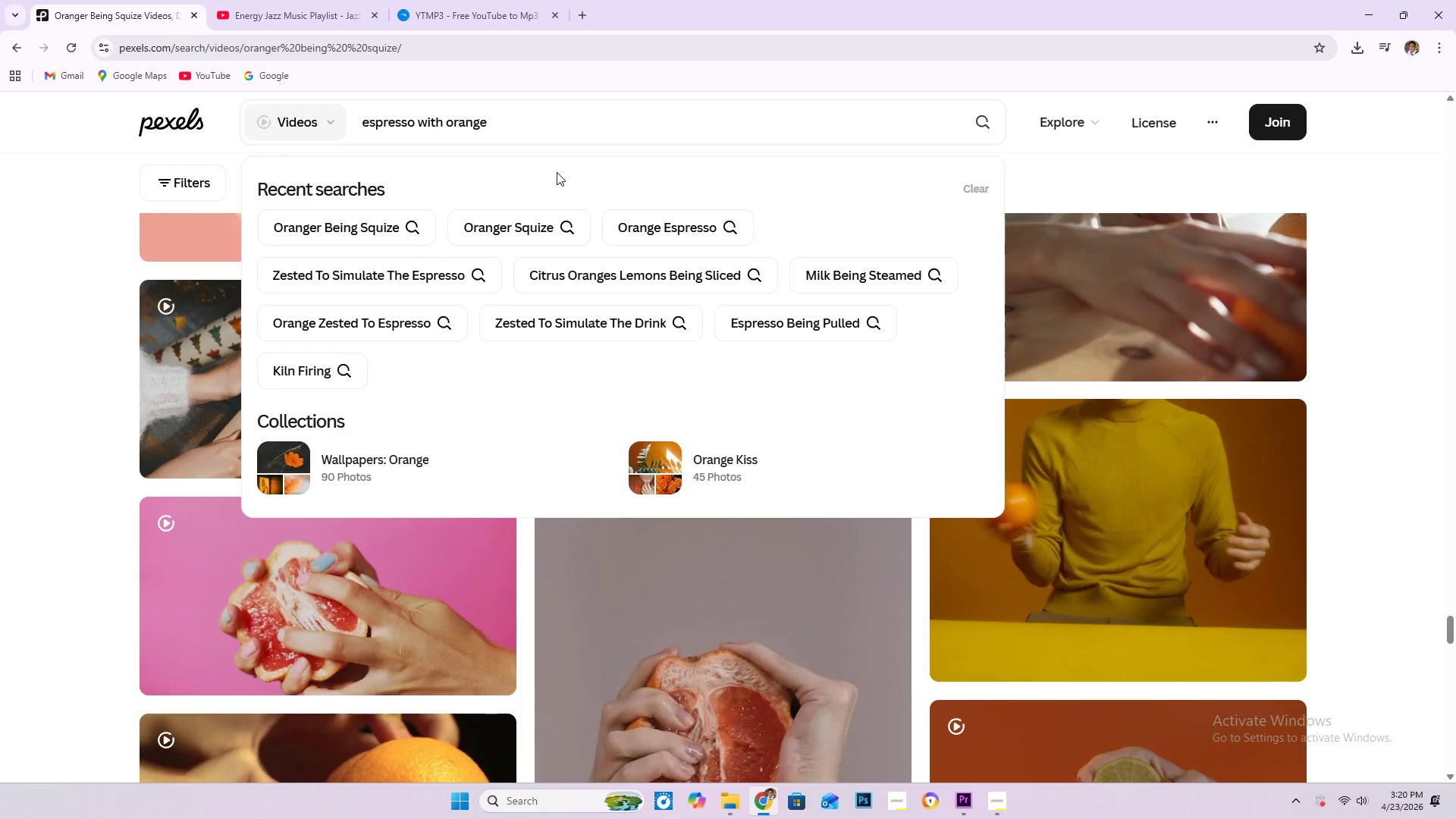 
key(Enter)
 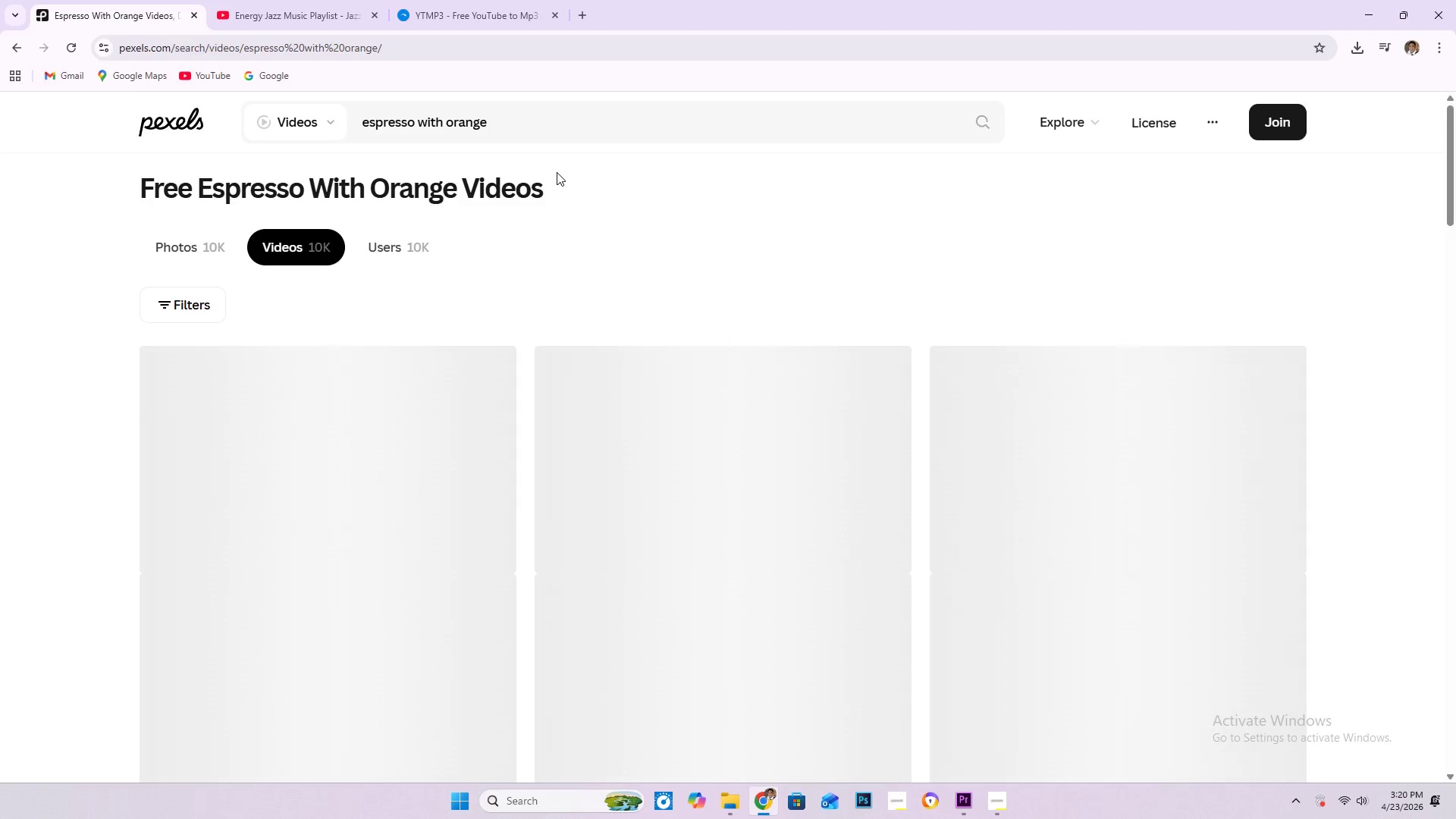 
scroll: coordinate [717, 422], scroll_direction: down, amount: 8.0
 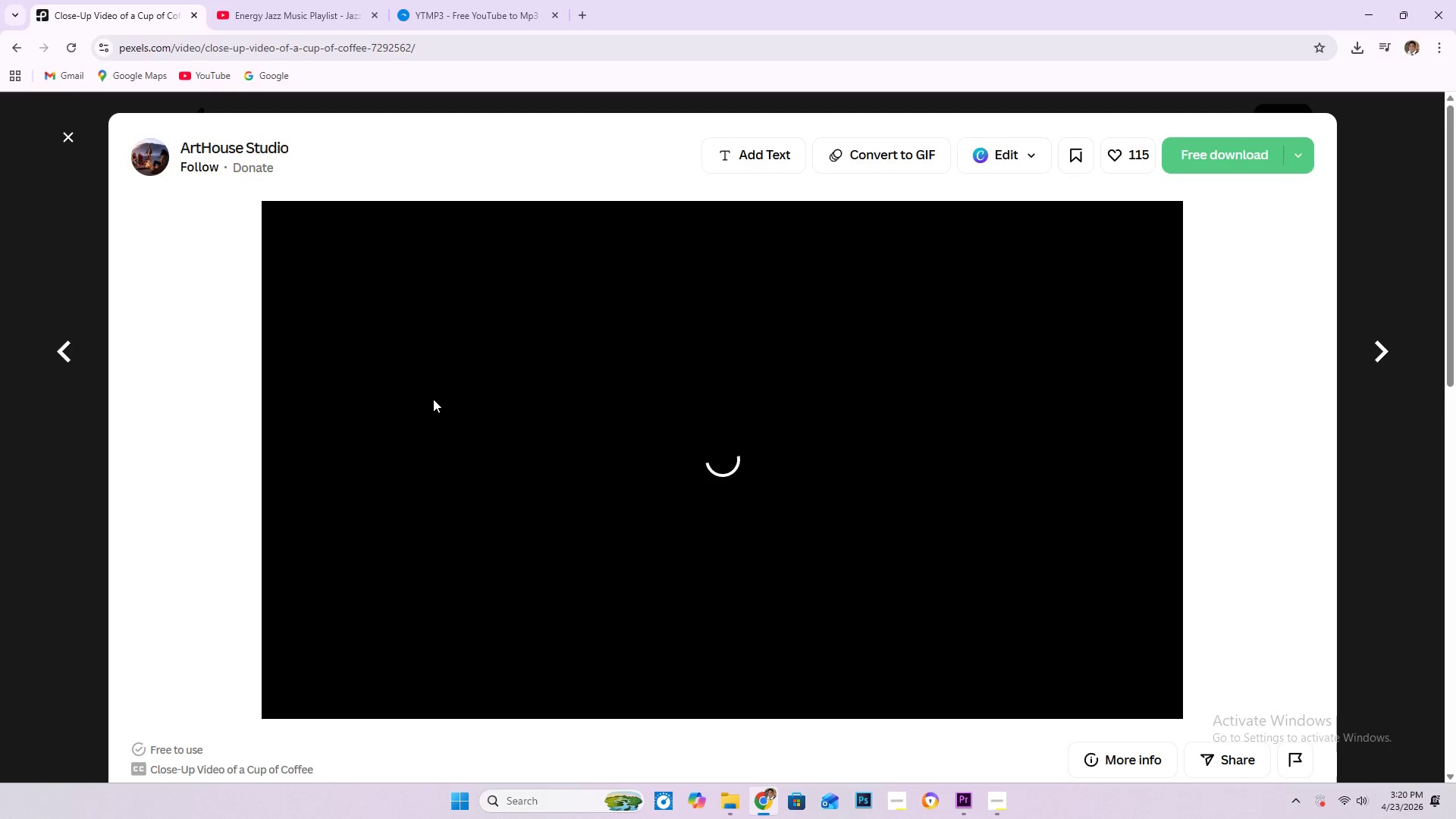 
wait(10.55)
 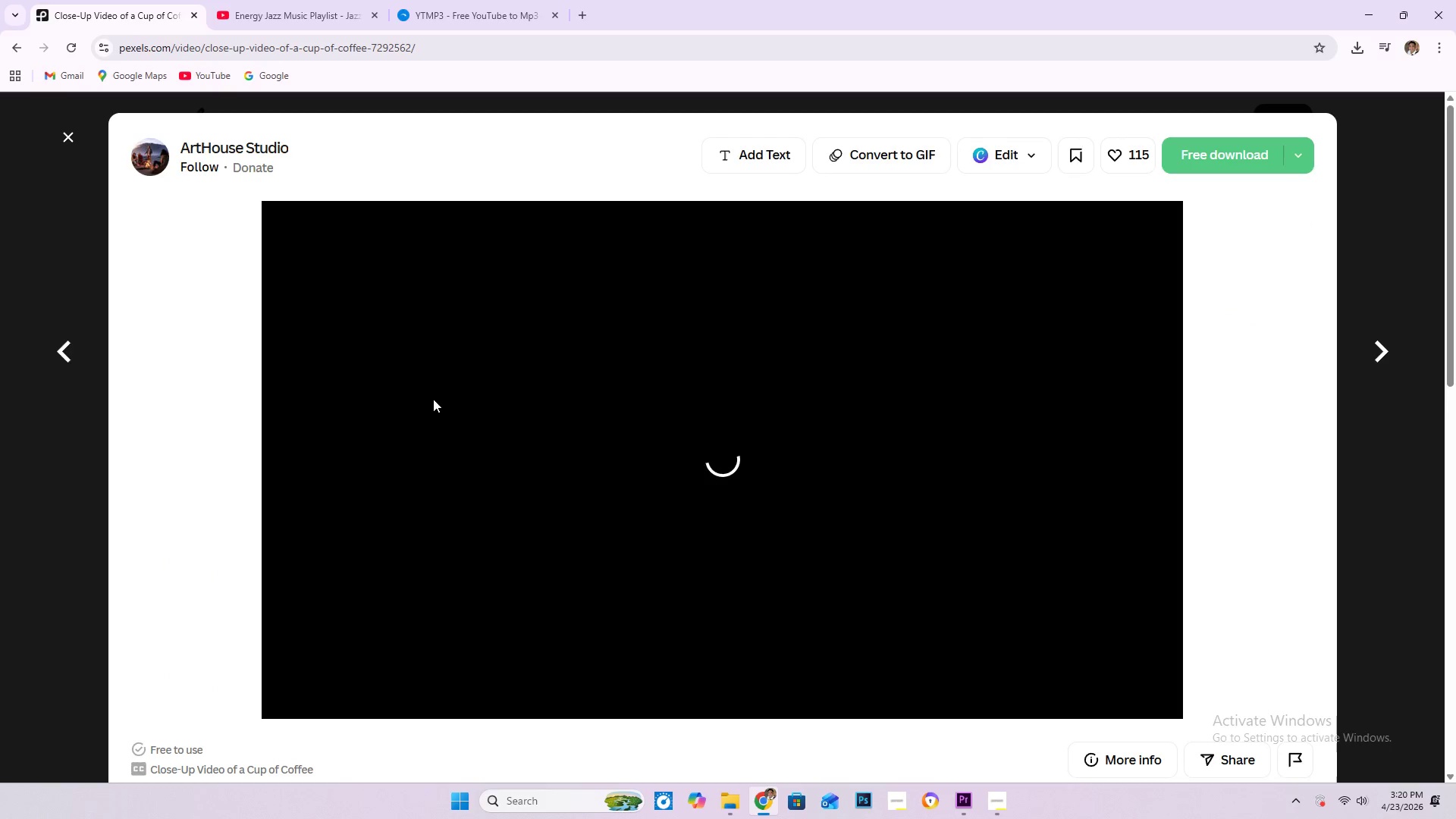 
scroll: coordinate [736, 421], scroll_direction: down, amount: 4.0
 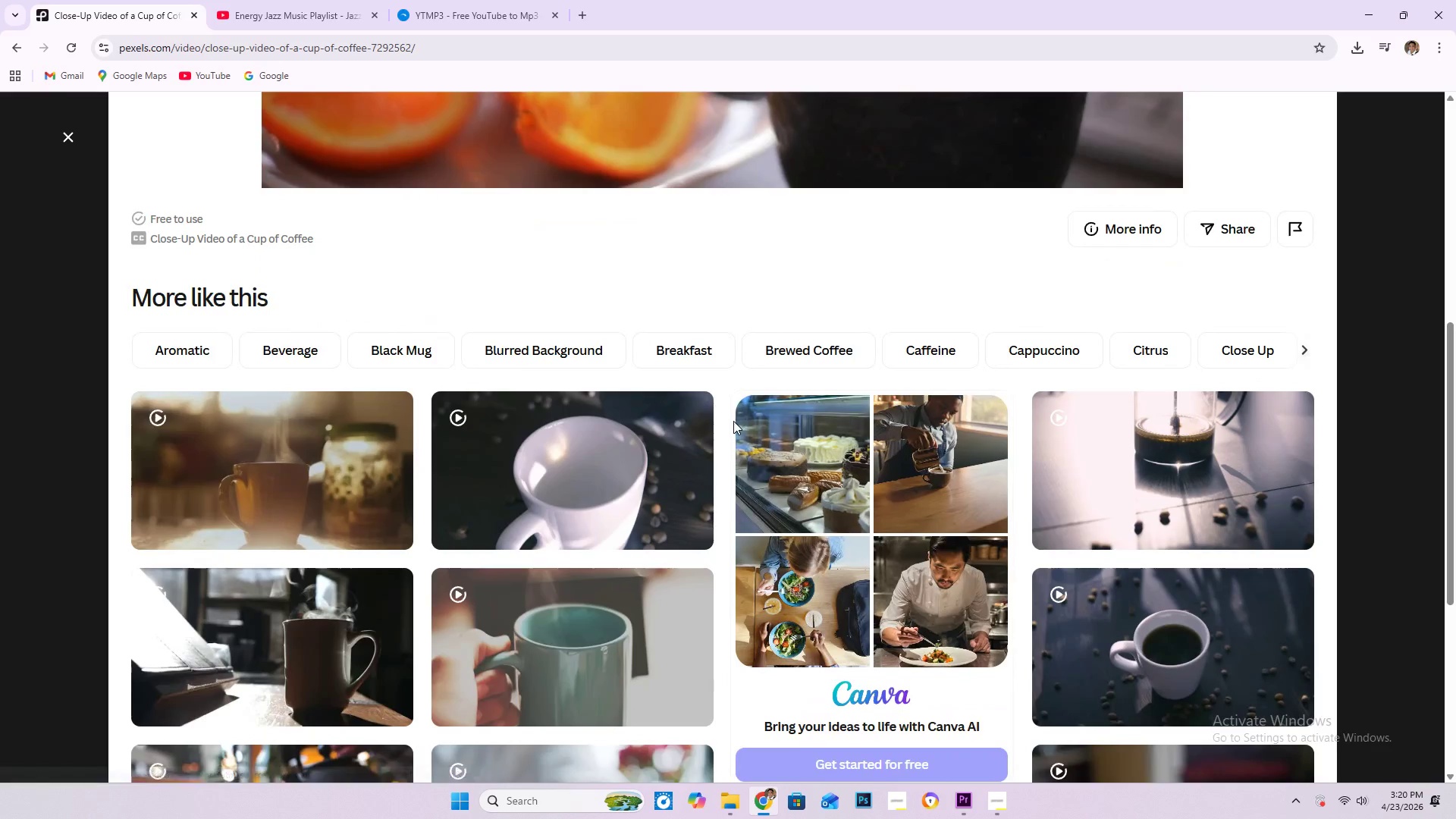 
scroll: coordinate [636, 401], scroll_direction: up, amount: 7.0
 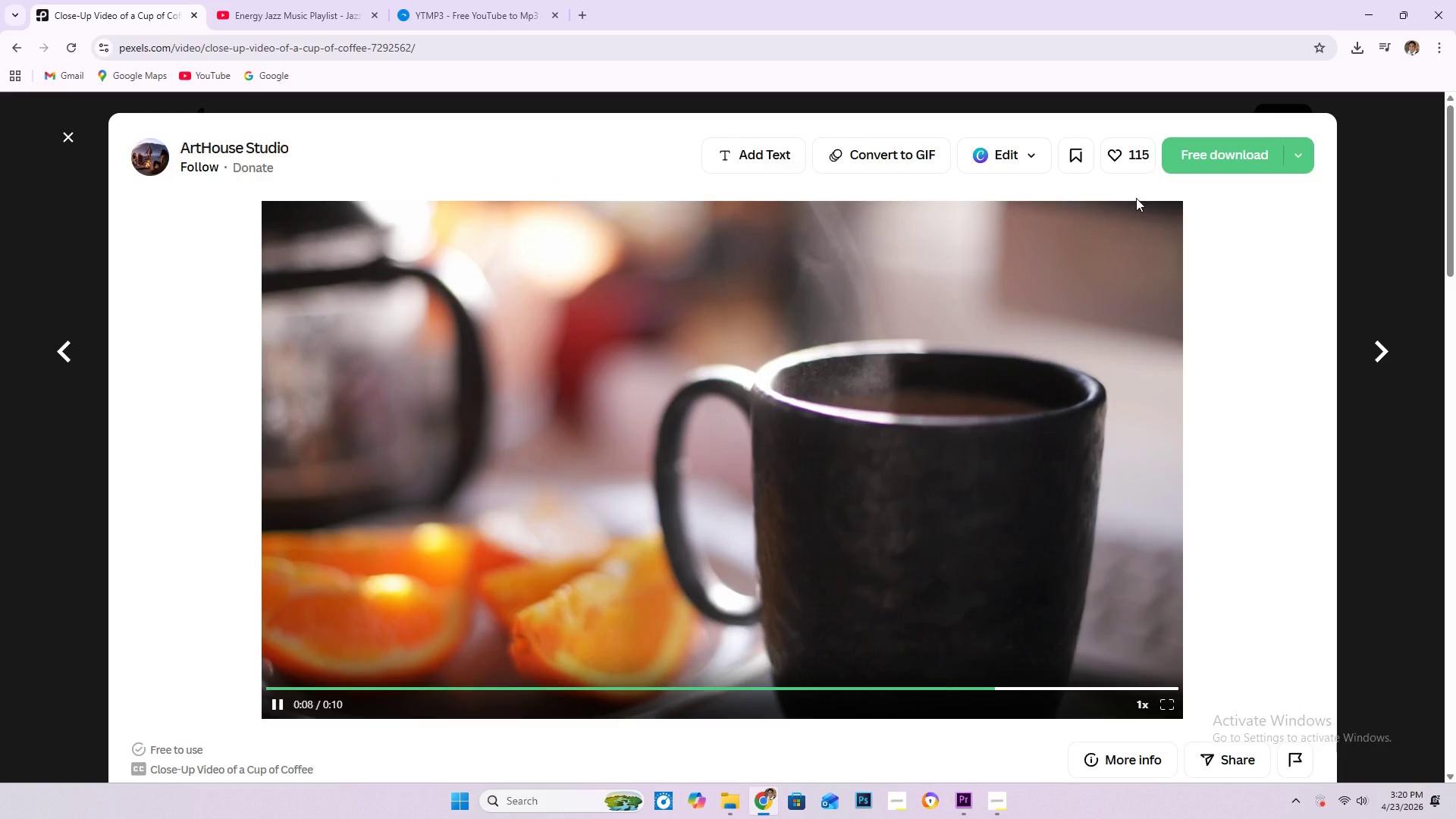 
left_click([1178, 162])
 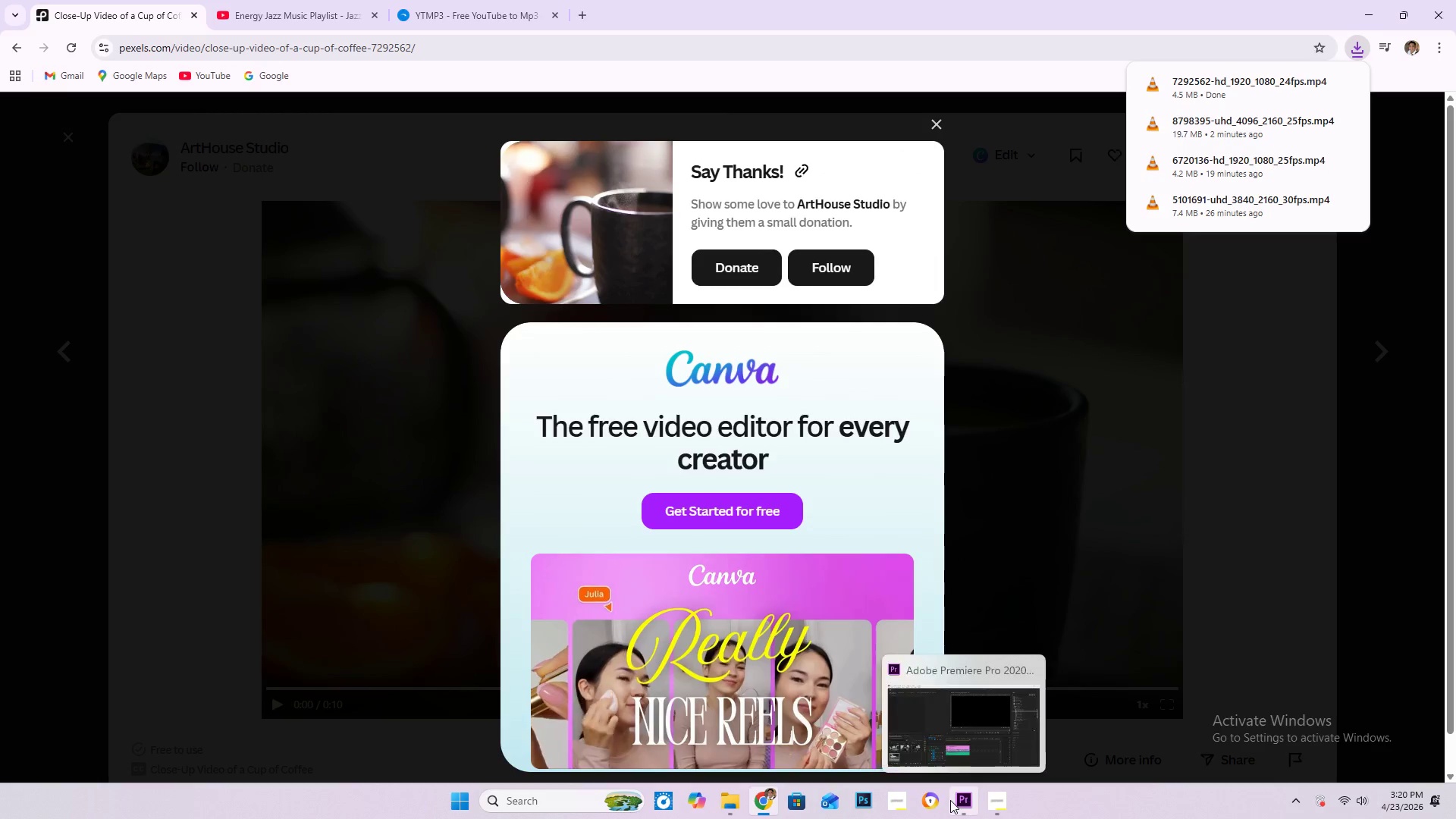 
left_click([965, 800])
 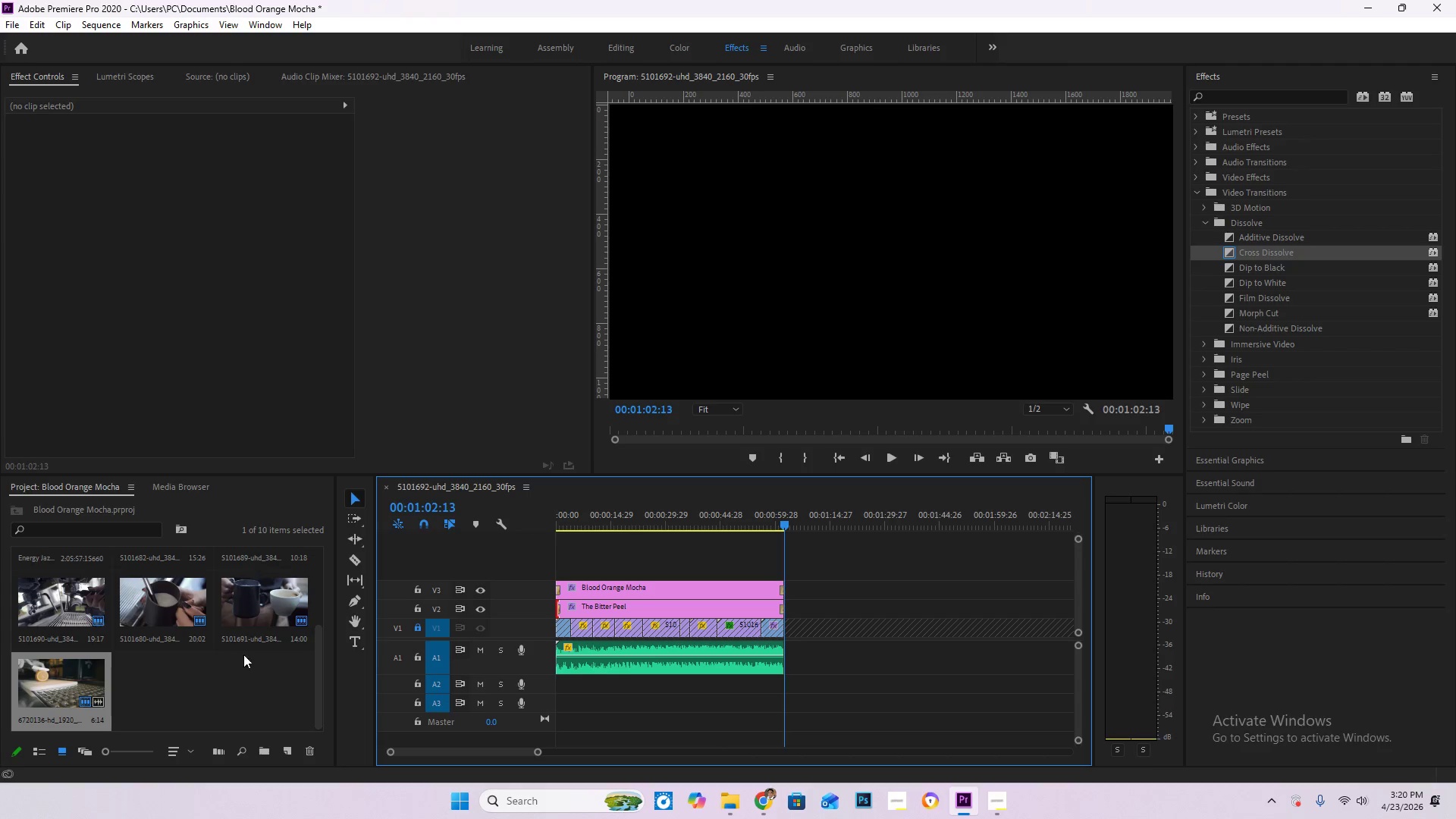 
double_click([229, 673])
 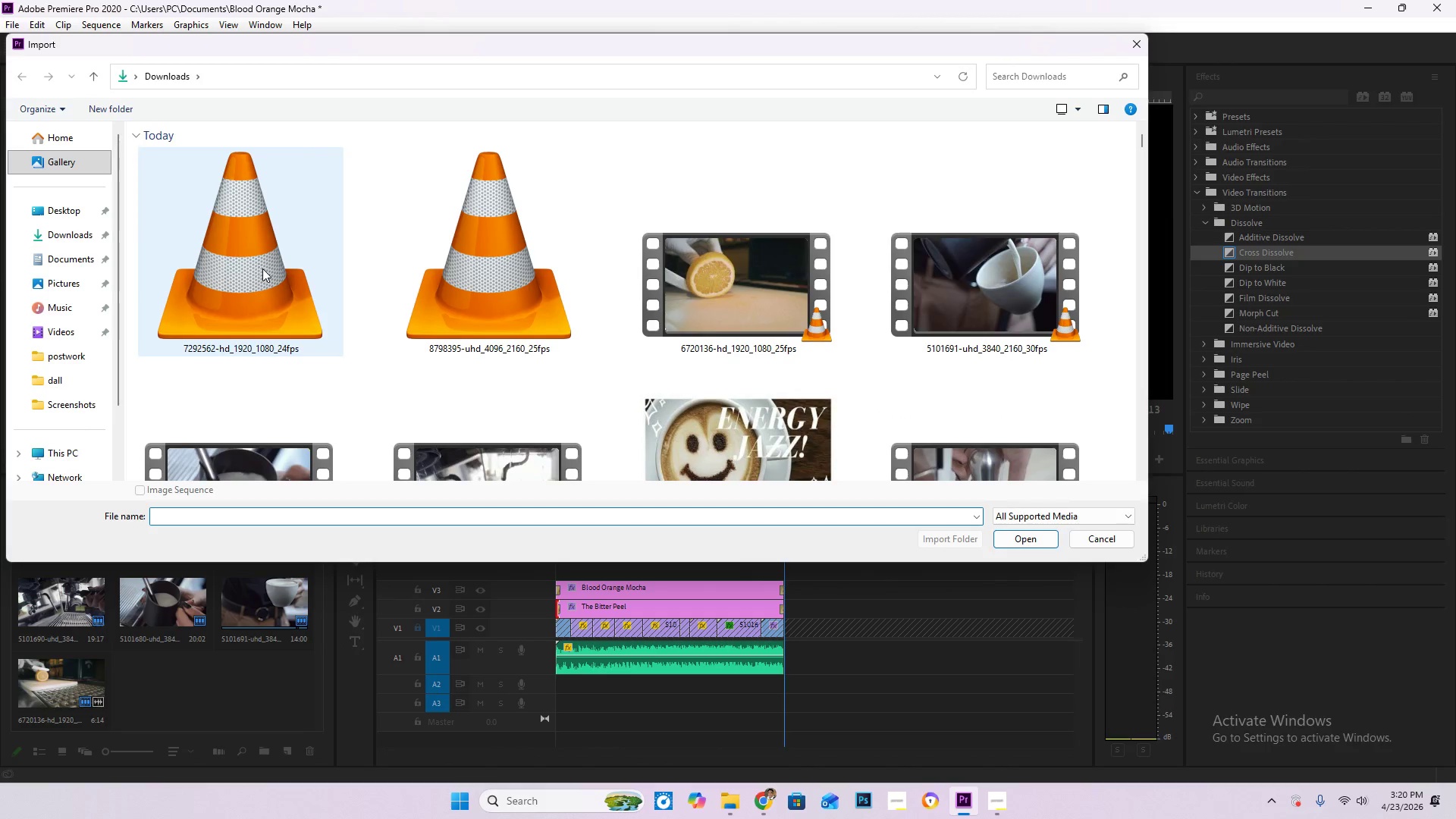 
double_click([270, 281])
 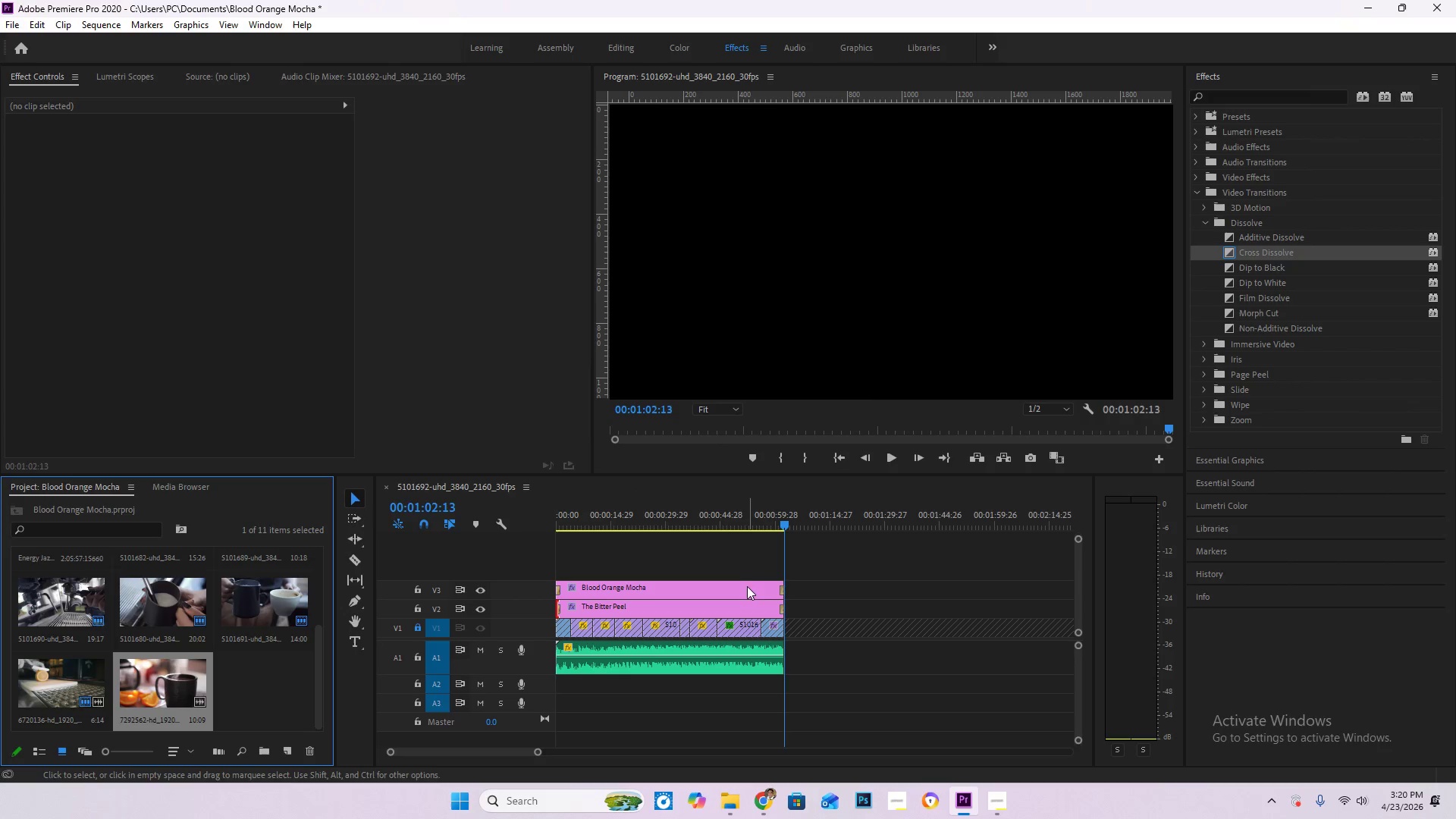 
left_click_drag(start_coordinate=[733, 512], to_coordinate=[738, 513])
 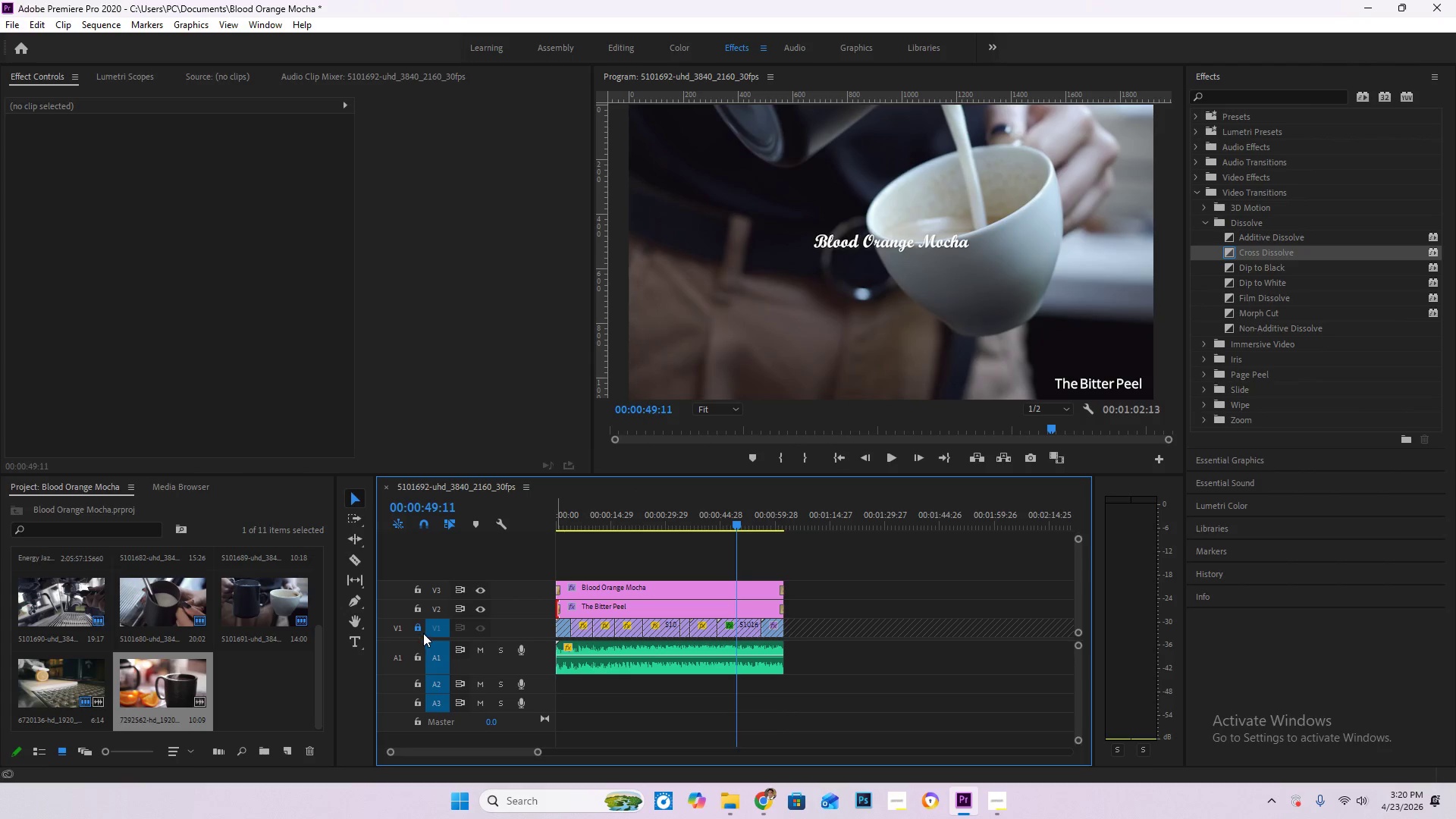 
left_click([417, 630])
 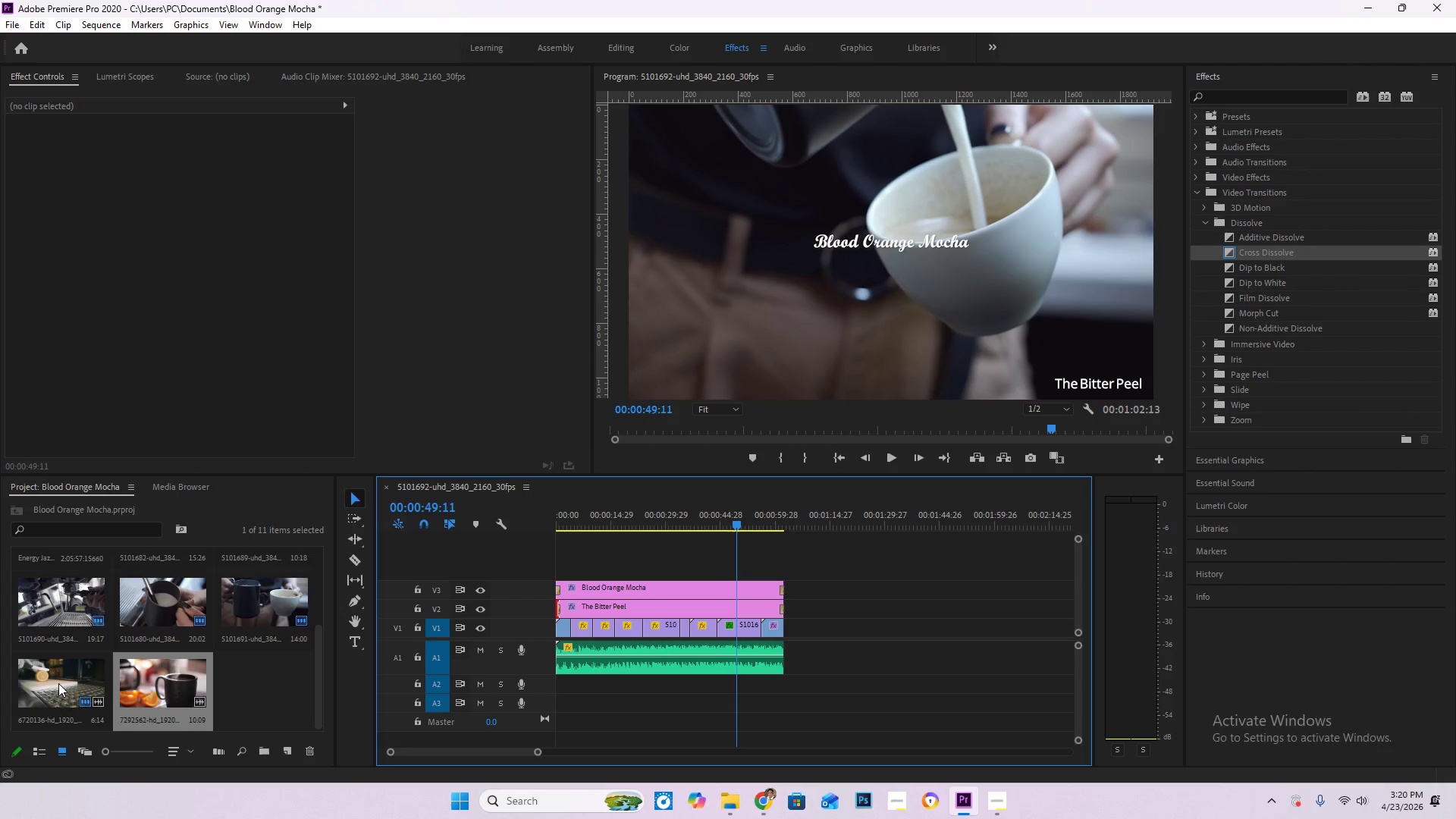 
left_click_drag(start_coordinate=[155, 679], to_coordinate=[788, 637])
 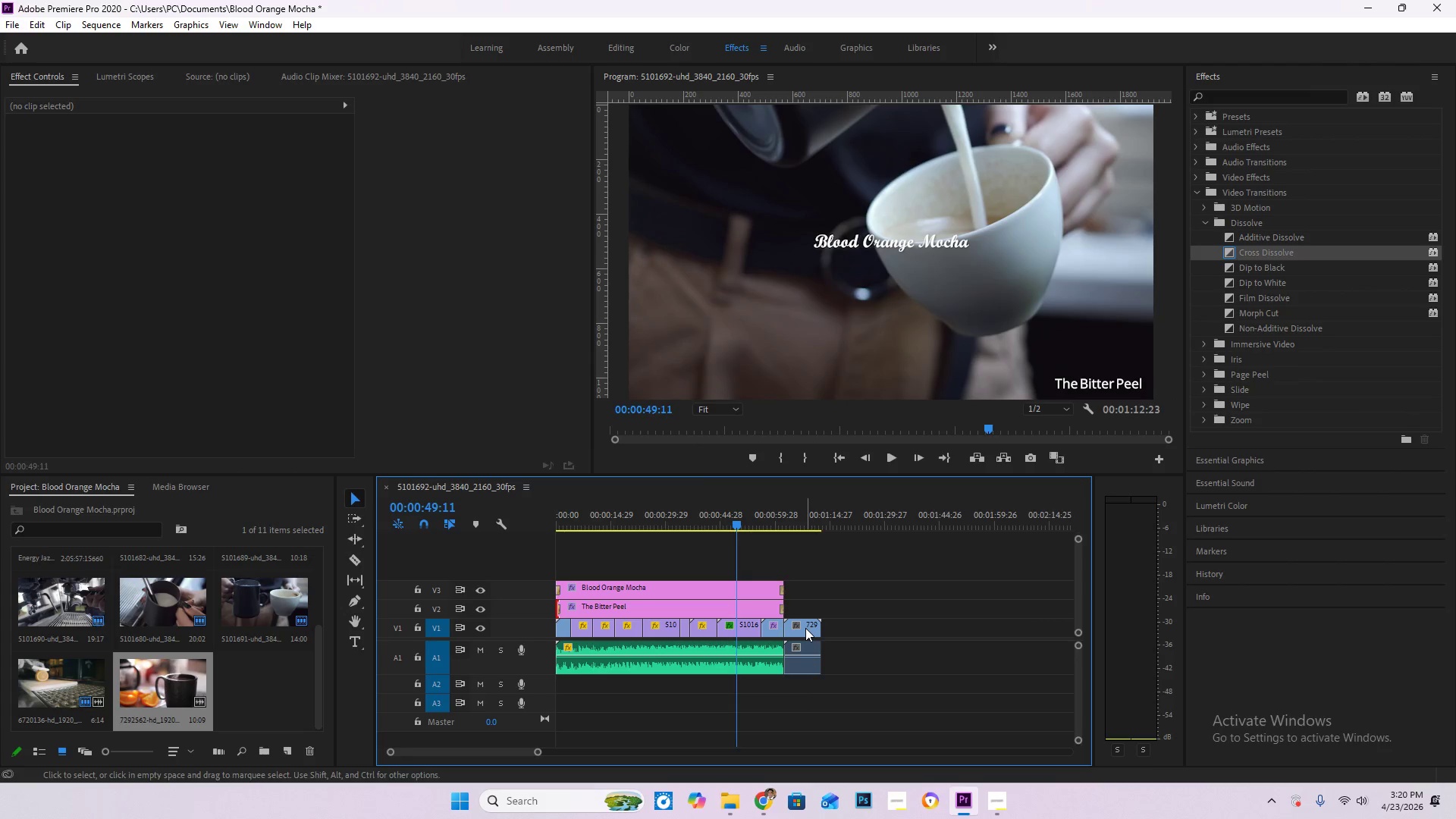 
left_click([805, 628])
 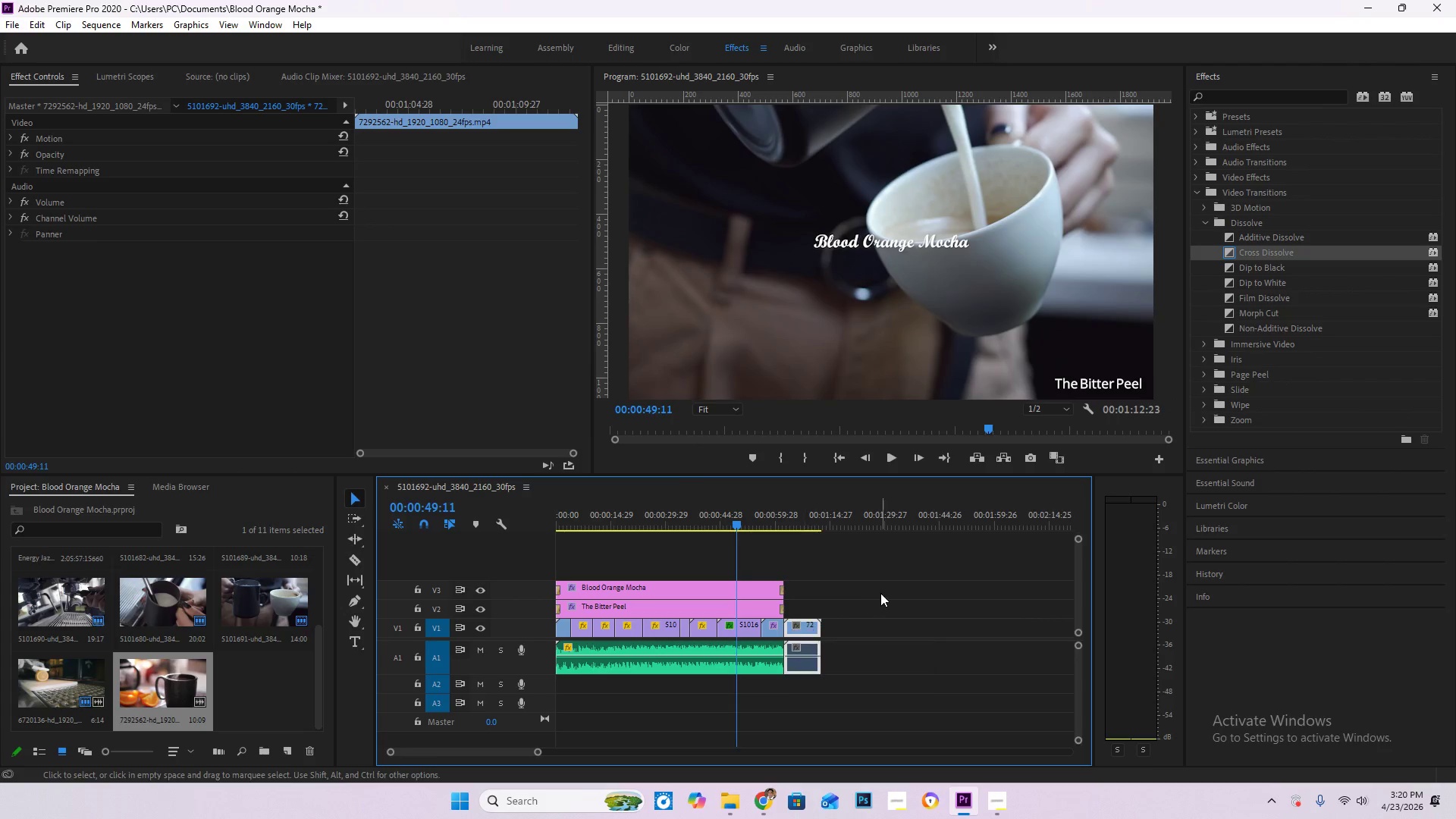 
double_click([802, 623])
 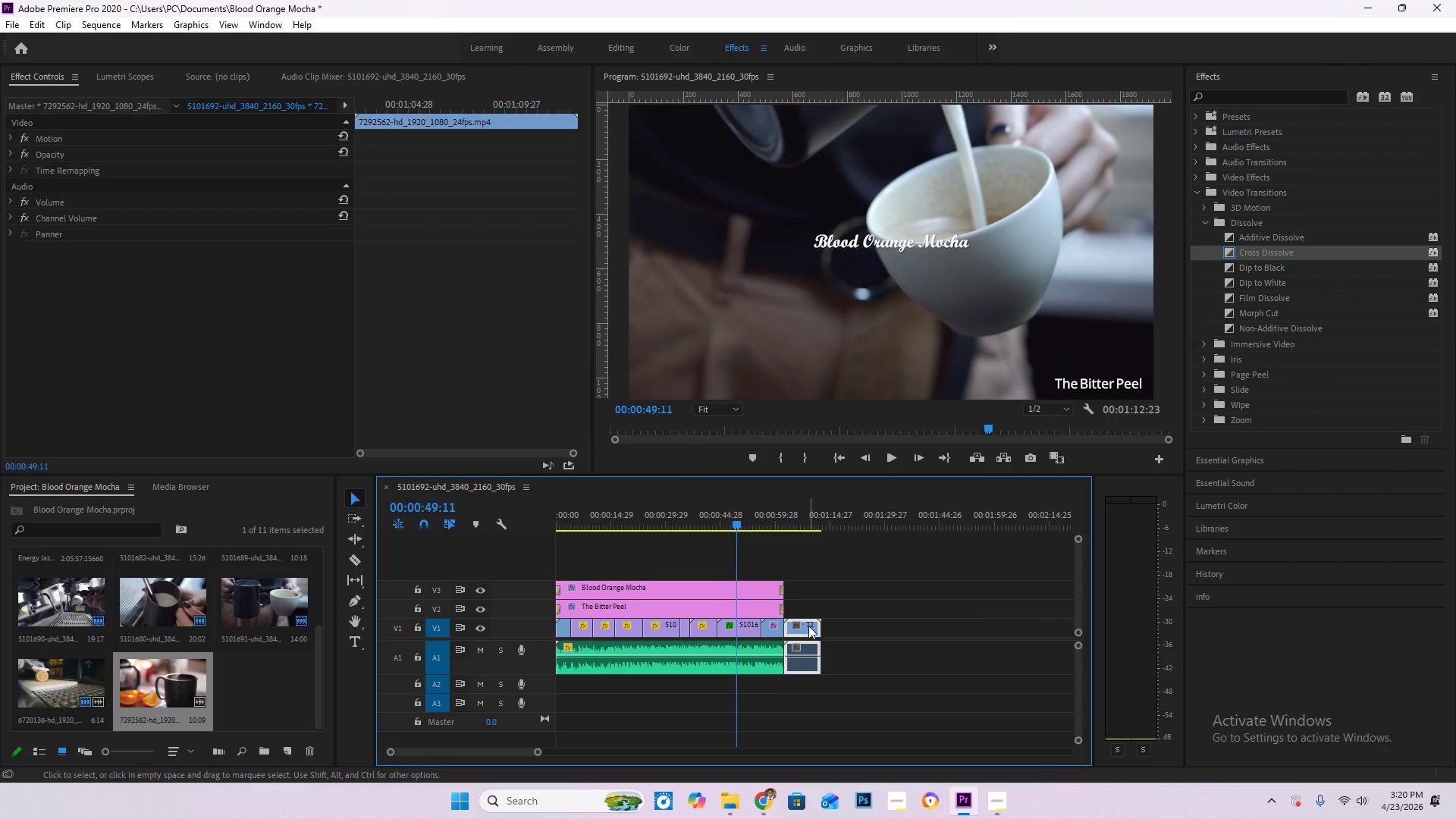 
right_click([808, 626])
 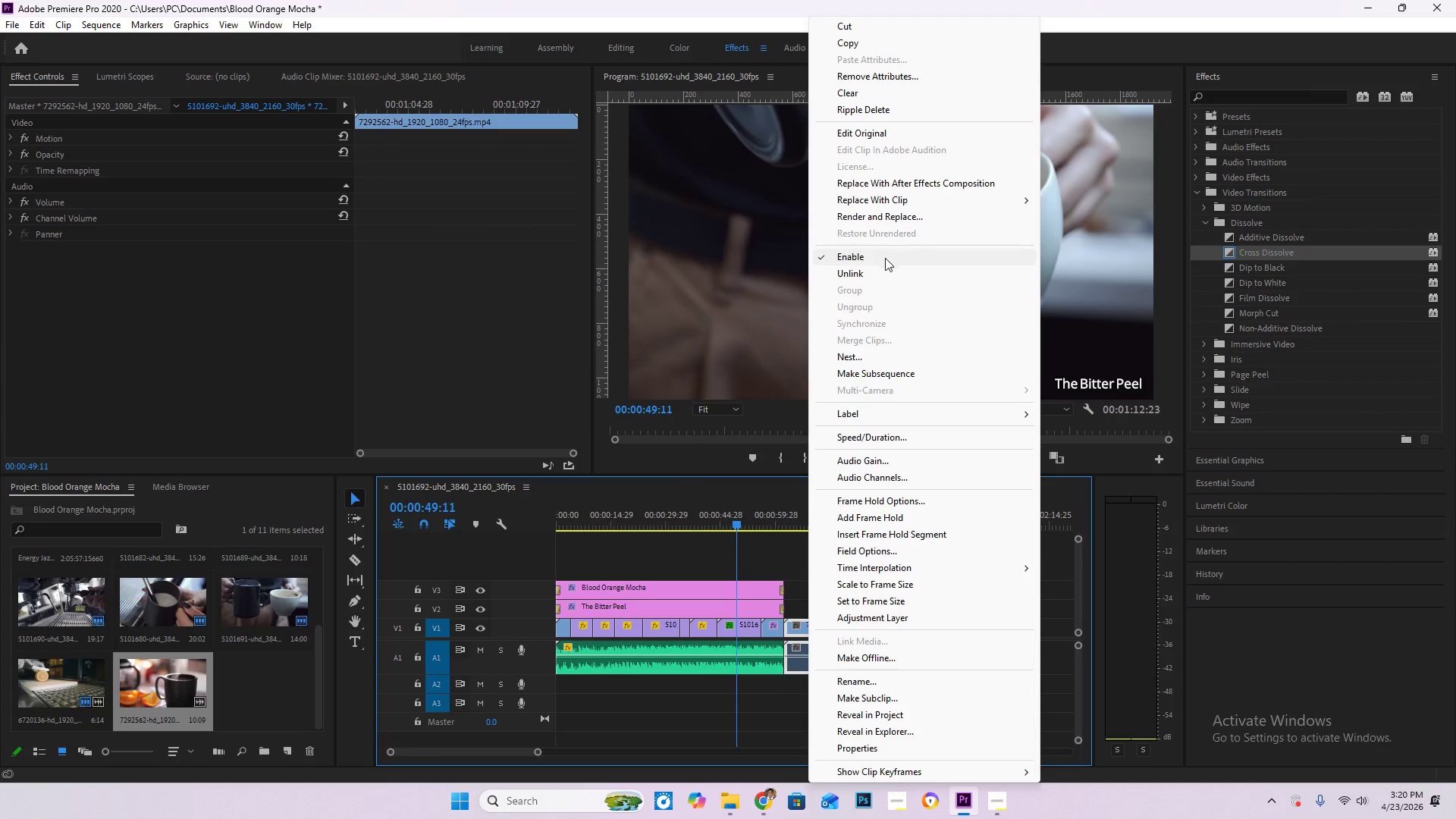 
left_click([880, 265])
 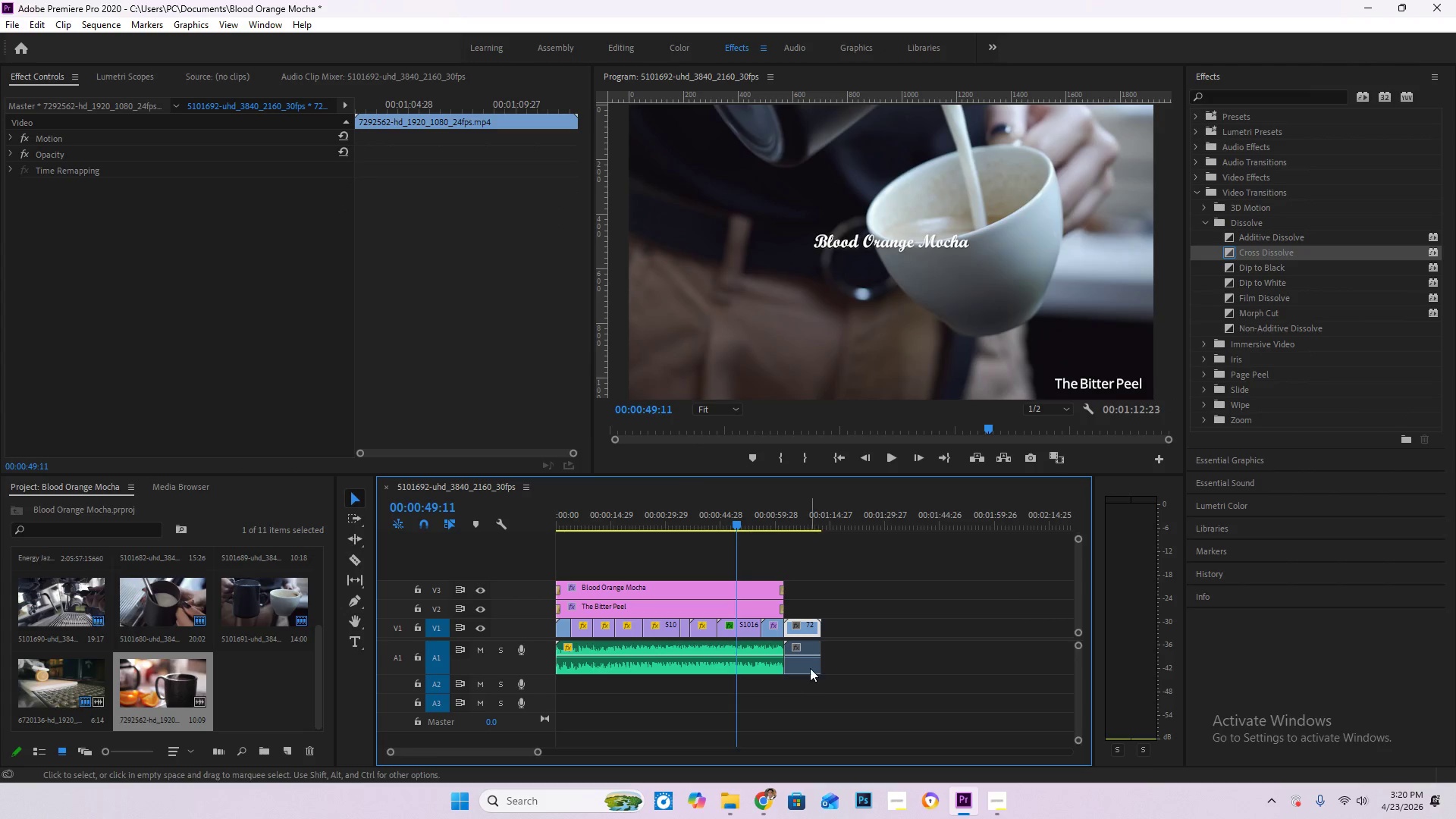 
left_click([810, 667])
 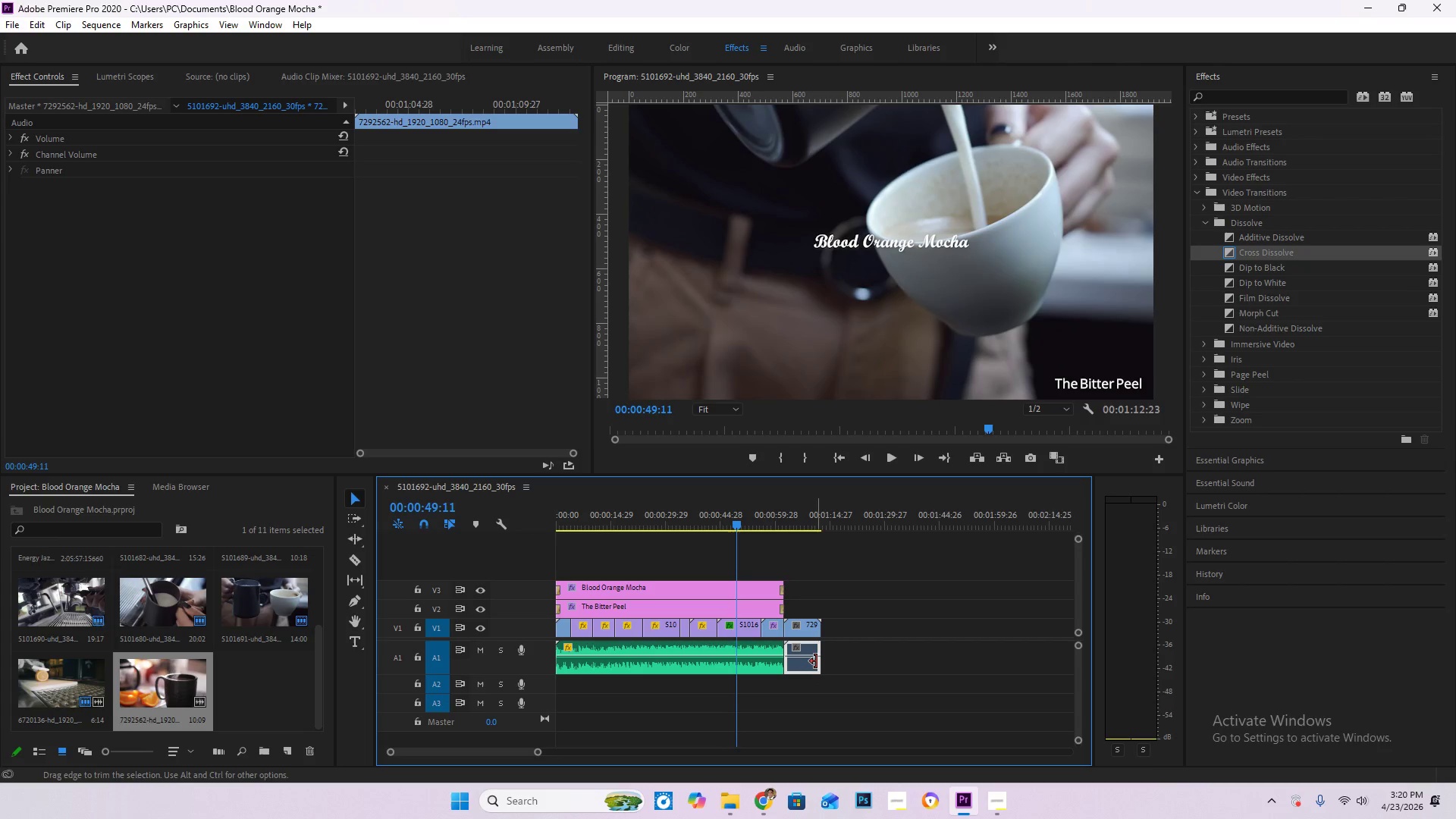 
key(Delete)
 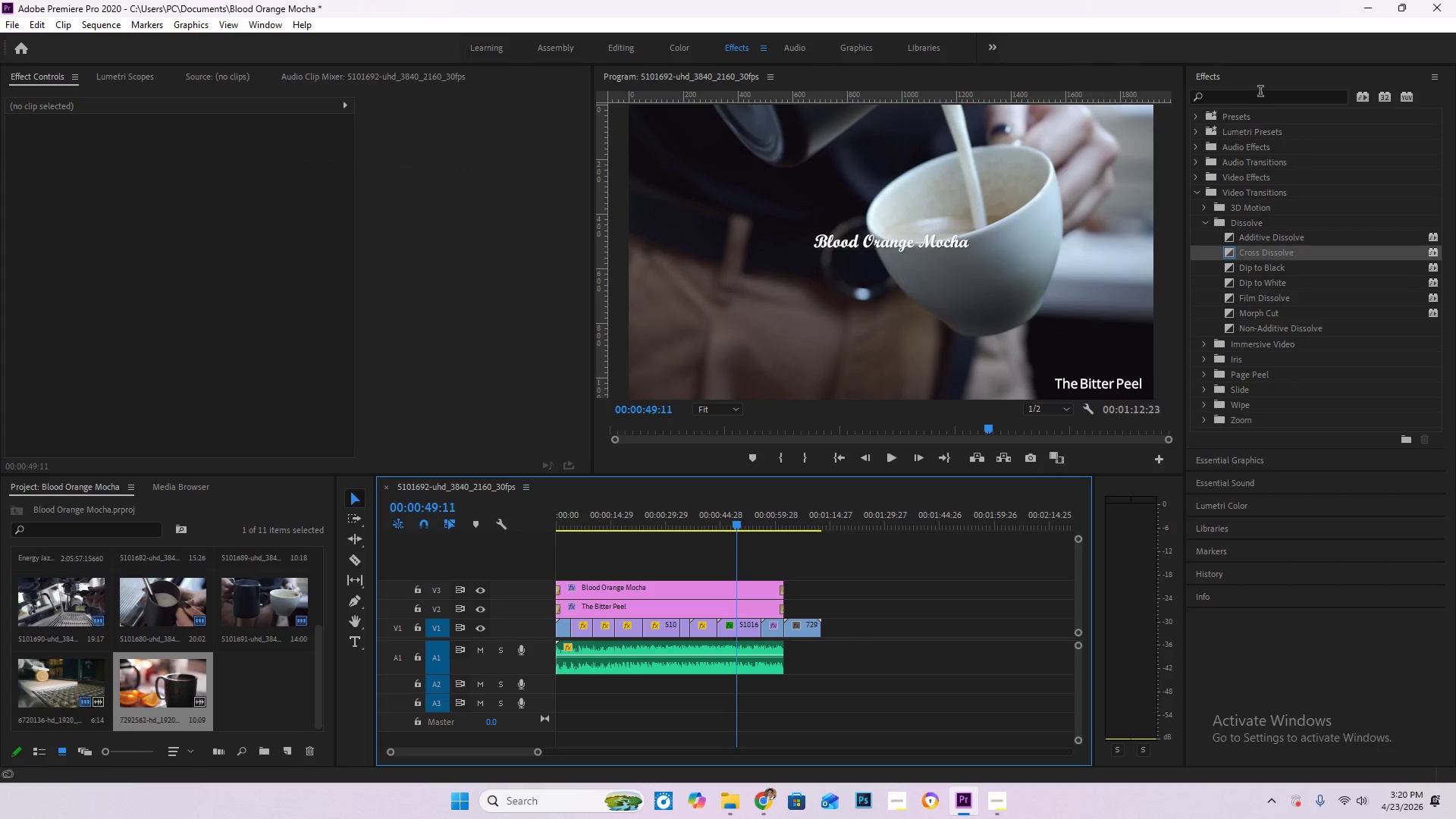 
left_click([1254, 76])
 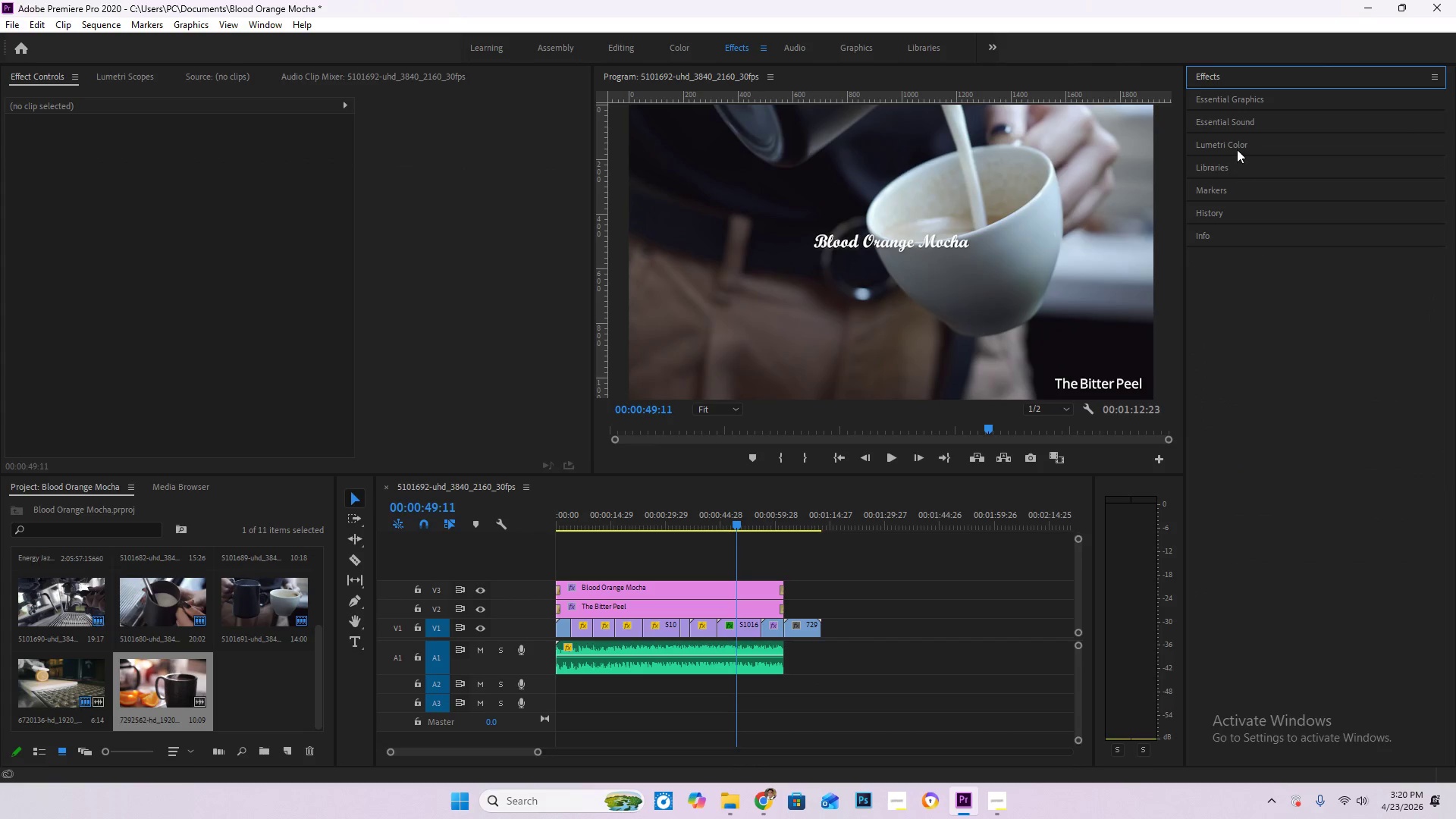 
left_click([1238, 147])
 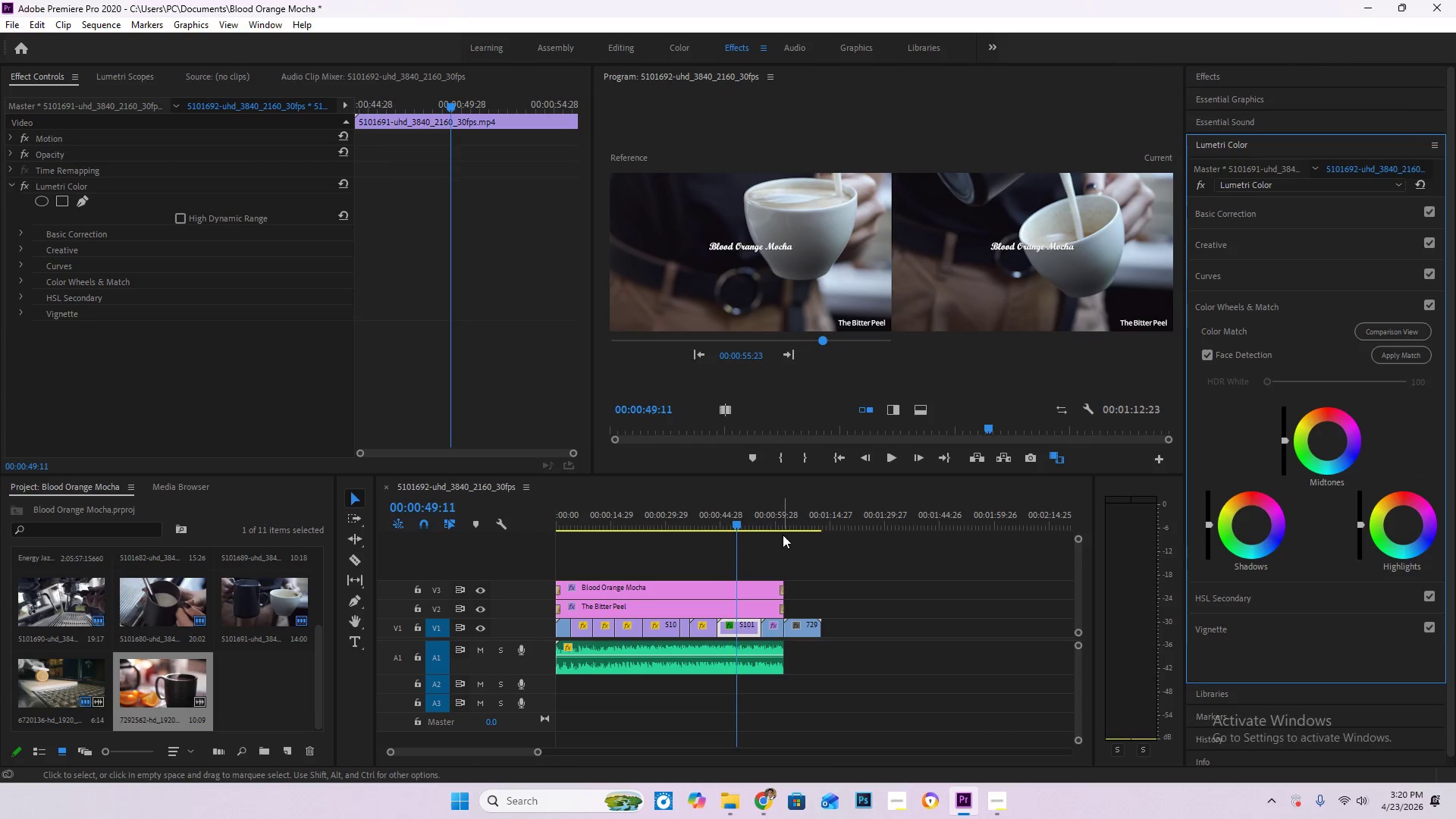 
left_click_drag(start_coordinate=[739, 518], to_coordinate=[799, 529])
 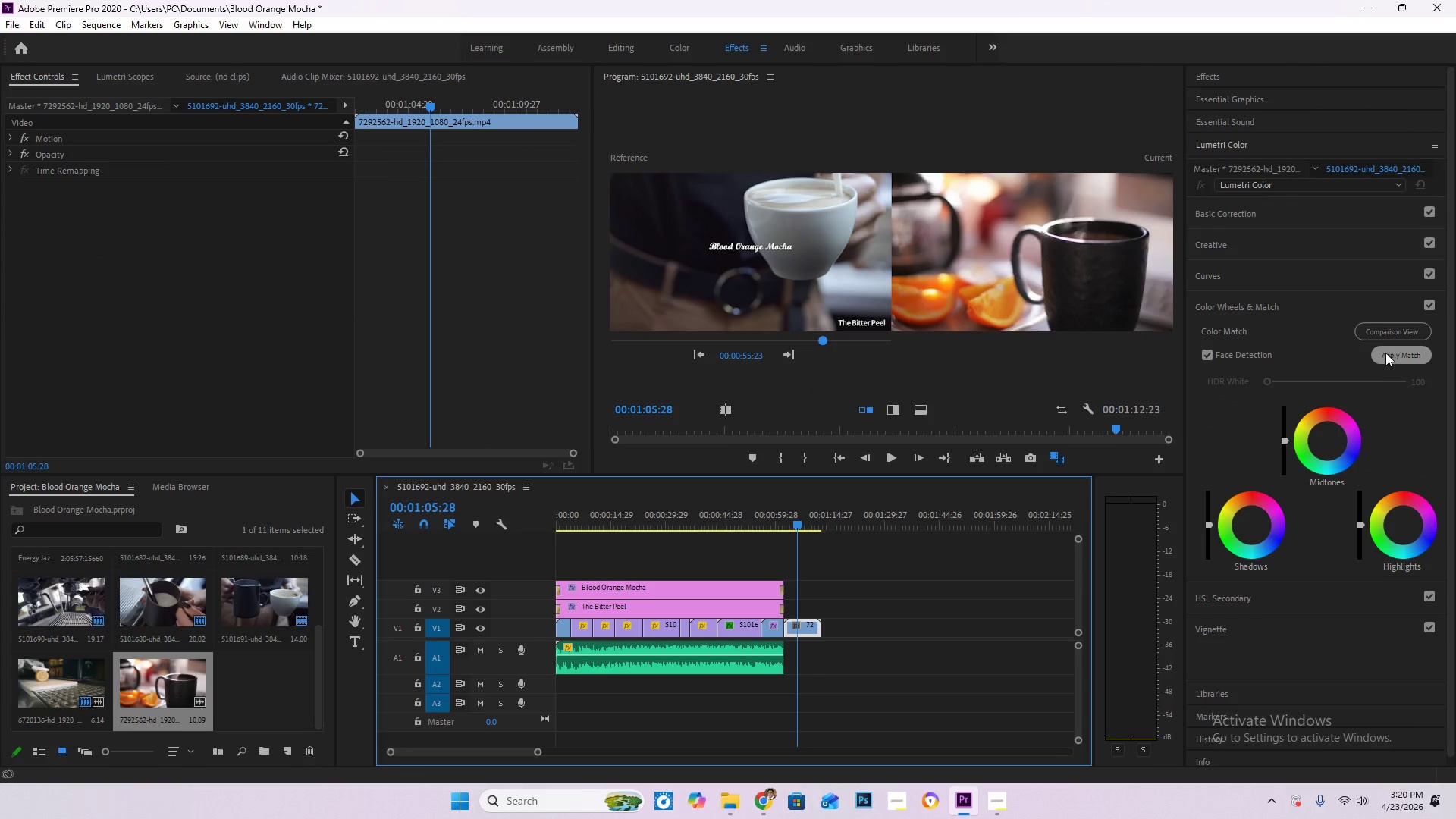 
left_click([1386, 353])
 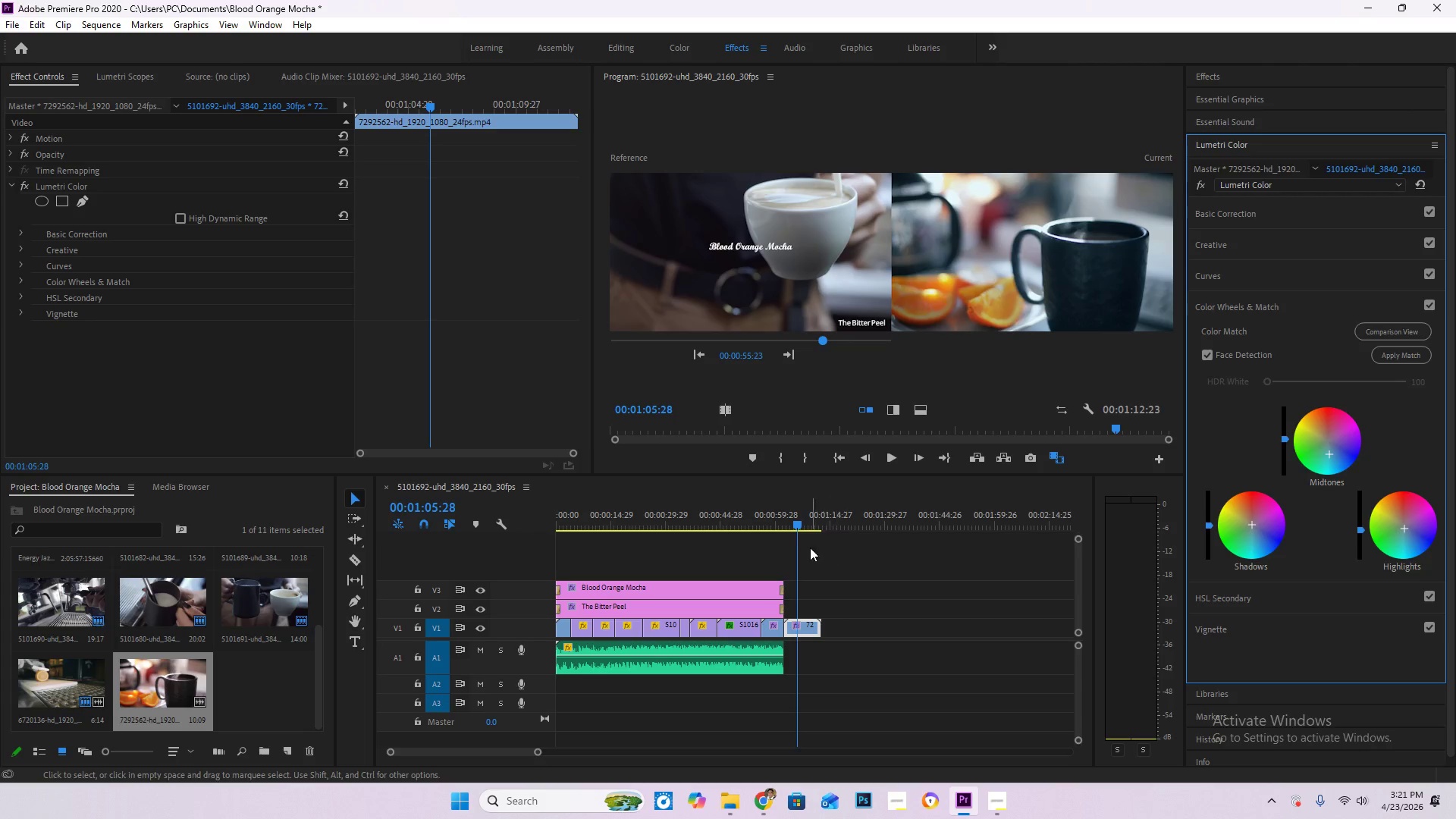 
left_click_drag(start_coordinate=[803, 522], to_coordinate=[668, 530])
 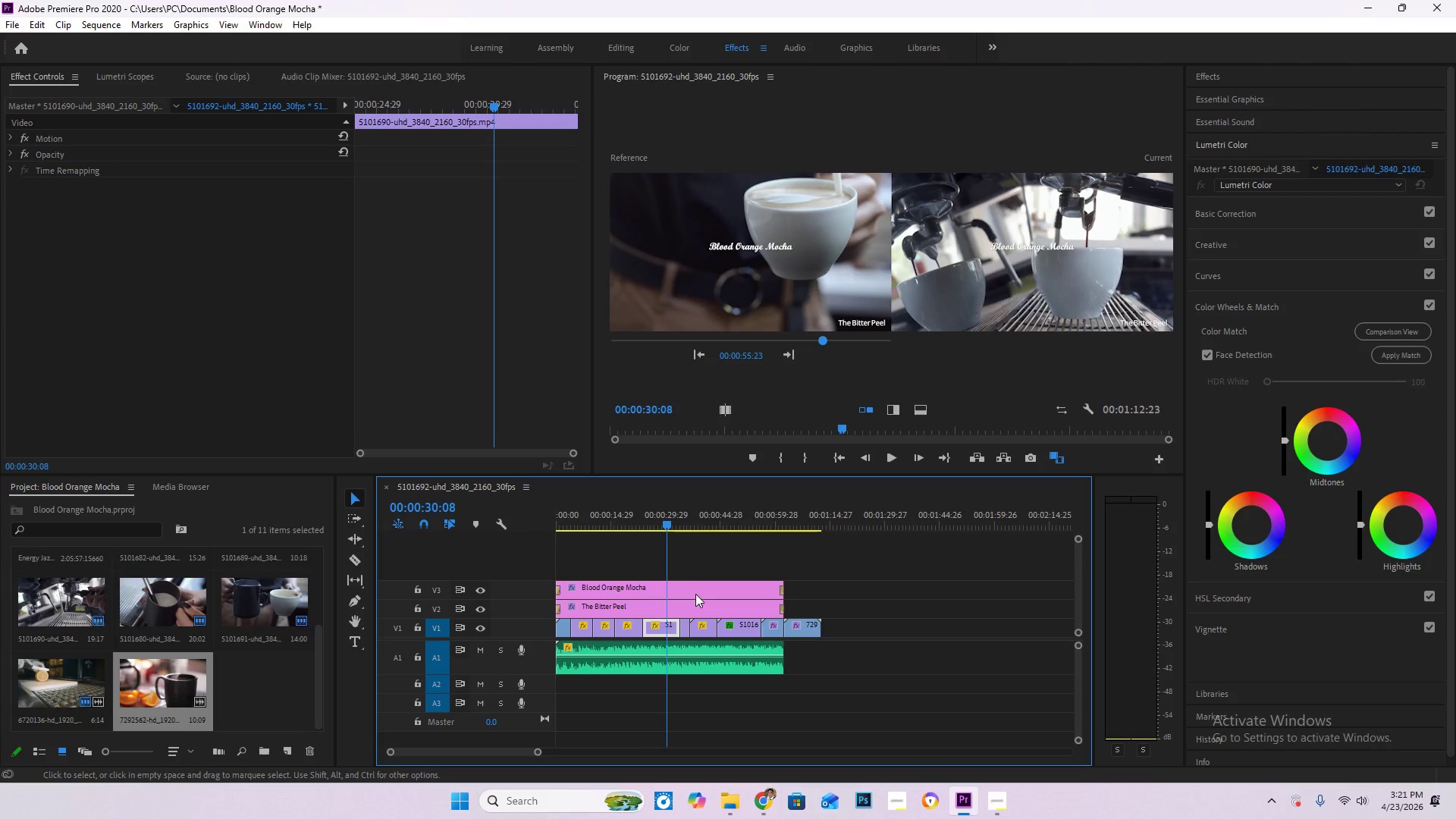 
left_click_drag(start_coordinate=[664, 526], to_coordinate=[649, 526])
 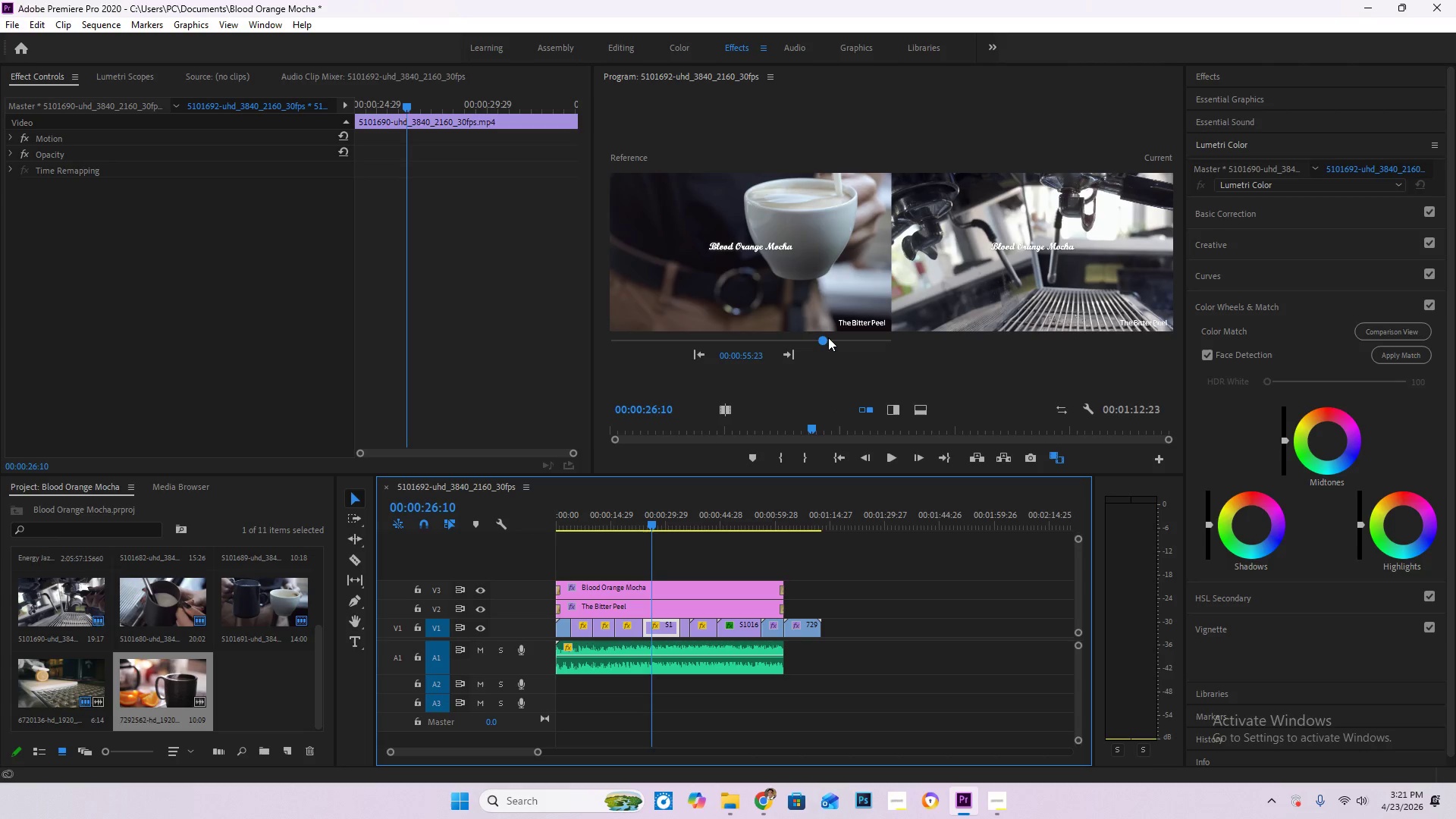 
left_click_drag(start_coordinate=[819, 333], to_coordinate=[733, 346])
 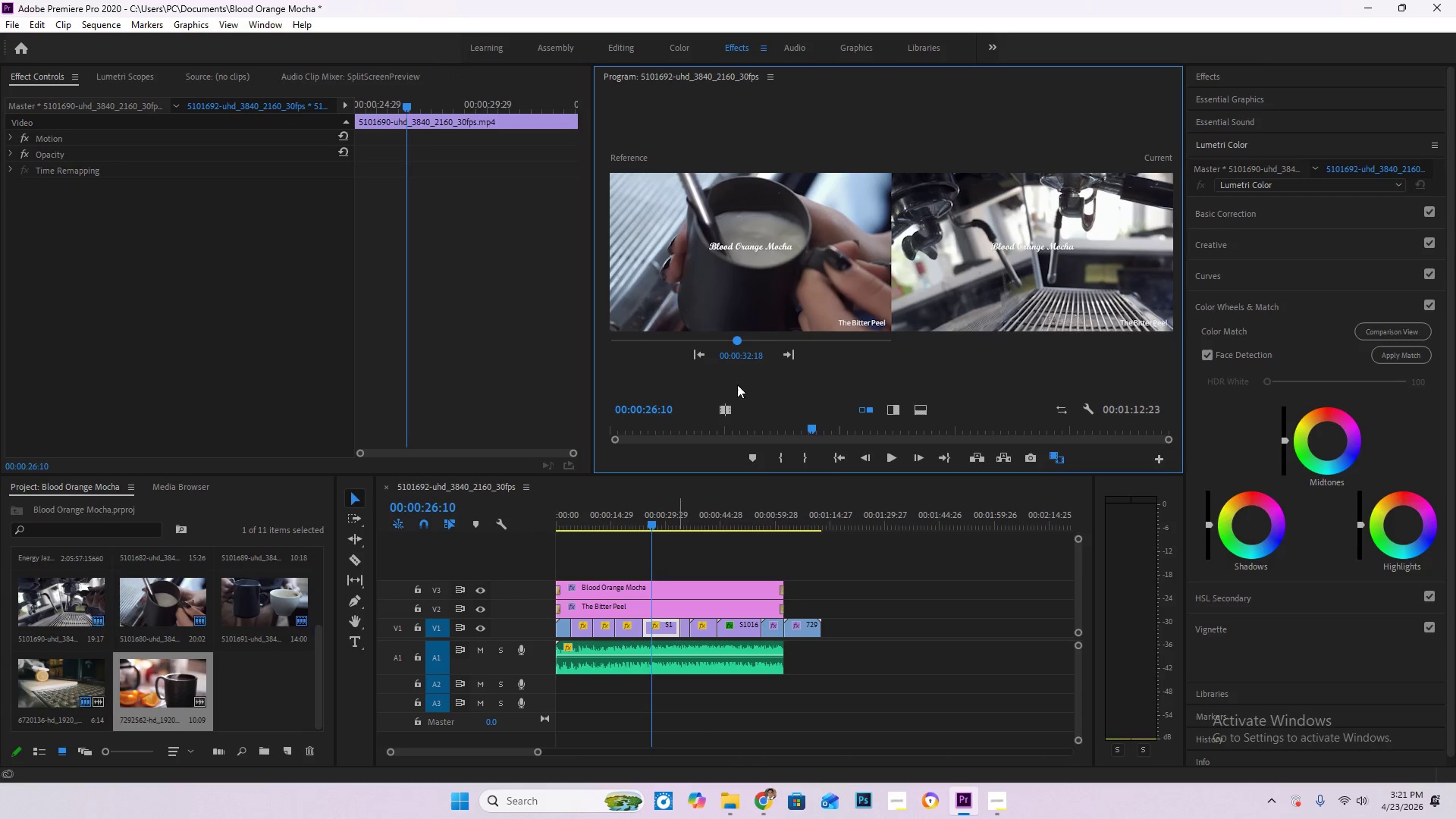 
left_click_drag(start_coordinate=[733, 336], to_coordinate=[713, 338])
 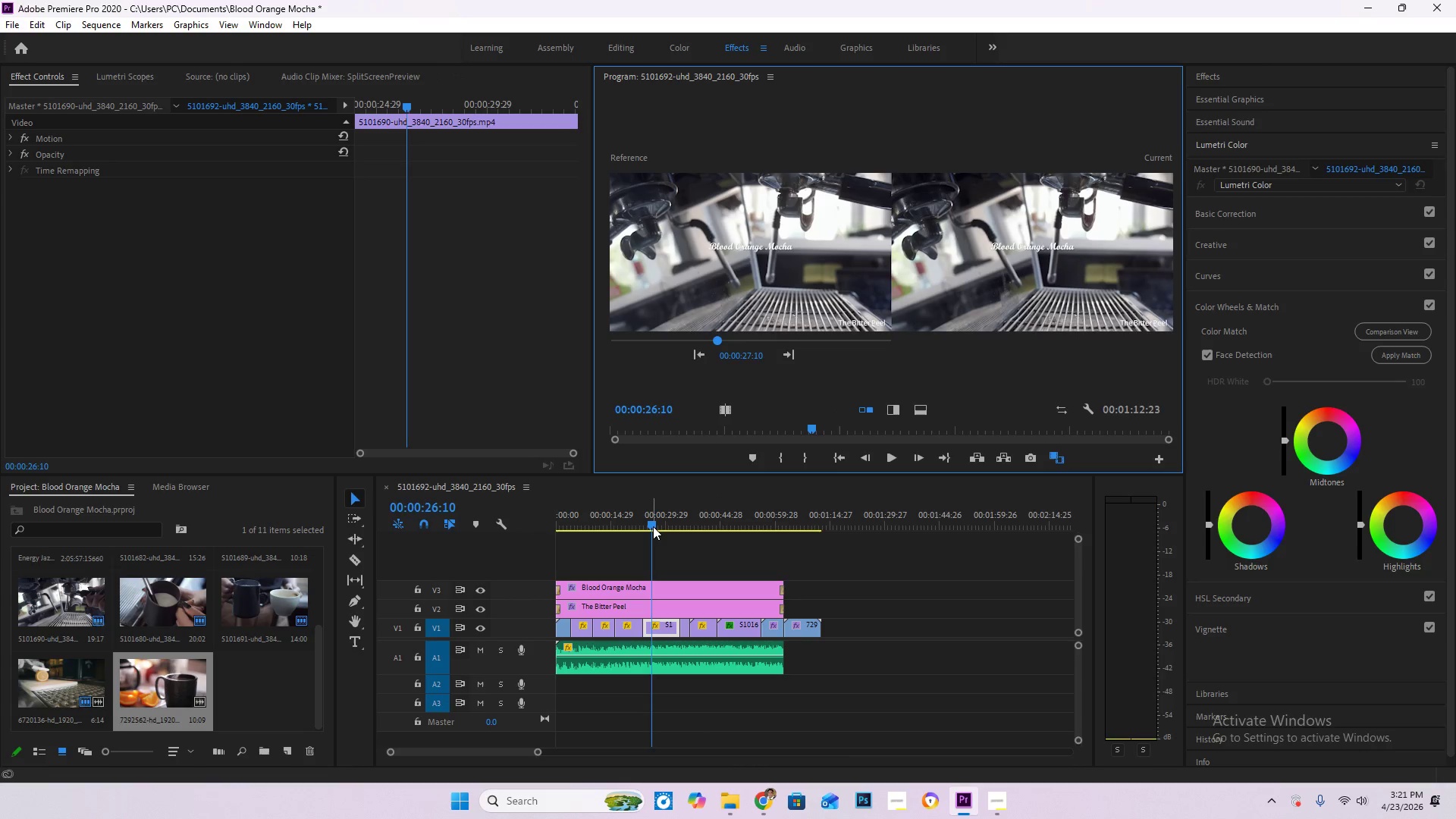 
left_click_drag(start_coordinate=[653, 526], to_coordinate=[810, 537])
 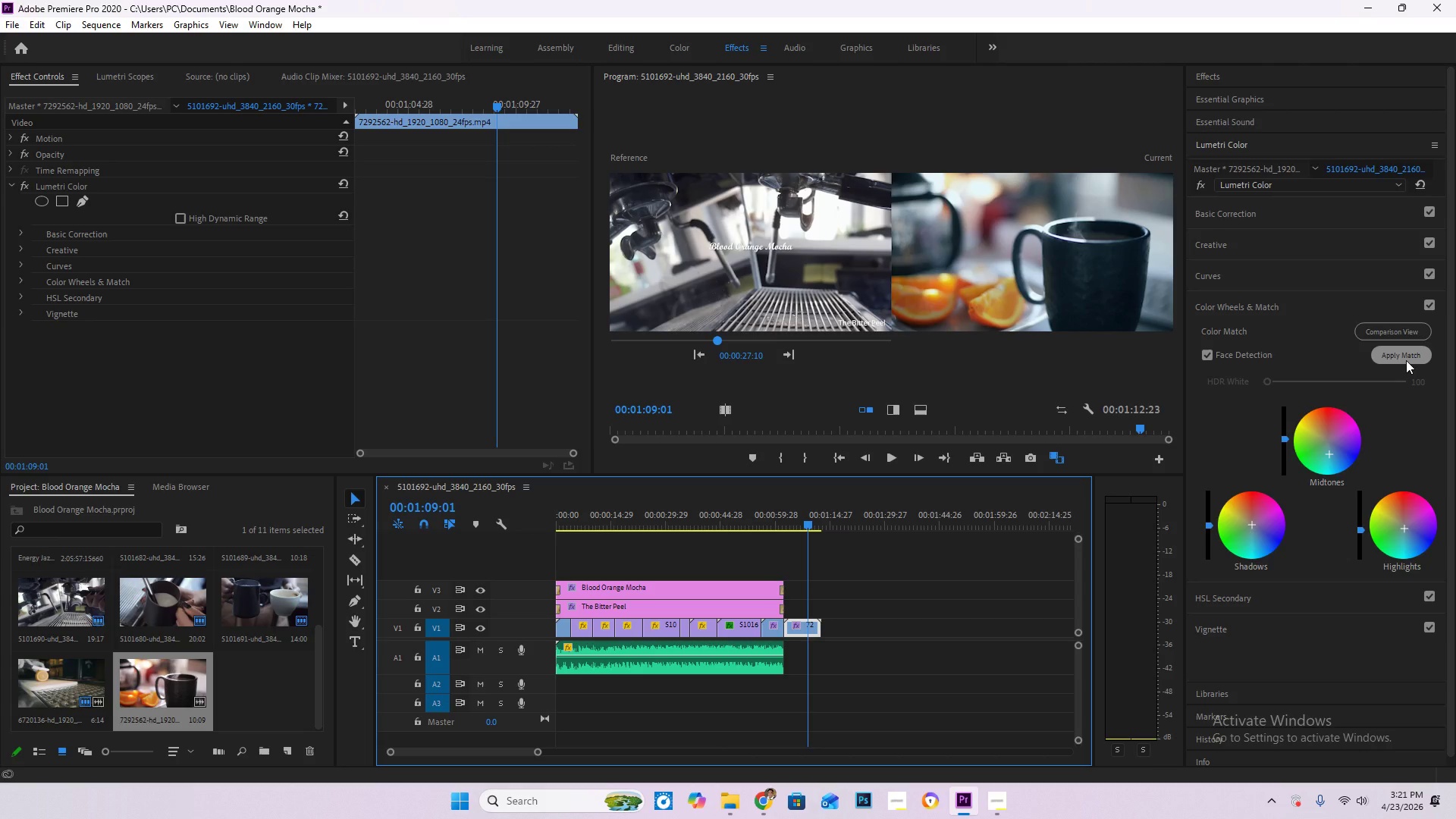 
left_click([1406, 360])
 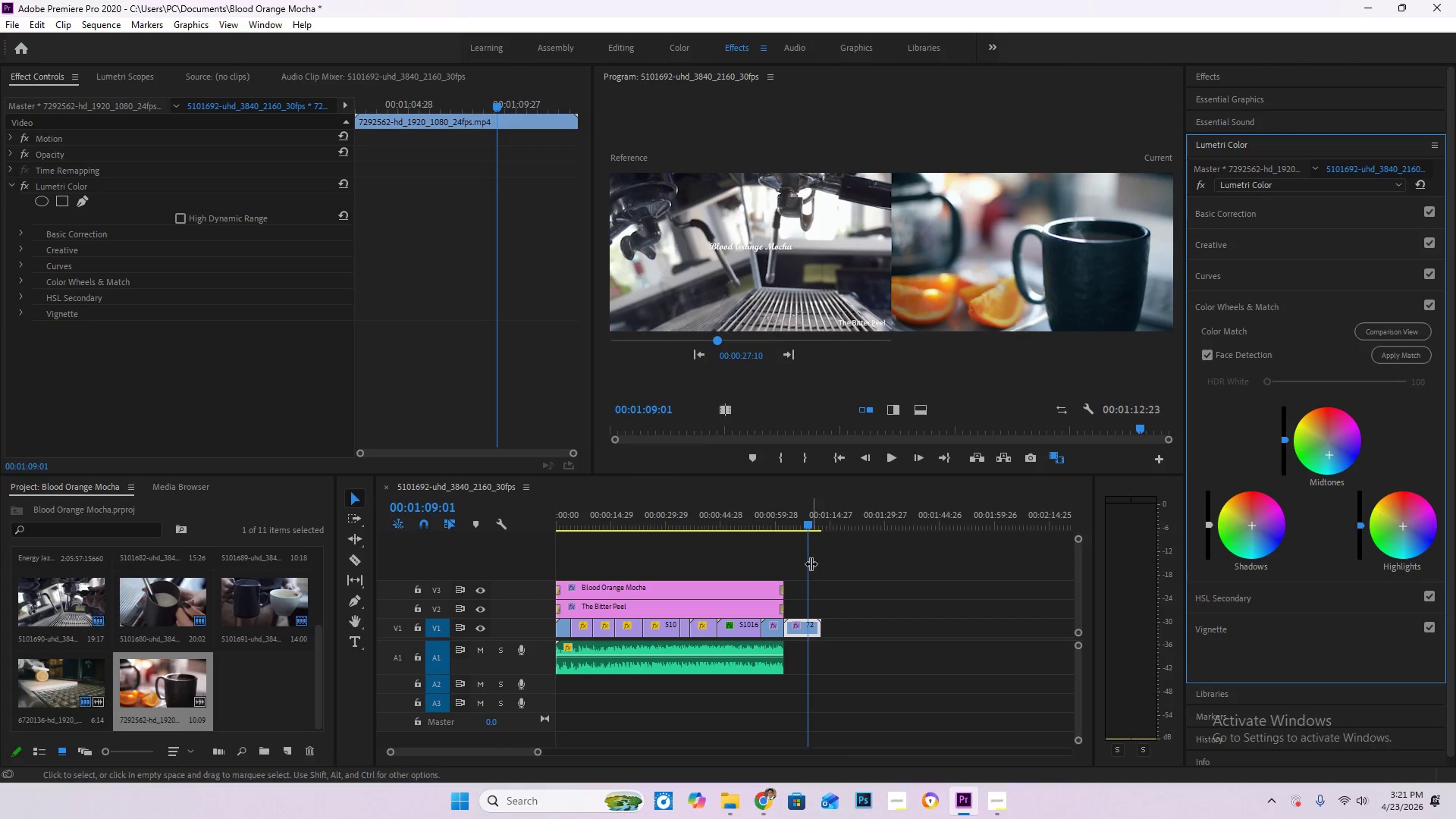 
left_click_drag(start_coordinate=[749, 517], to_coordinate=[744, 516])
 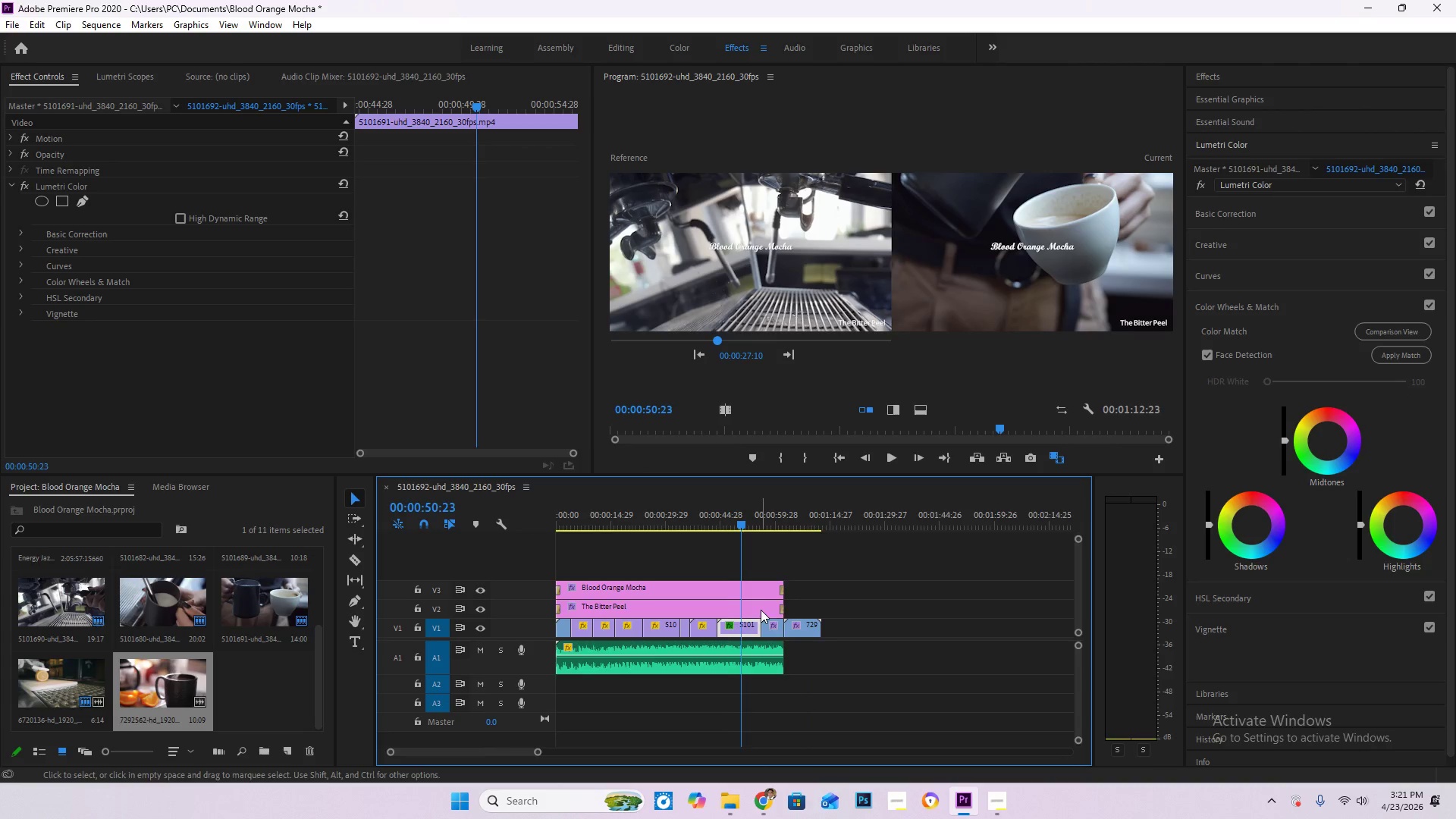 
hold_key(key=AltLeft, duration=0.88)
scroll: coordinate [754, 644], scroll_direction: up, amount: 13.0
 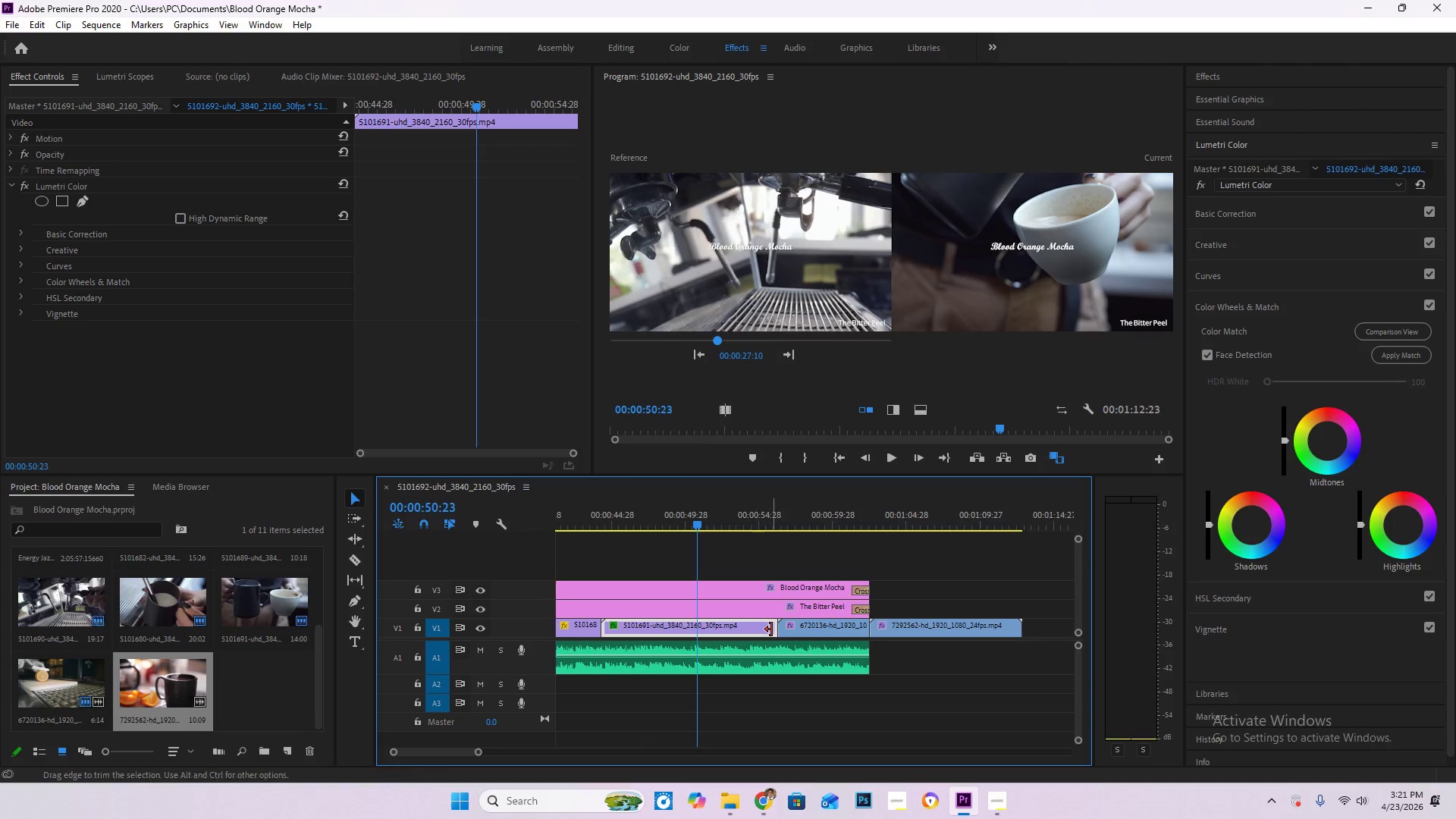 
left_click_drag(start_coordinate=[771, 630], to_coordinate=[695, 641])
 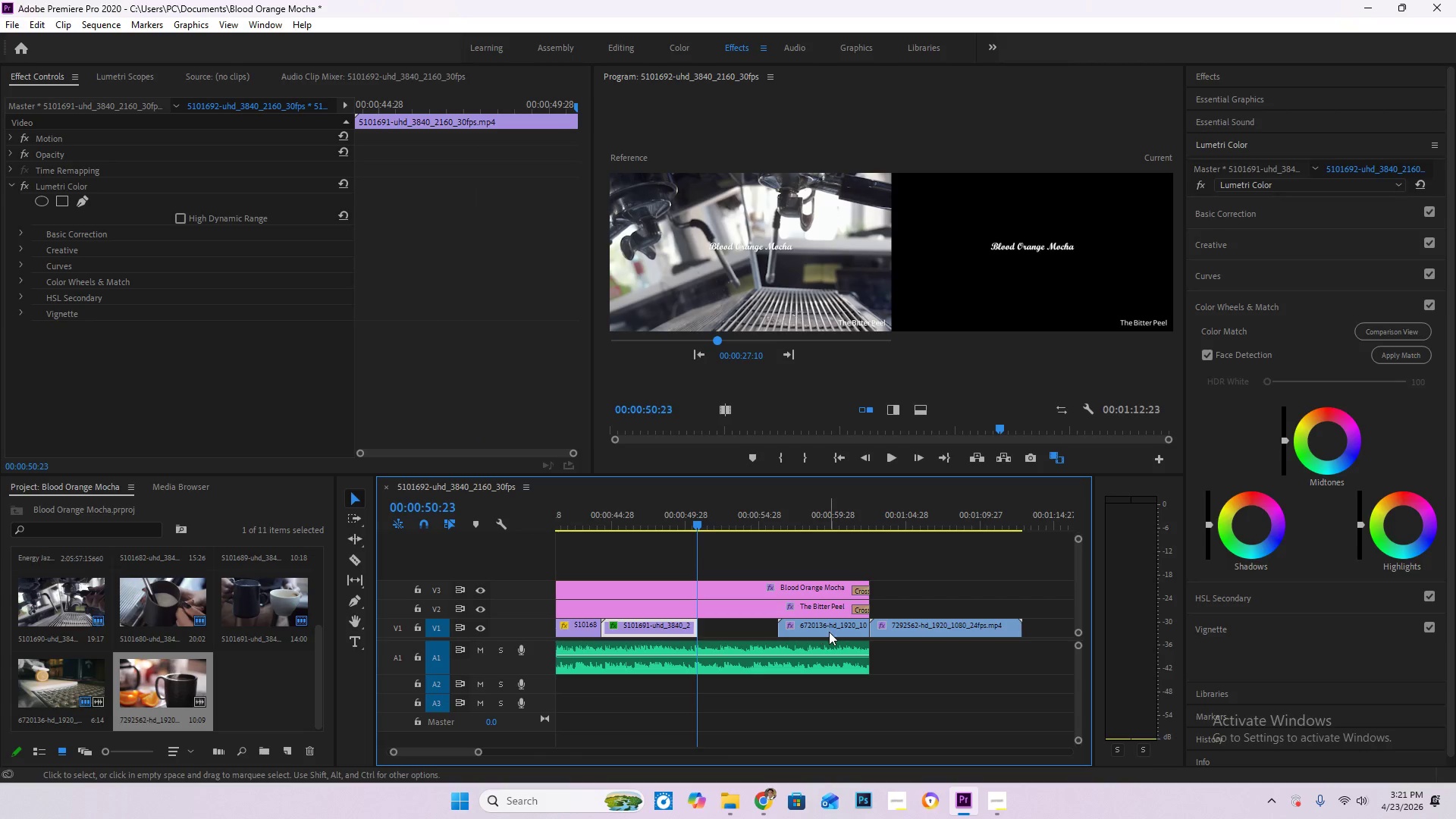 
left_click_drag(start_coordinate=[827, 631], to_coordinate=[752, 631])
 